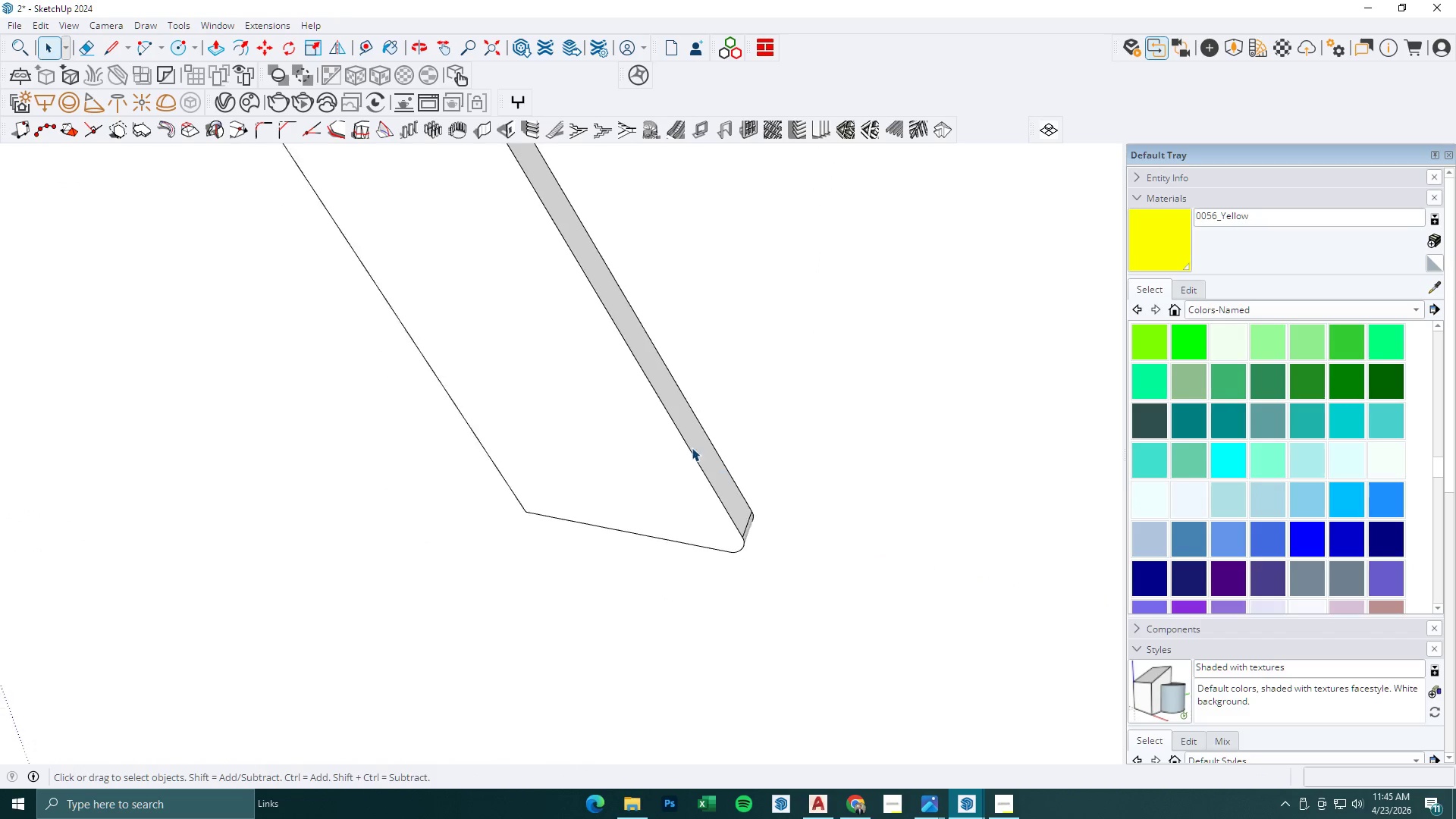 
key(Escape)
 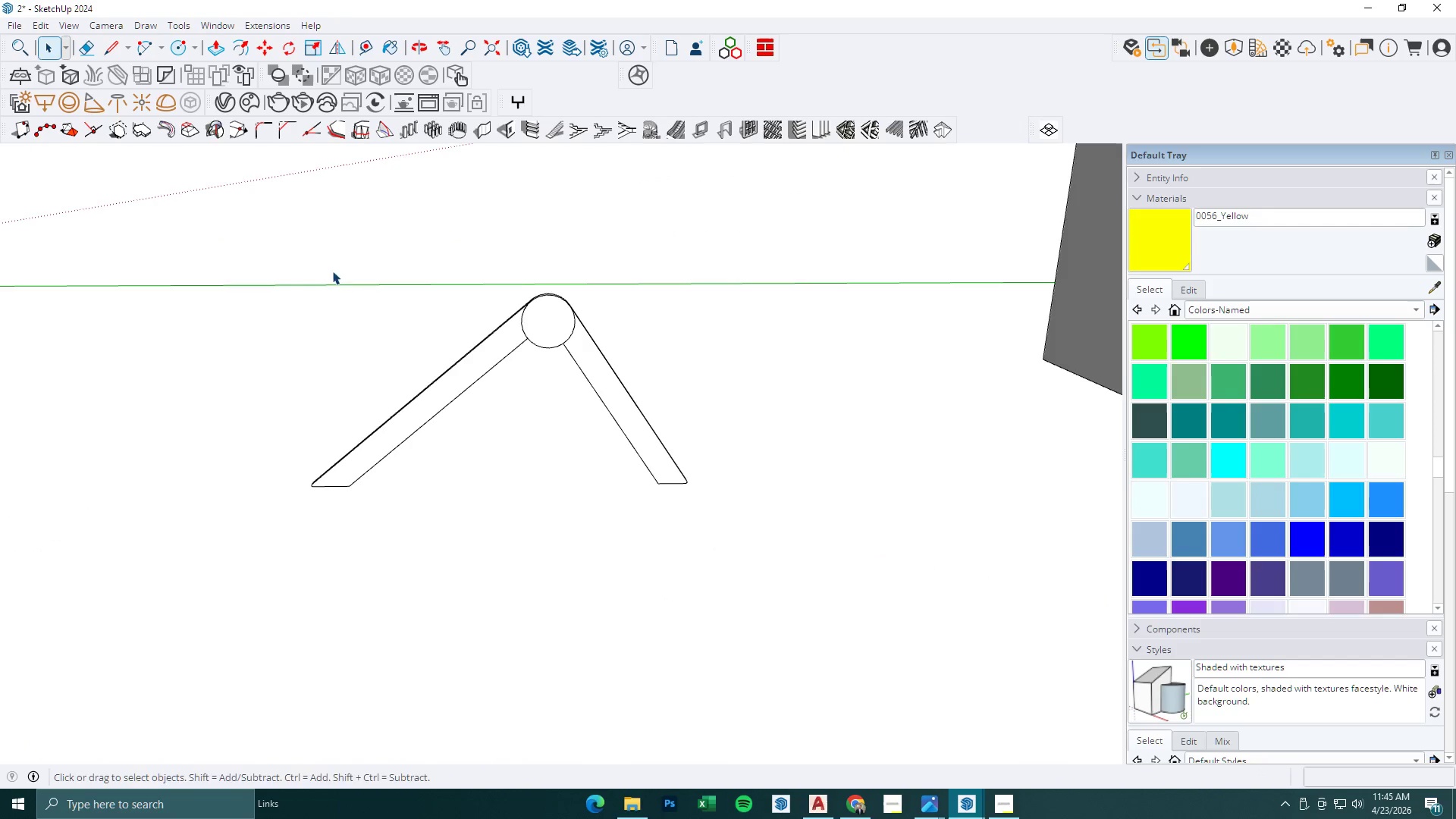 
scroll: coordinate [693, 491], scroll_direction: down, amount: 27.0
 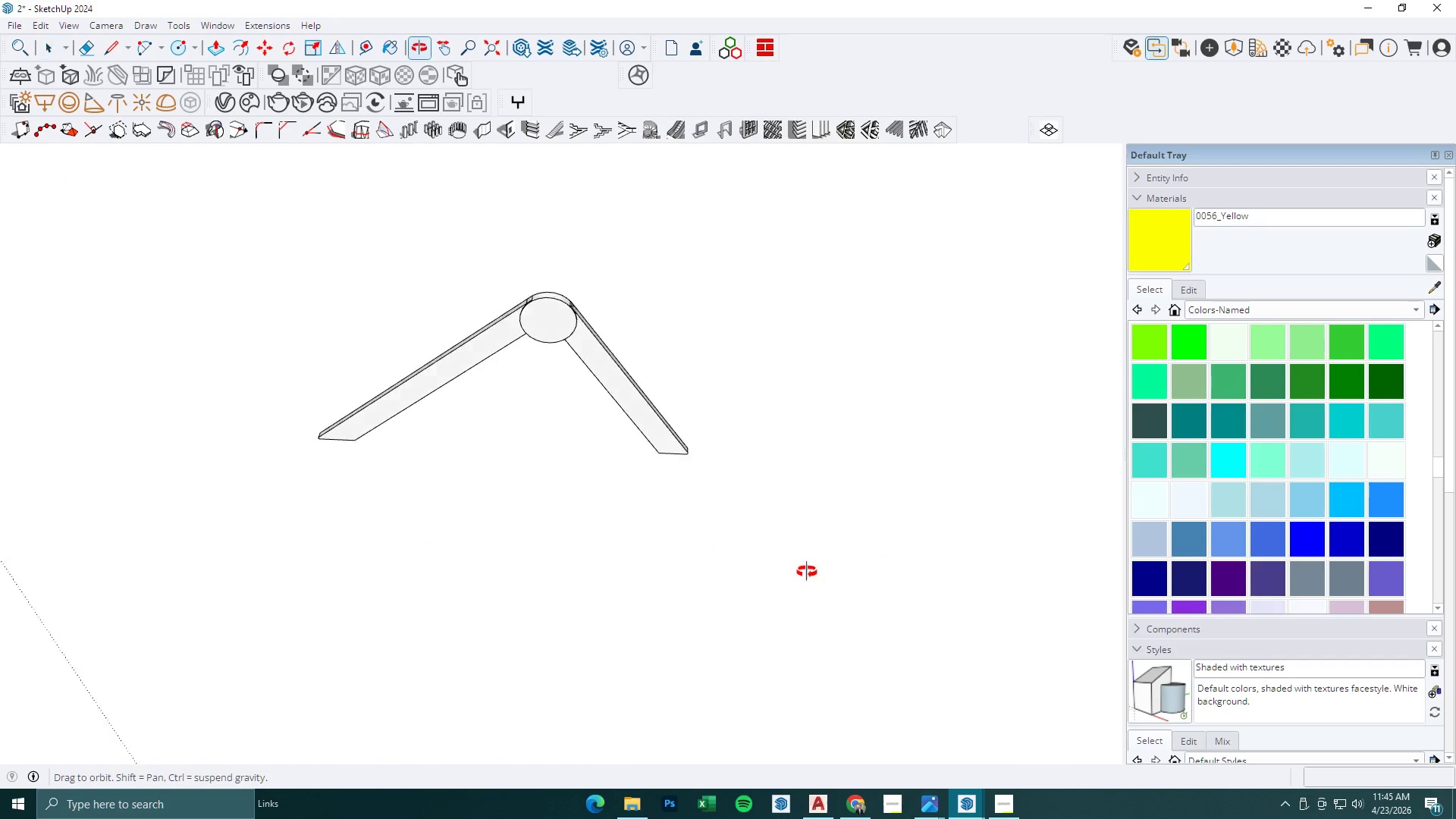 
left_click([491, 403])
 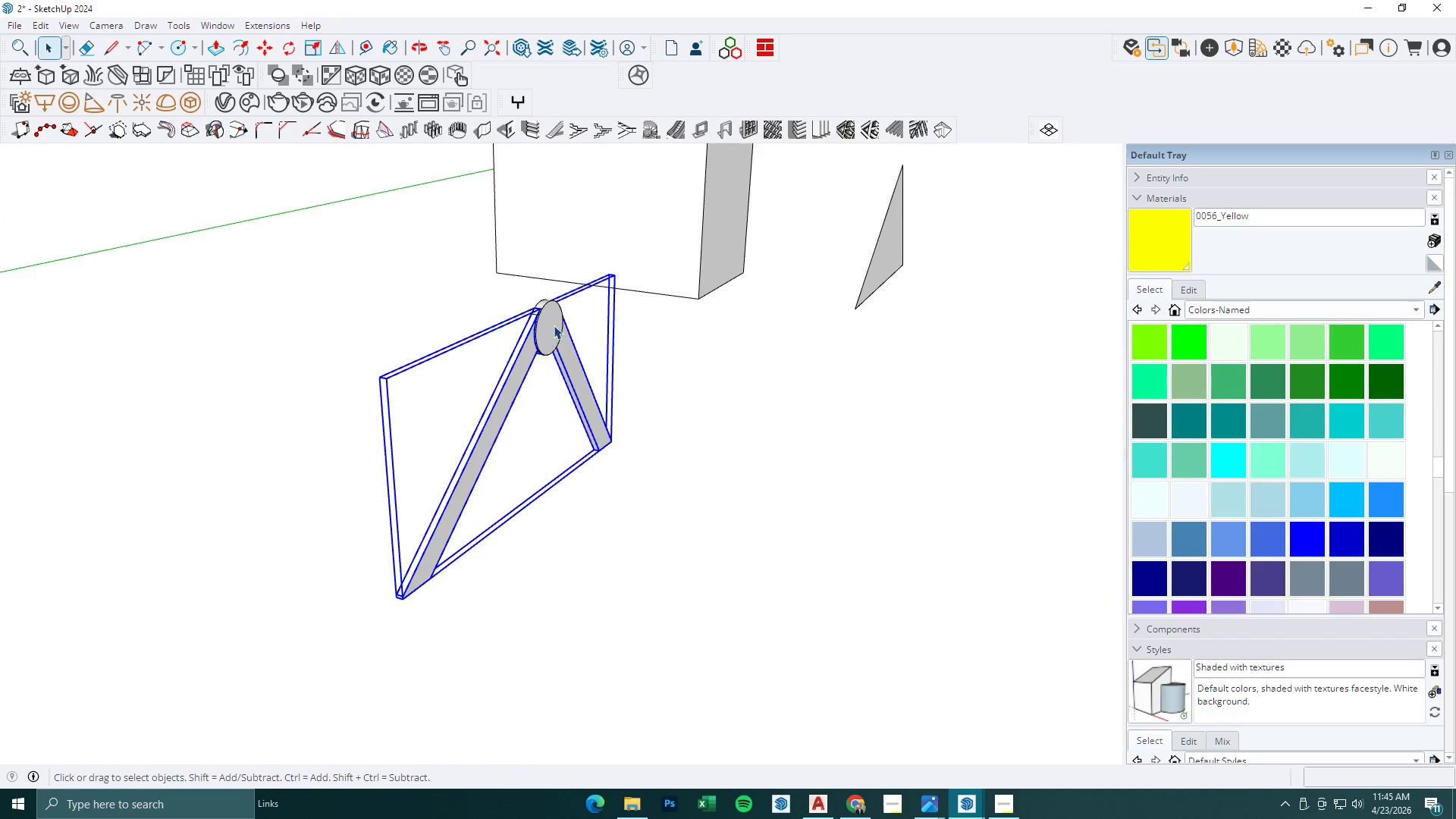 
hold_key(key=ControlLeft, duration=0.55)
left_click([553, 322])
 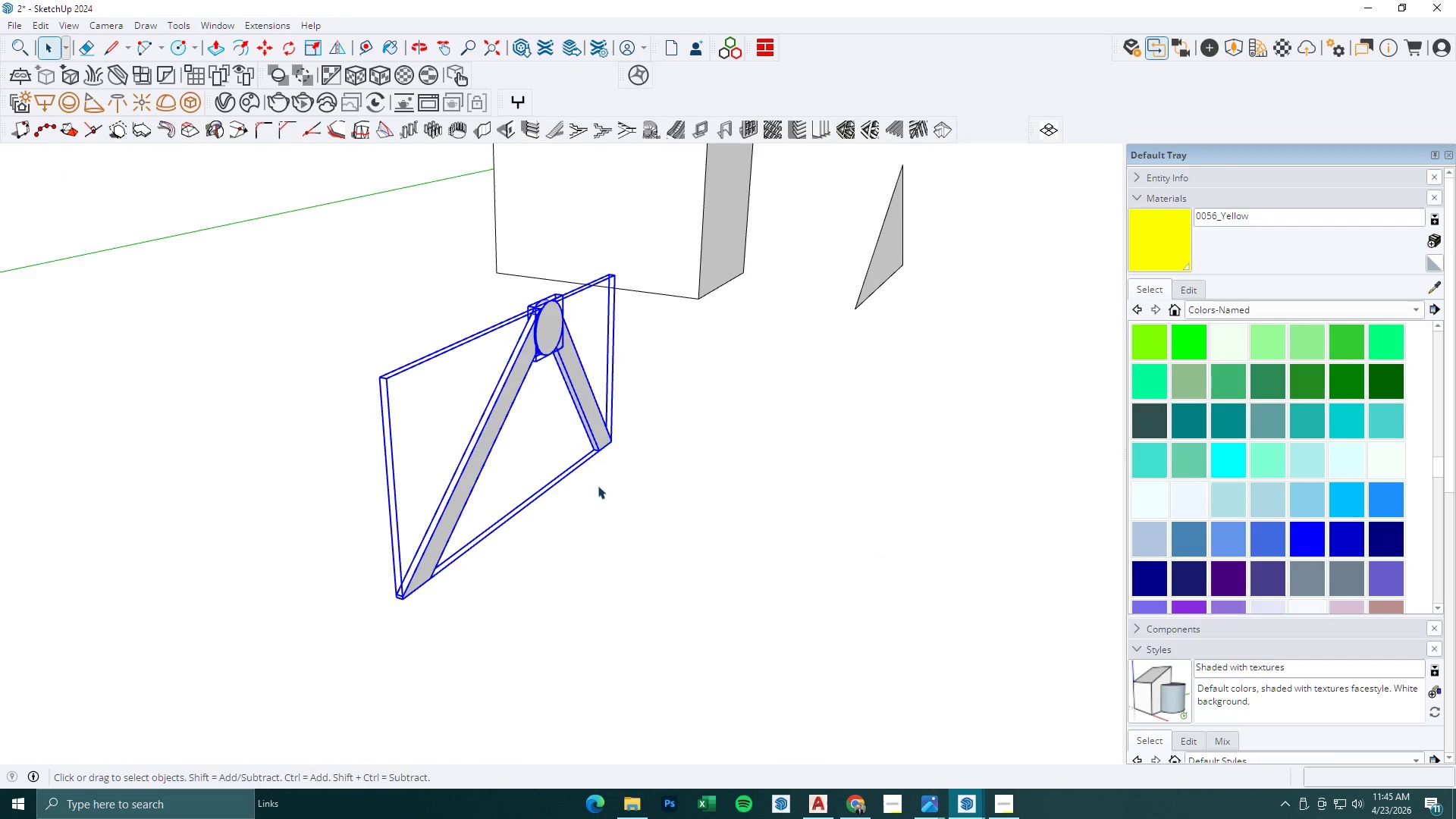 
key(M)
 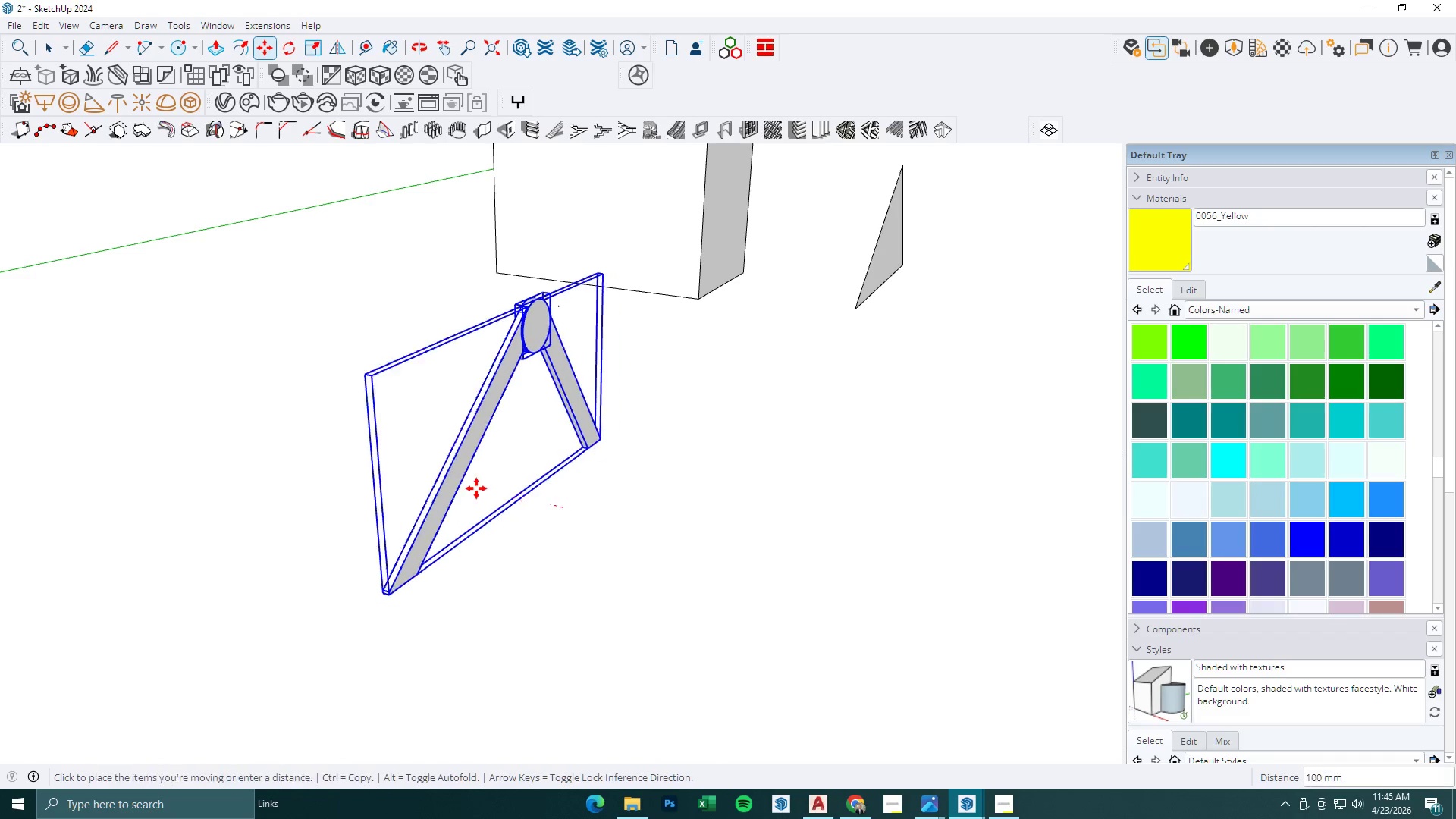 
key(Control+ControlLeft)
 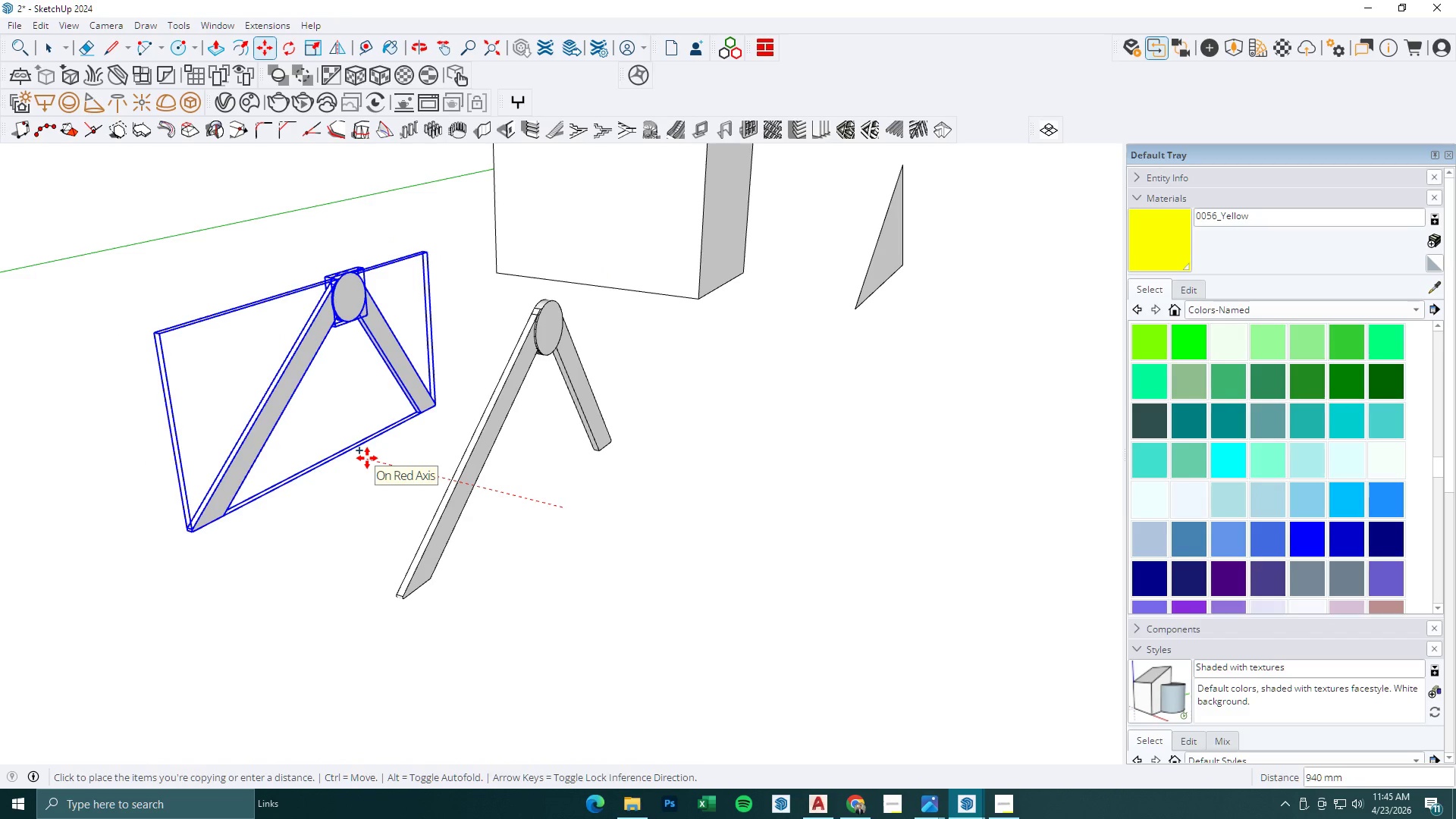 
key(Numpad8)
 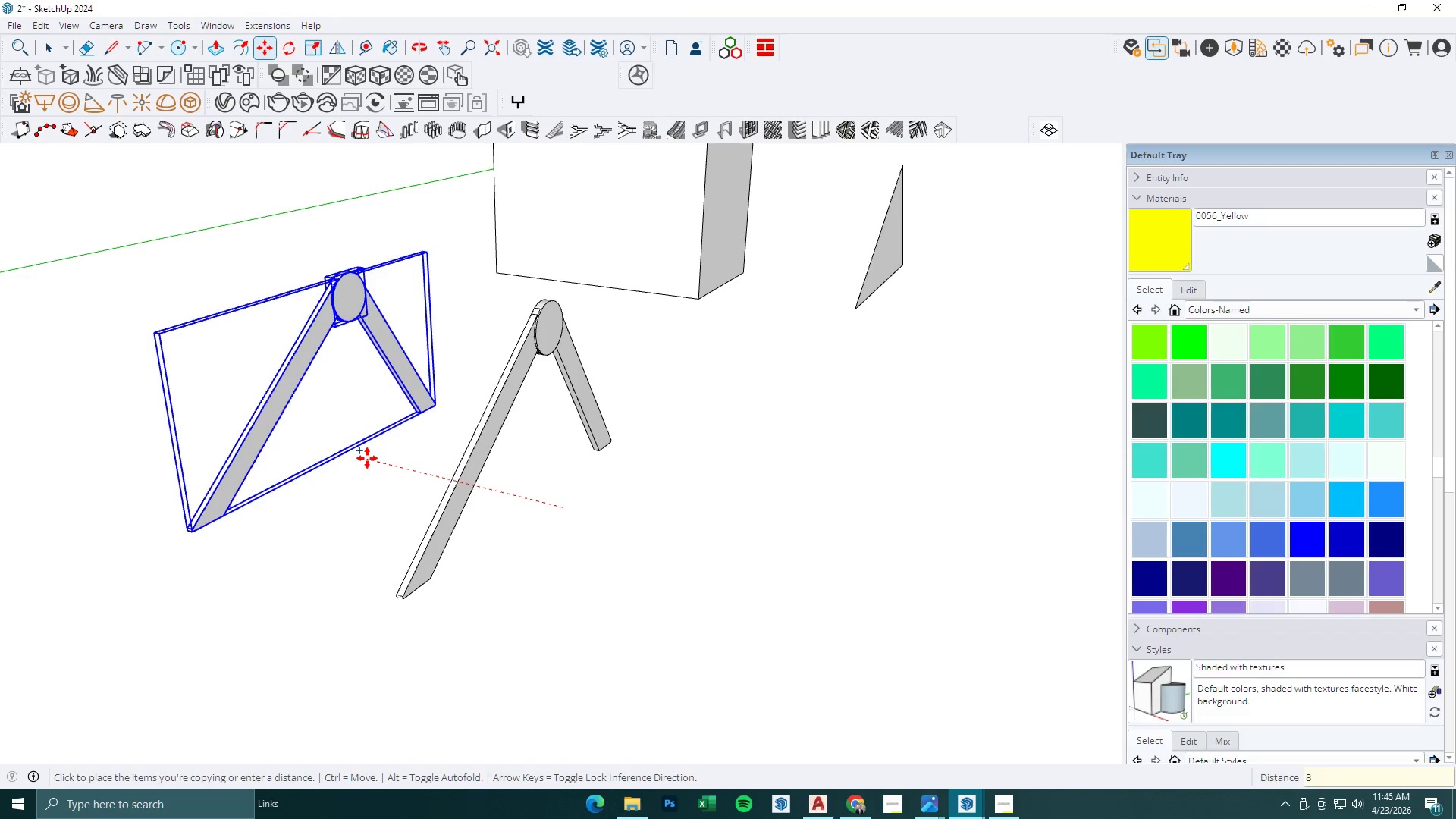 
key(Numpad0)
 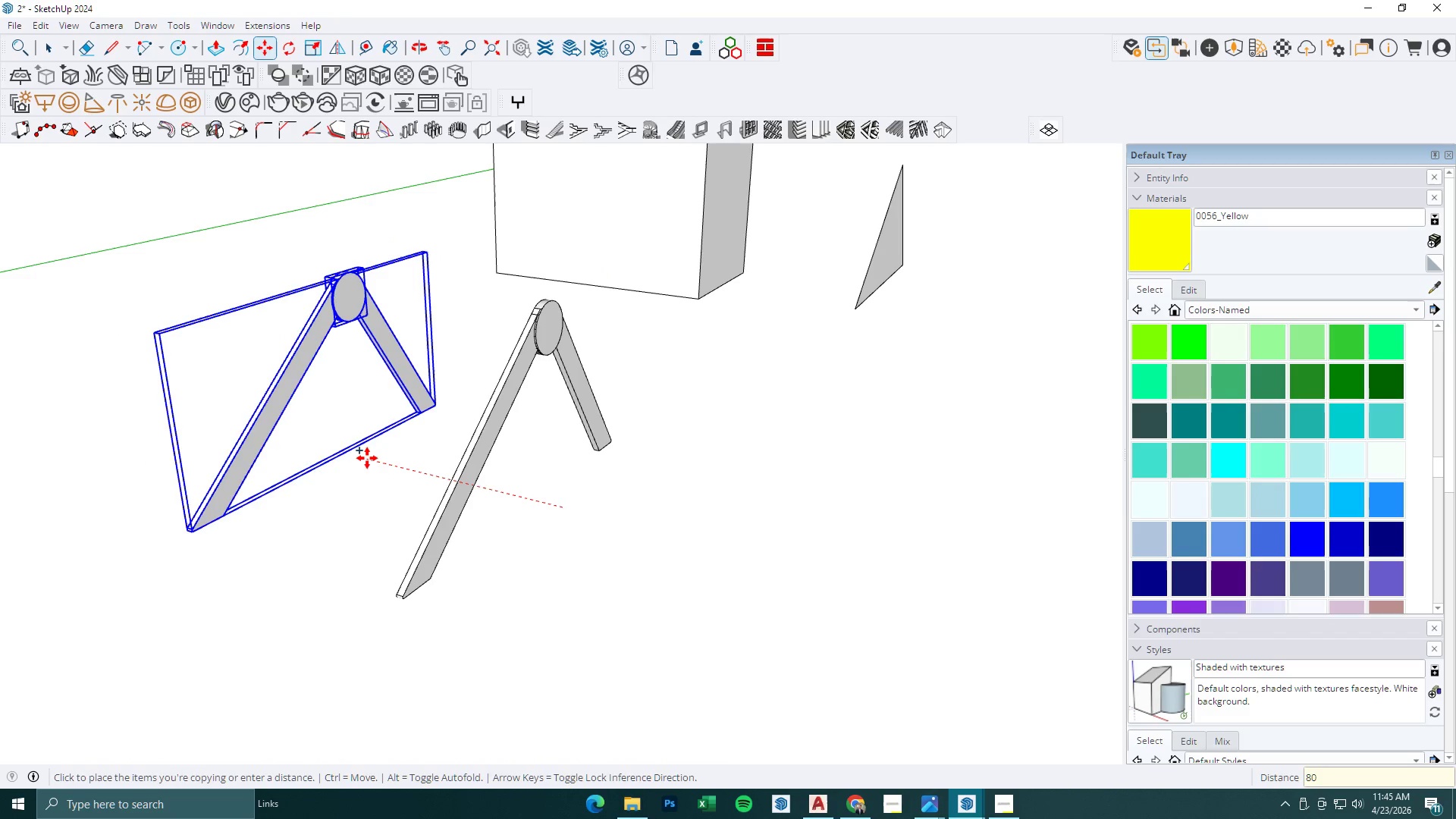 
key(Numpad0)
 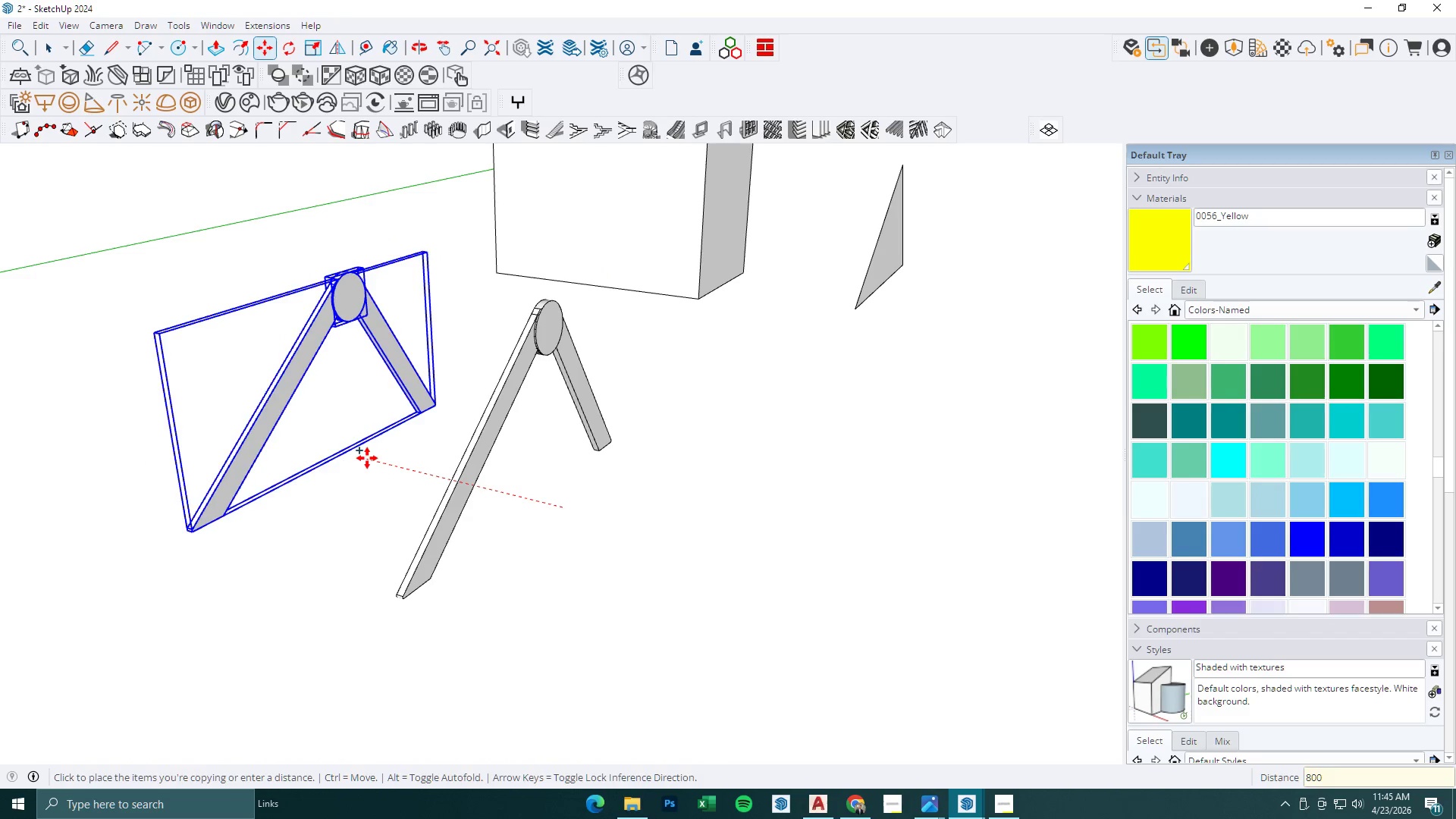 
key(NumpadEnter)
 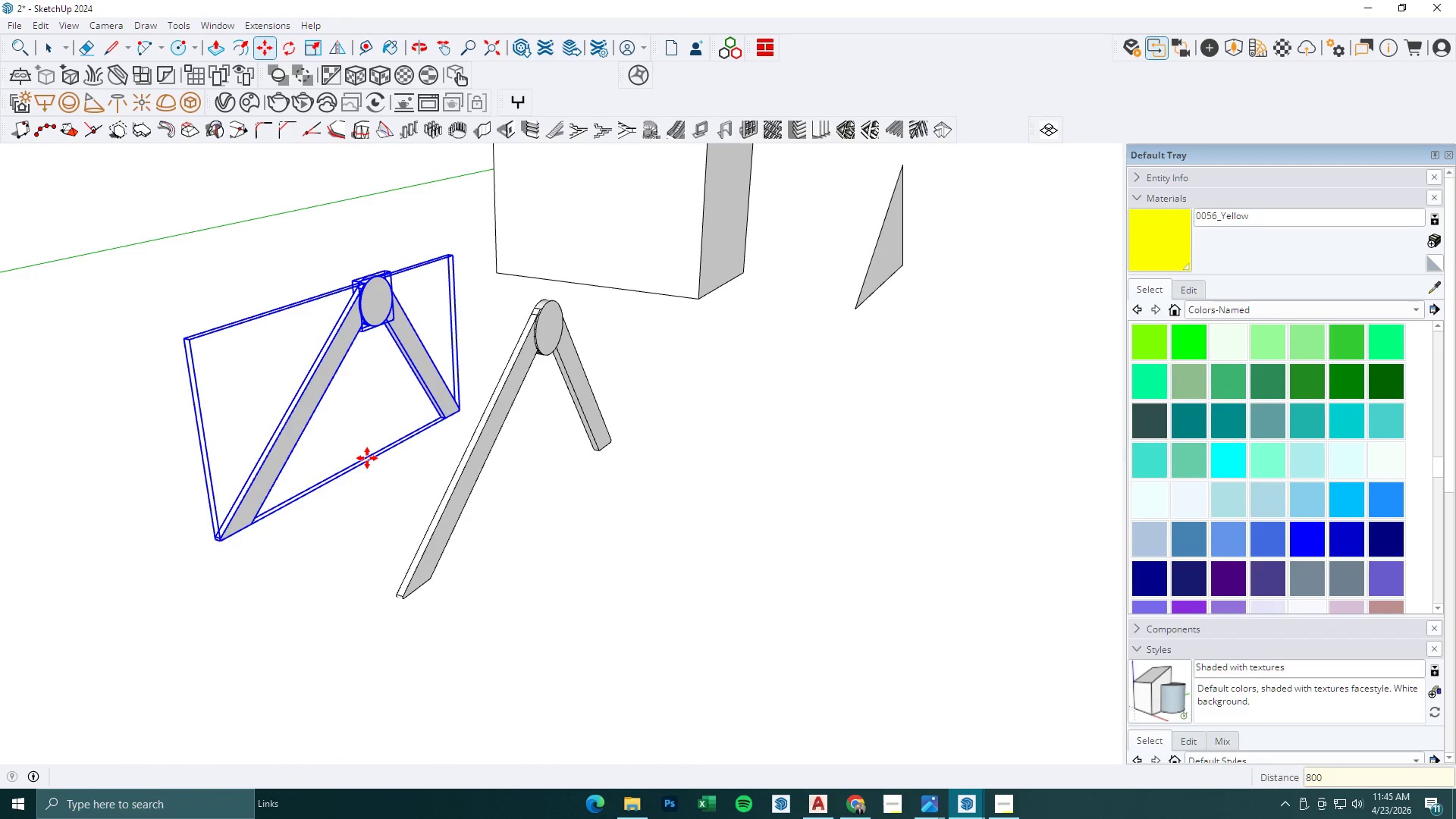 
scroll: coordinate [368, 458], scroll_direction: down, amount: 2.0
 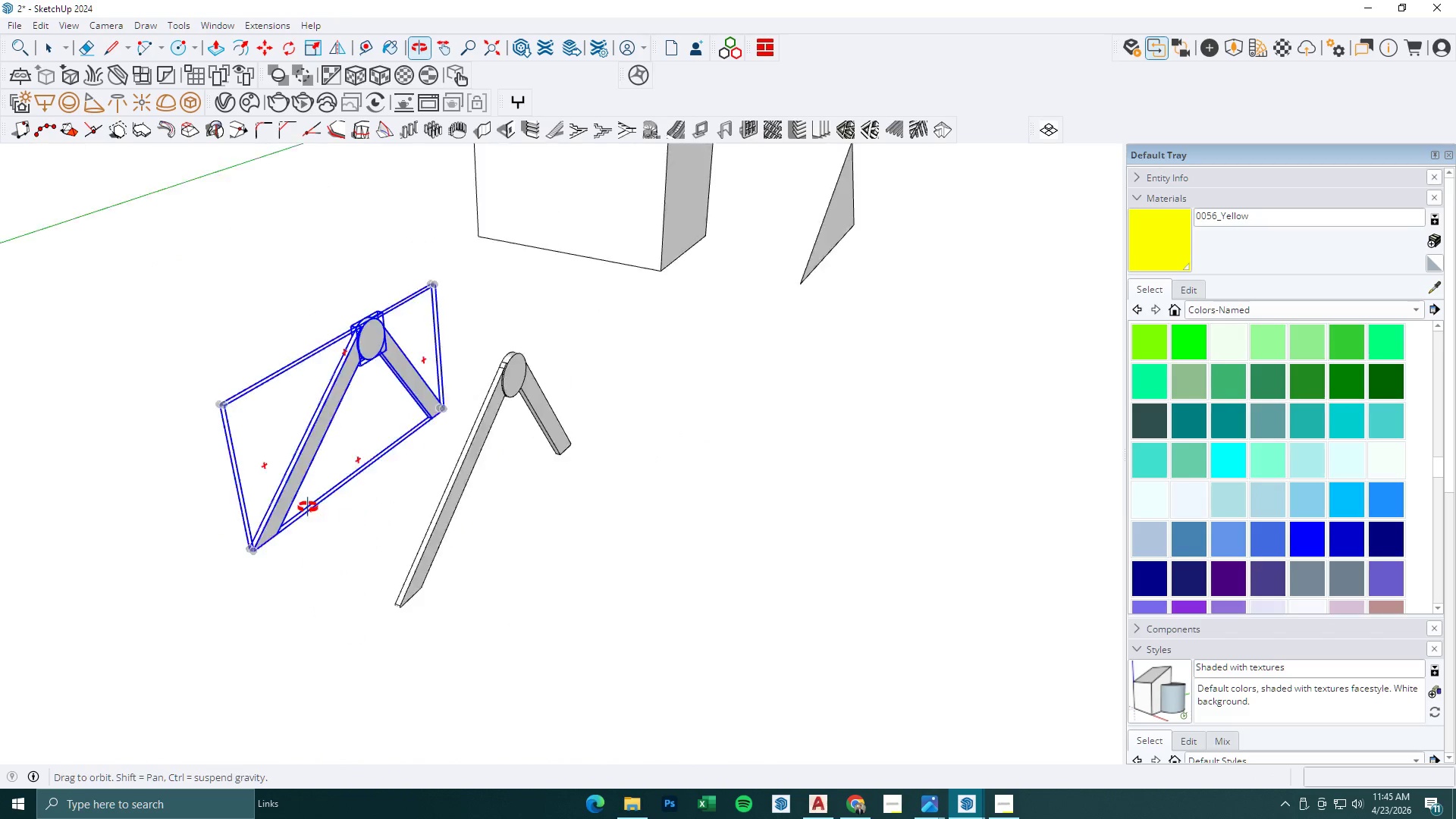 
scroll: coordinate [202, 482], scroll_direction: up, amount: 6.0
 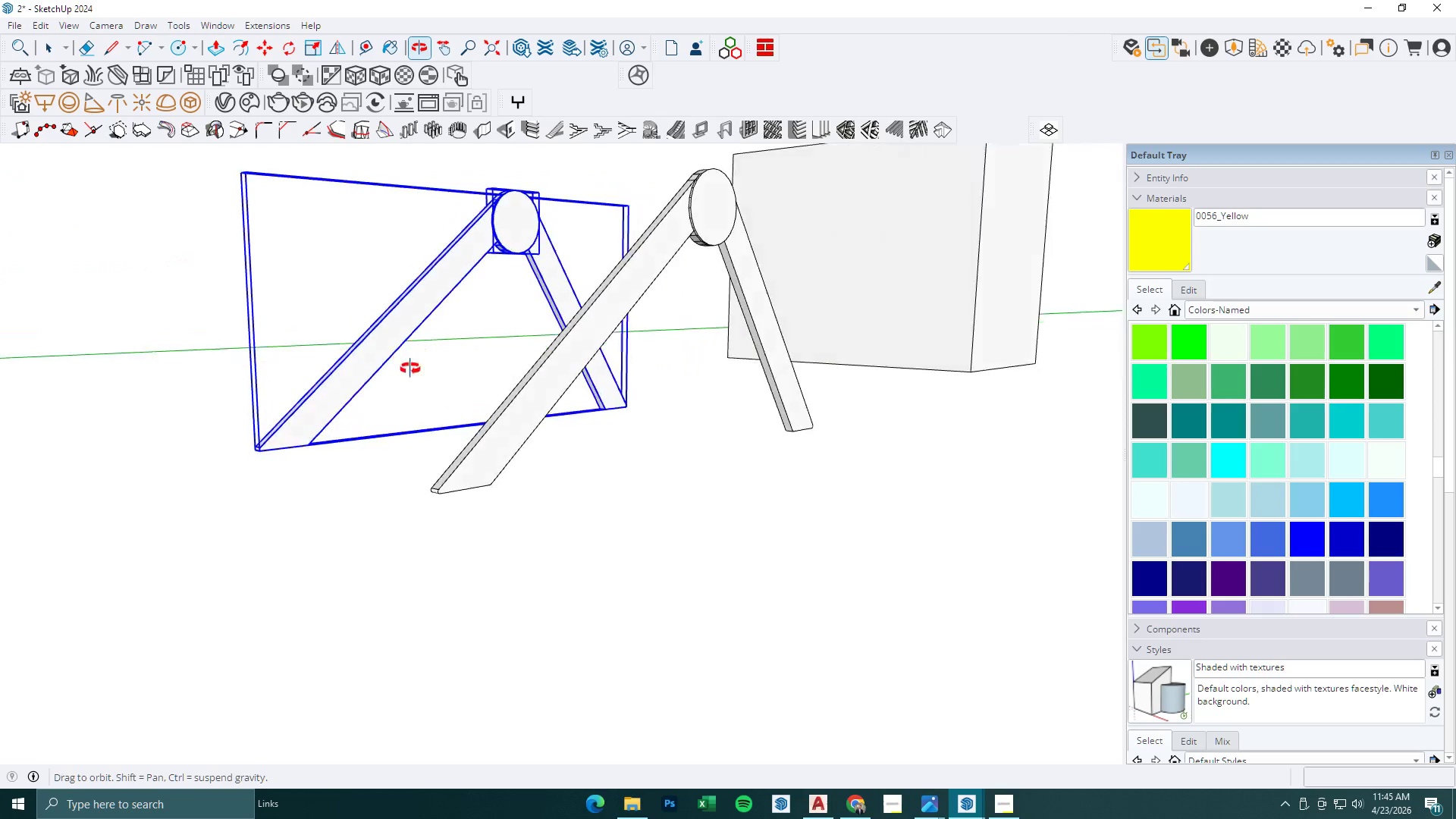 
wait(5.63)
 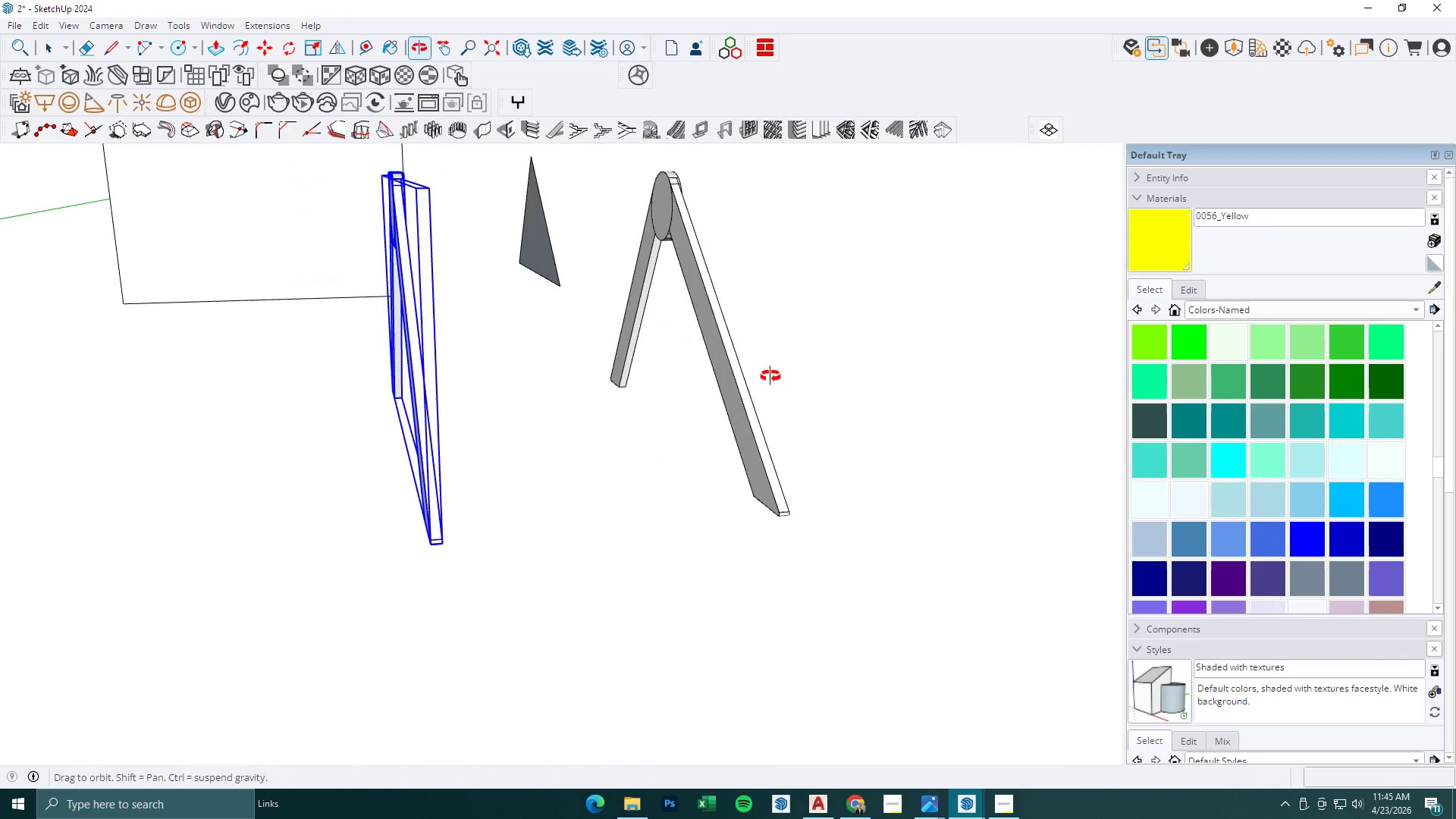 
scroll: coordinate [500, 530], scroll_direction: up, amount: 2.0
 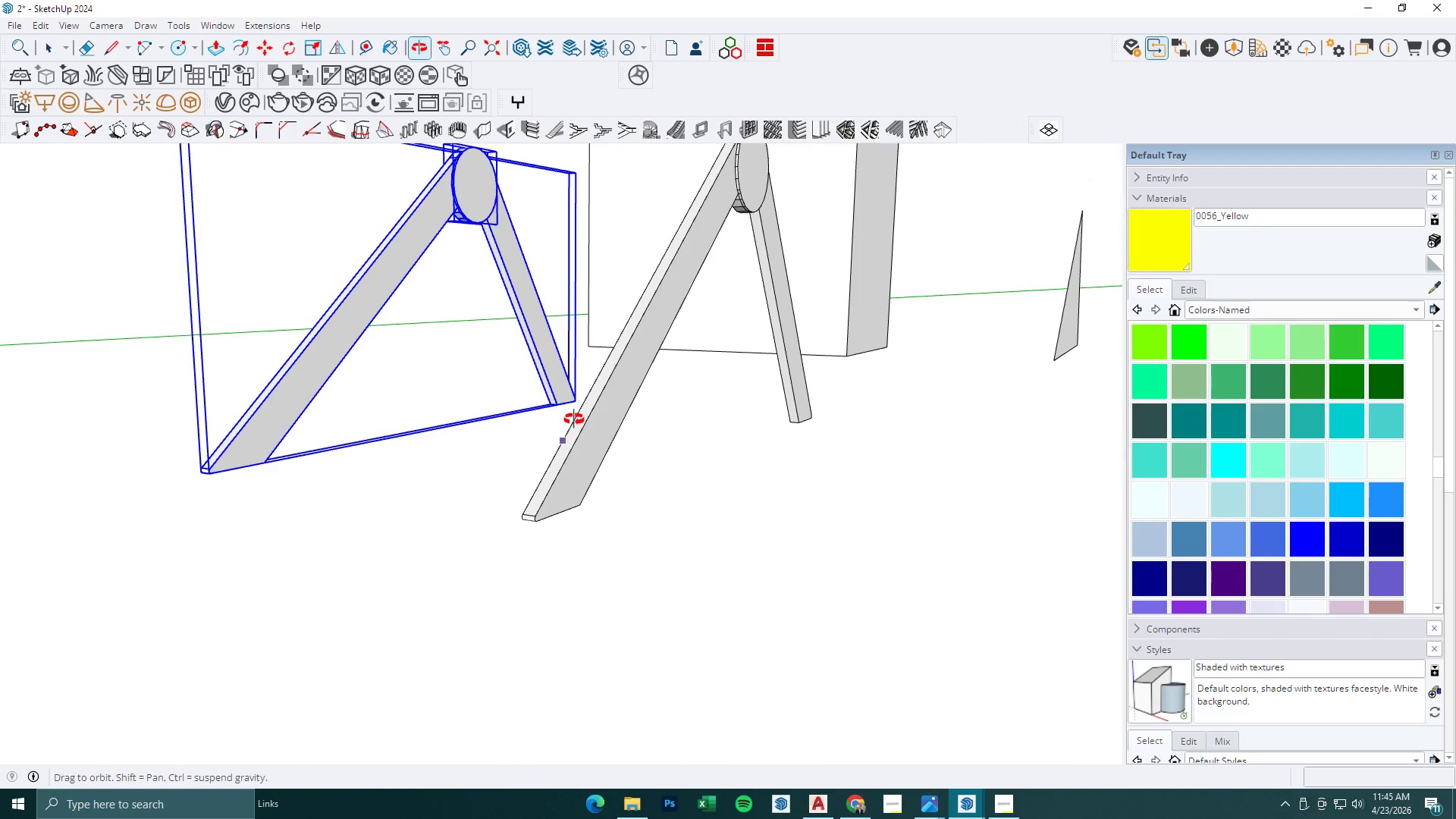 
wait(6.54)
 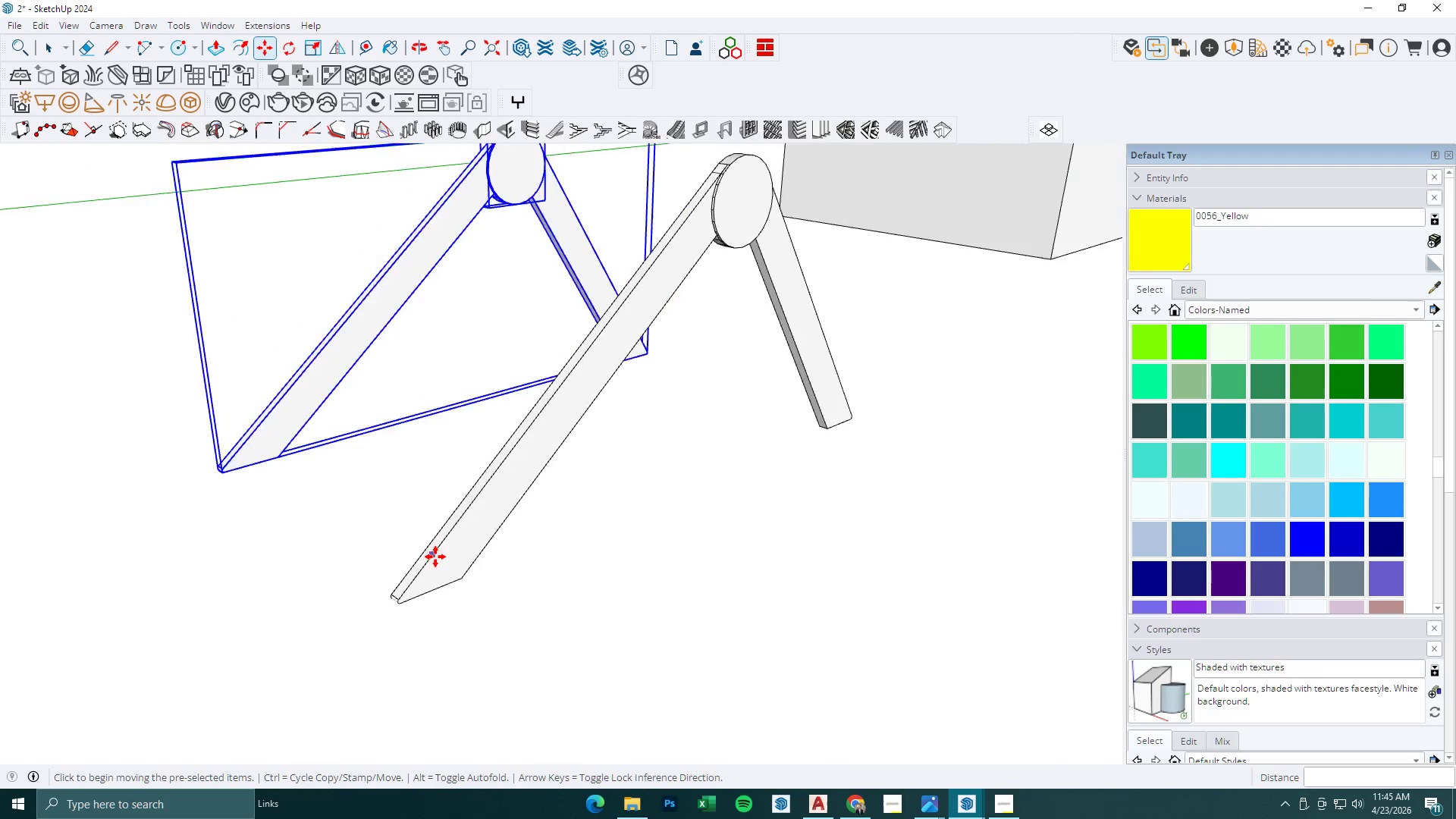 
key(Control+Z)
 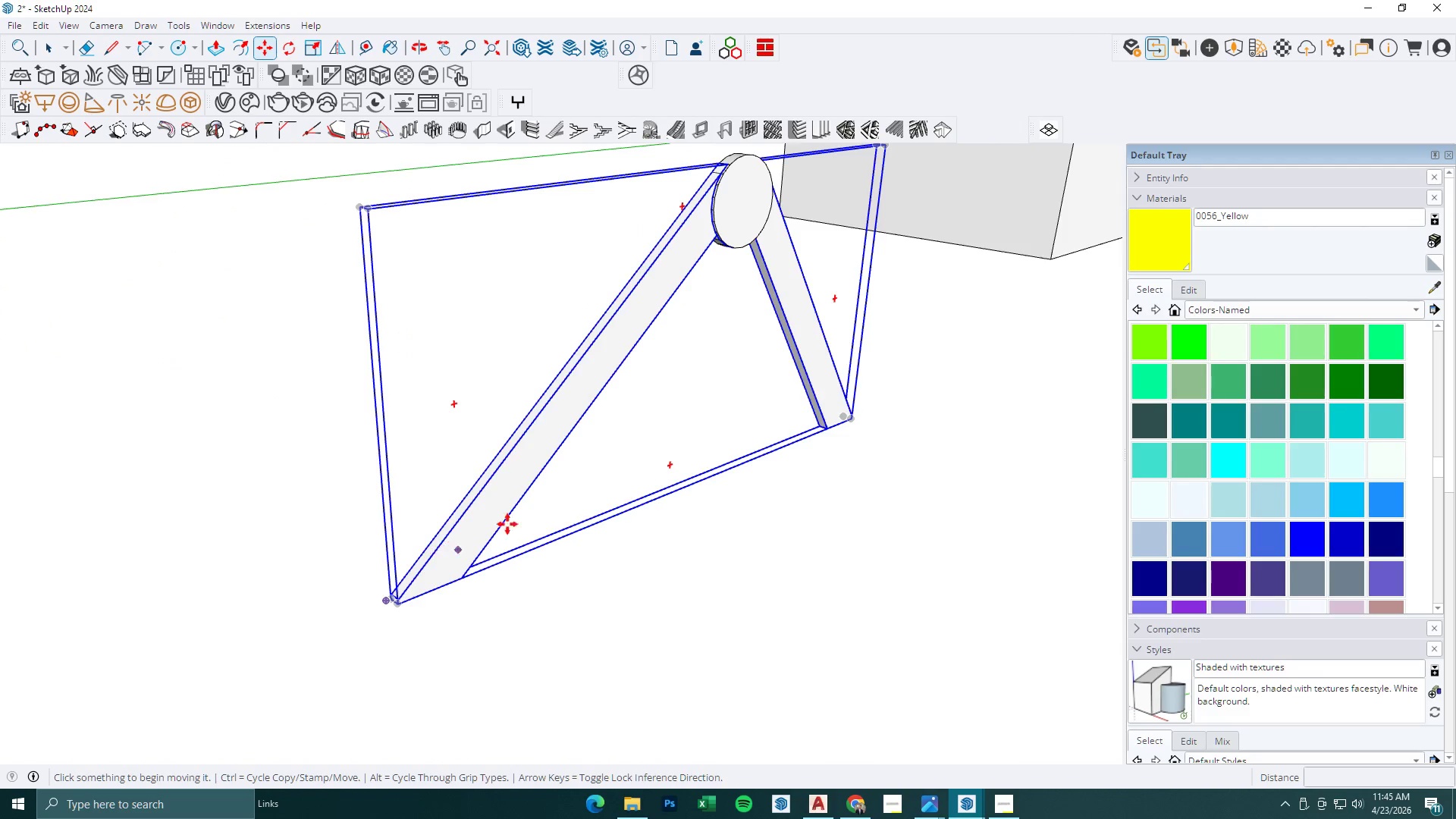 
scroll: coordinate [435, 557], scroll_direction: down, amount: 2.0
 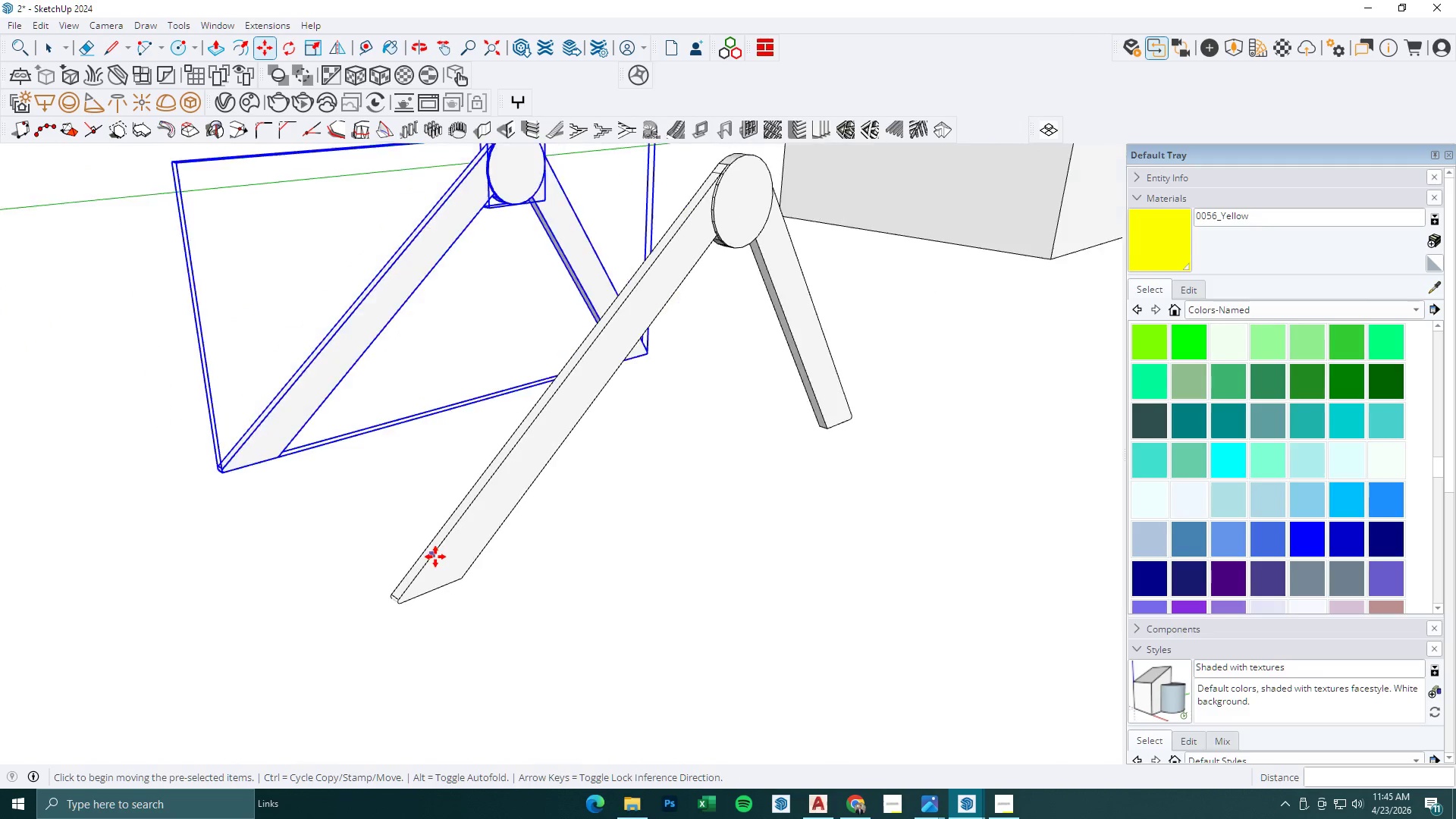 
key(Space)
 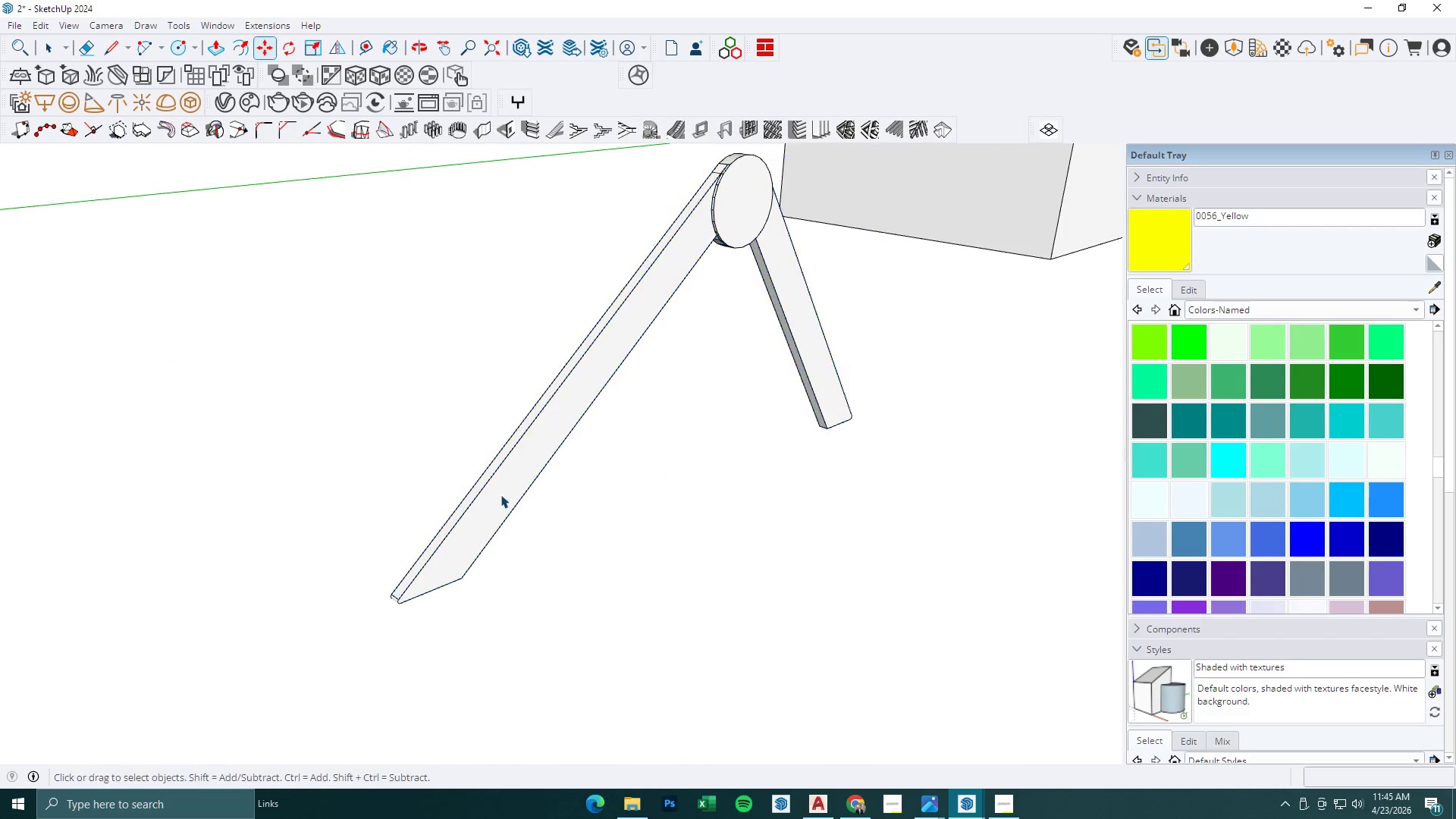 
left_click([500, 494])
 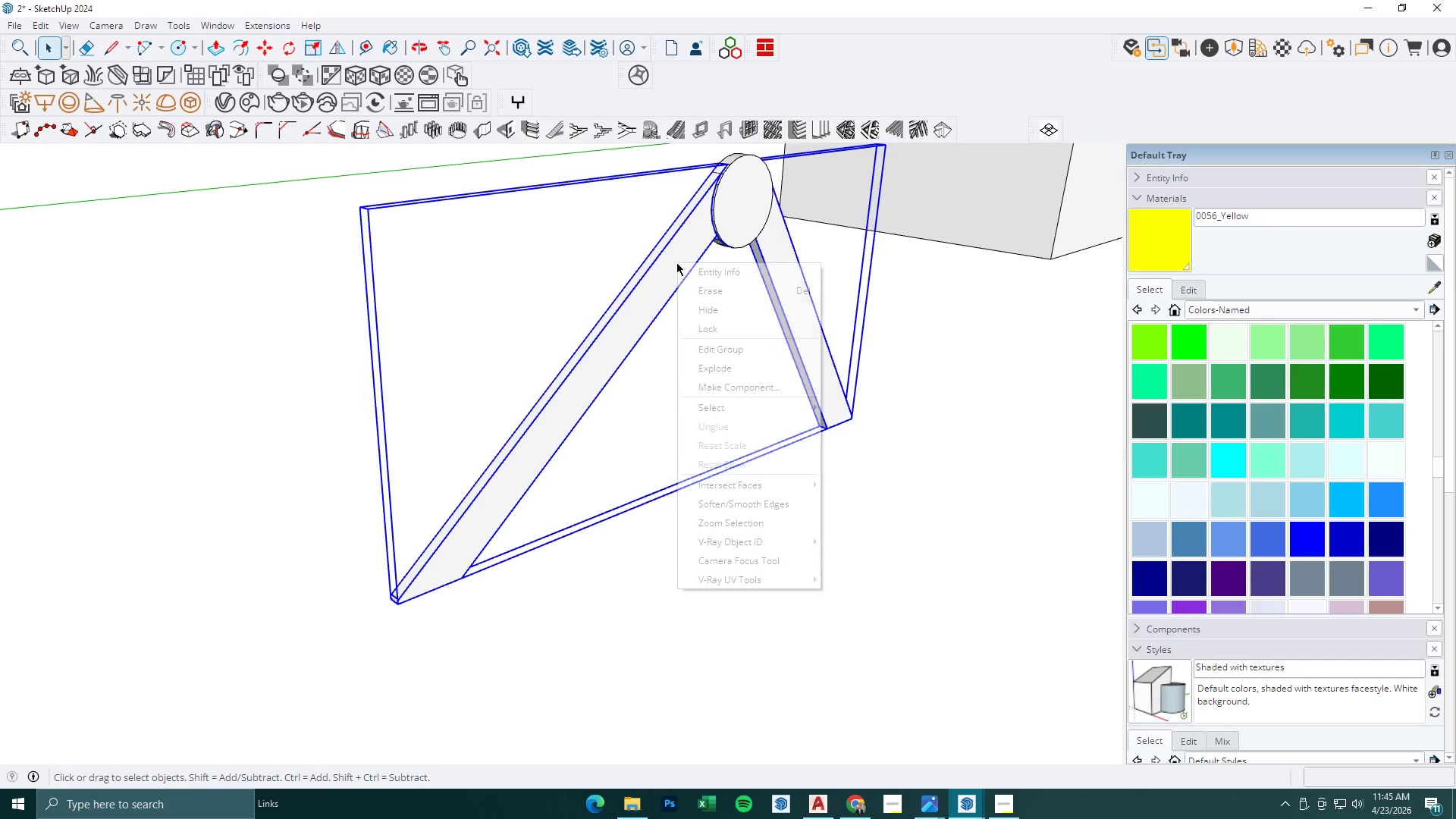 
left_click([735, 386])
 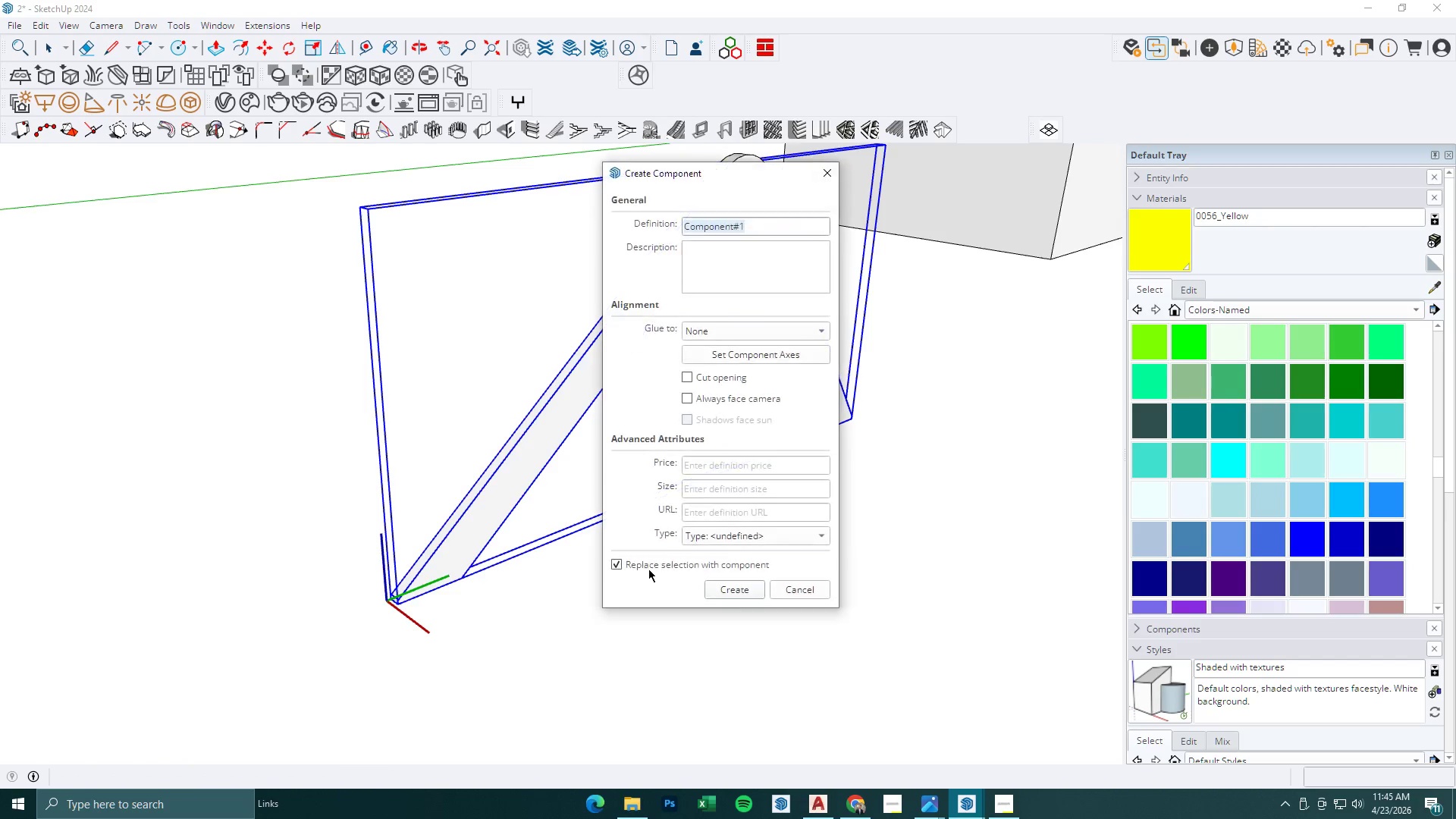 
left_click([709, 584])
 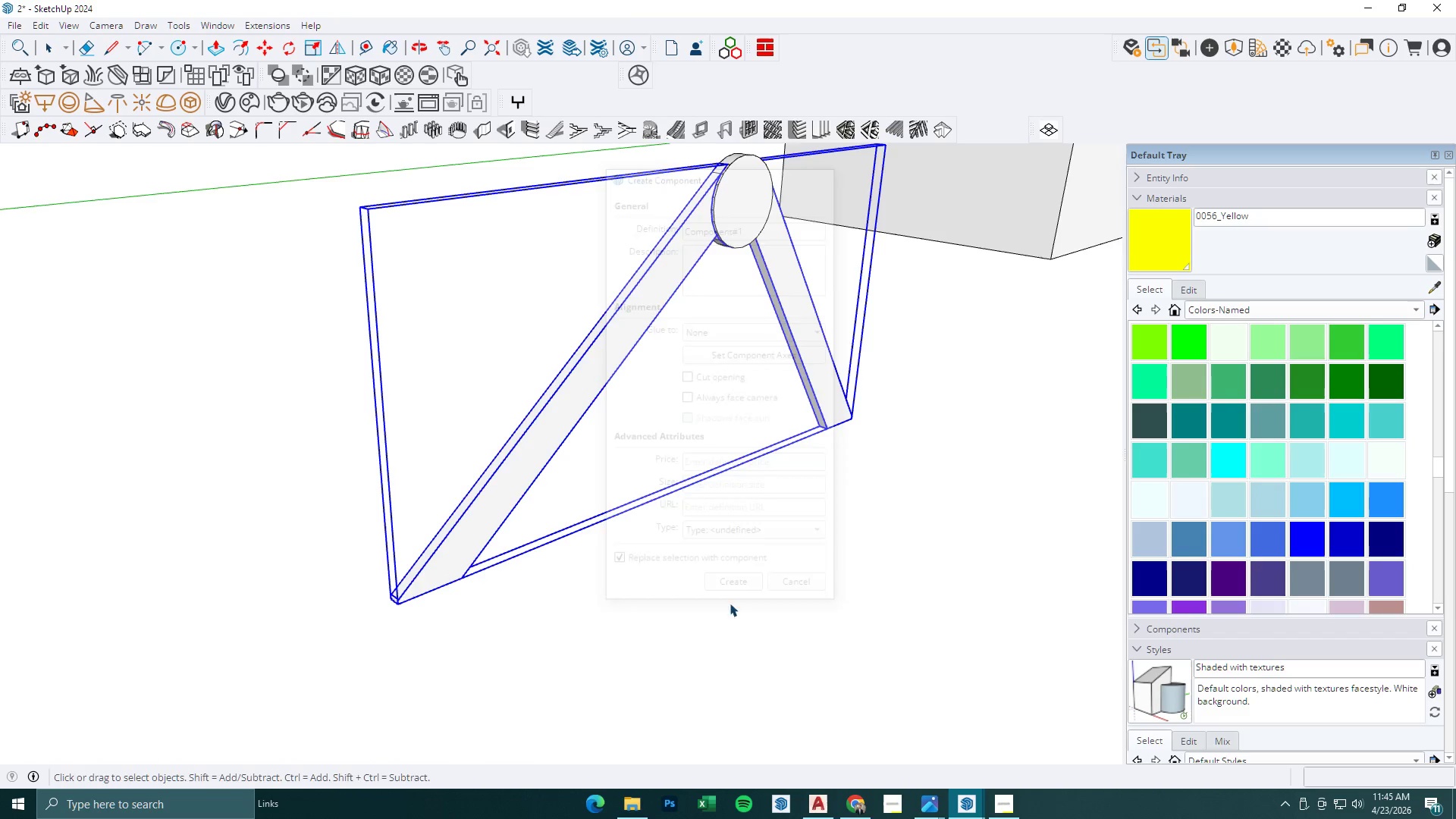 
key(M)
 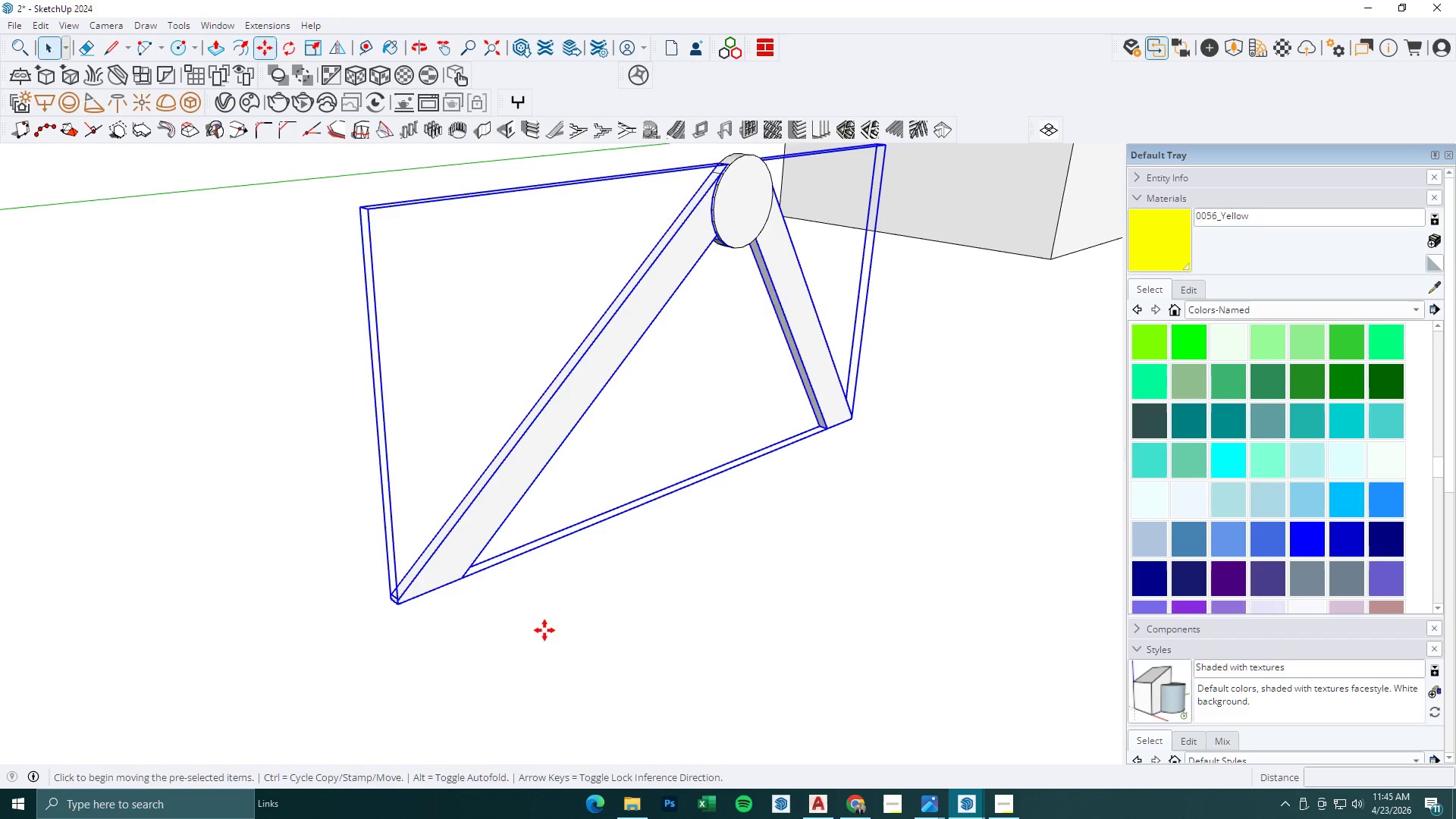 
left_click_drag(start_coordinate=[507, 626], to_coordinate=[496, 626])
 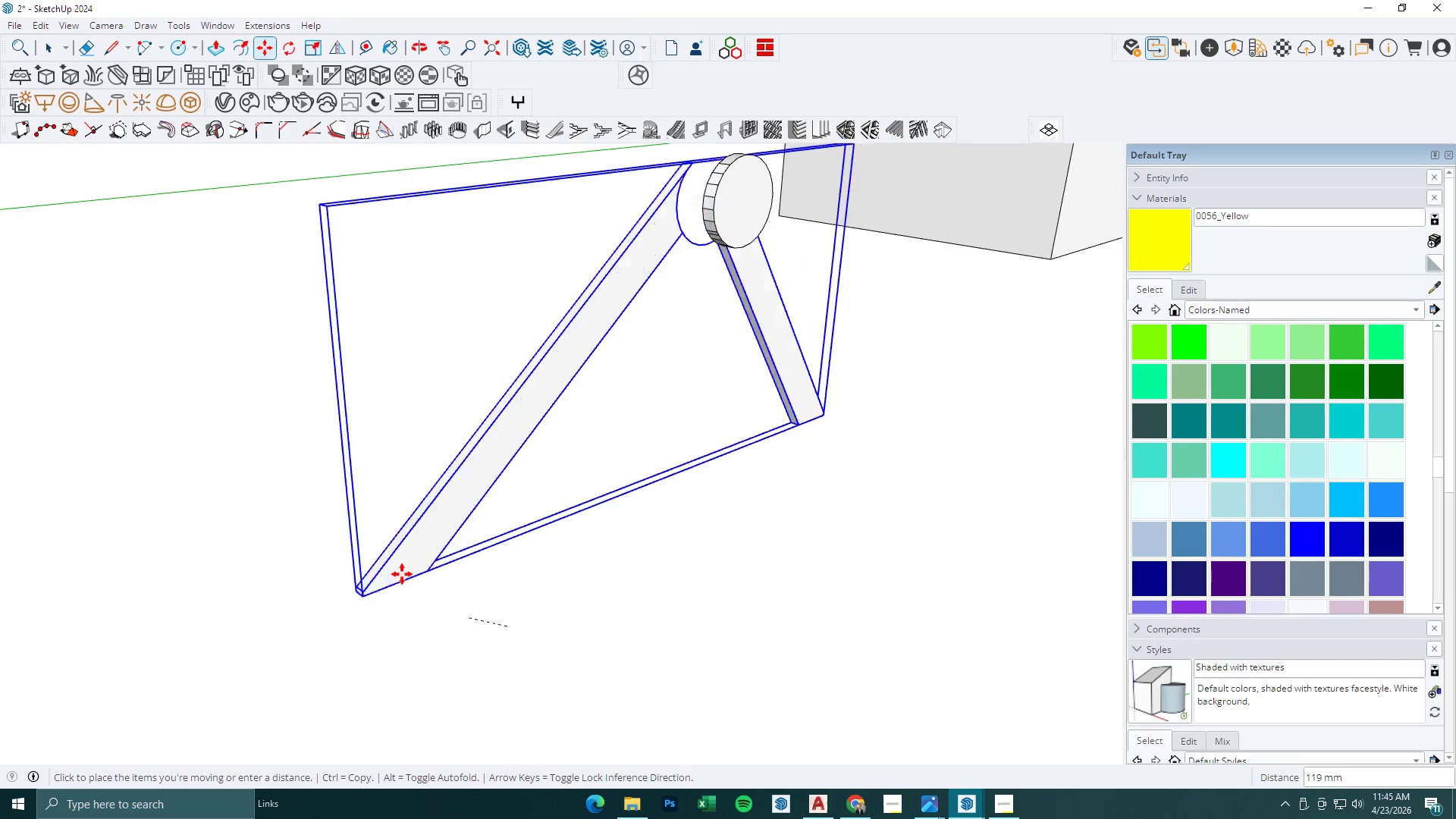 
key(Control+ControlLeft)
 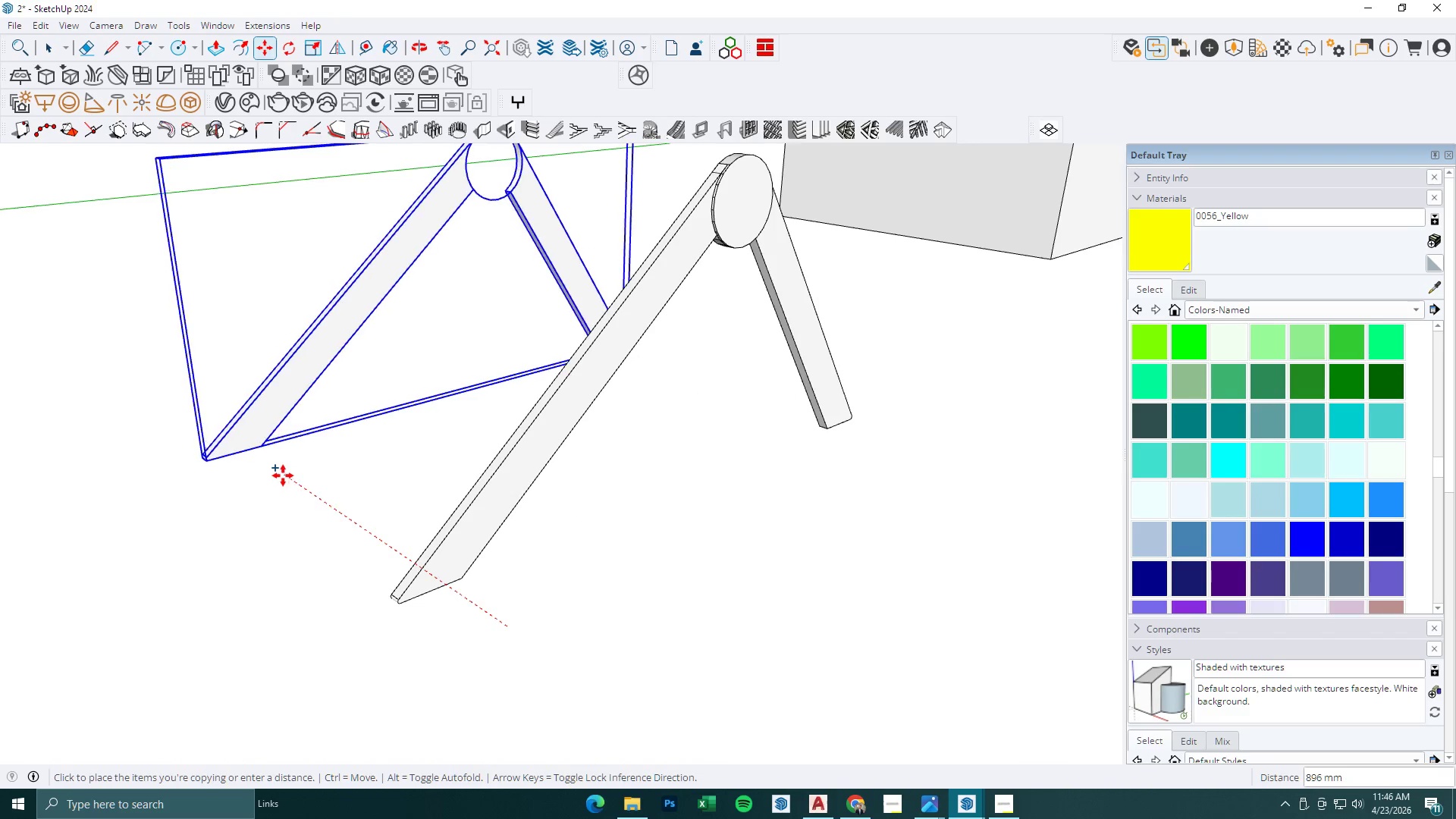 
key(Space)
 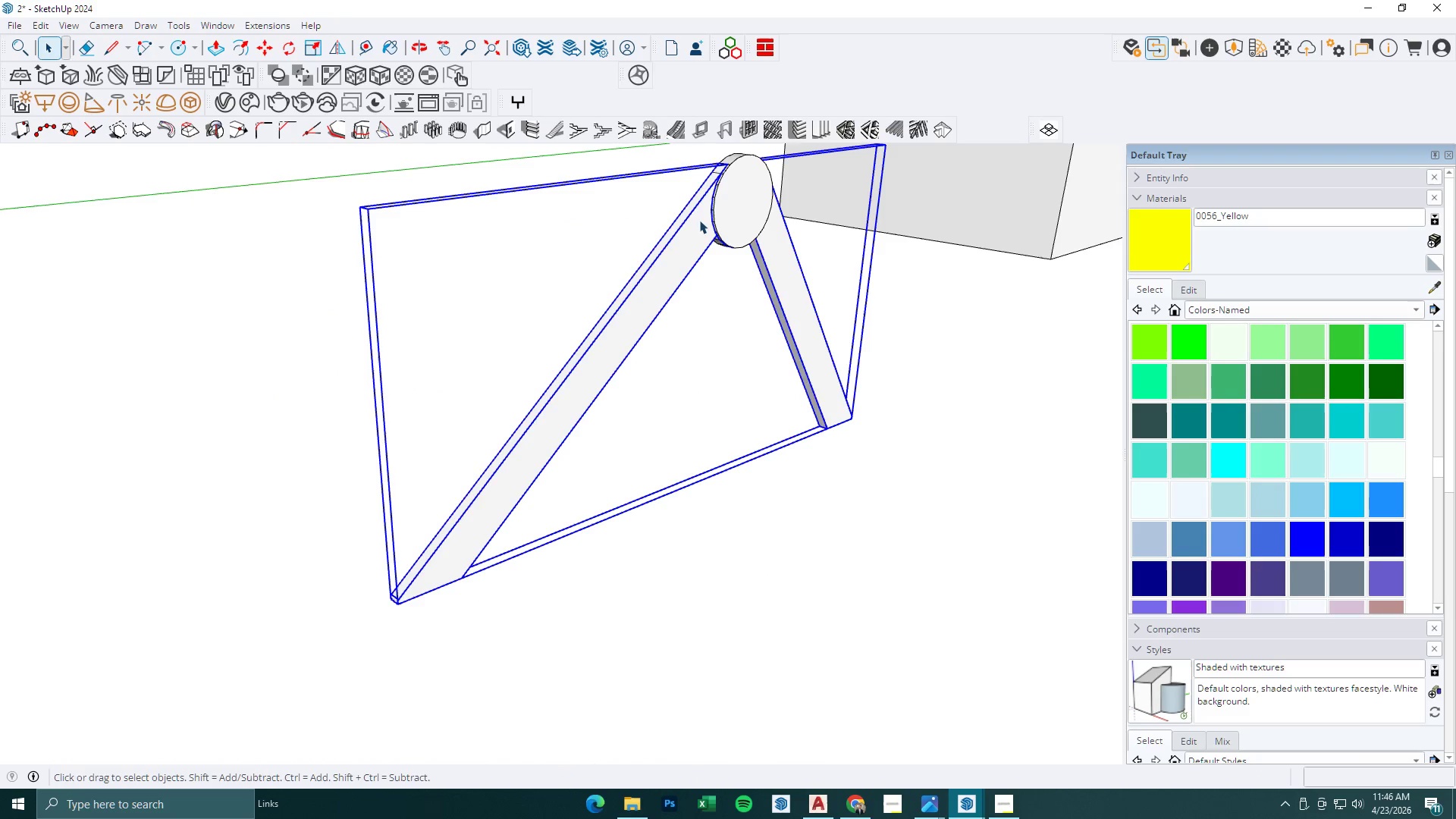 
hold_key(key=ControlLeft, duration=0.59)
left_click([727, 195])
 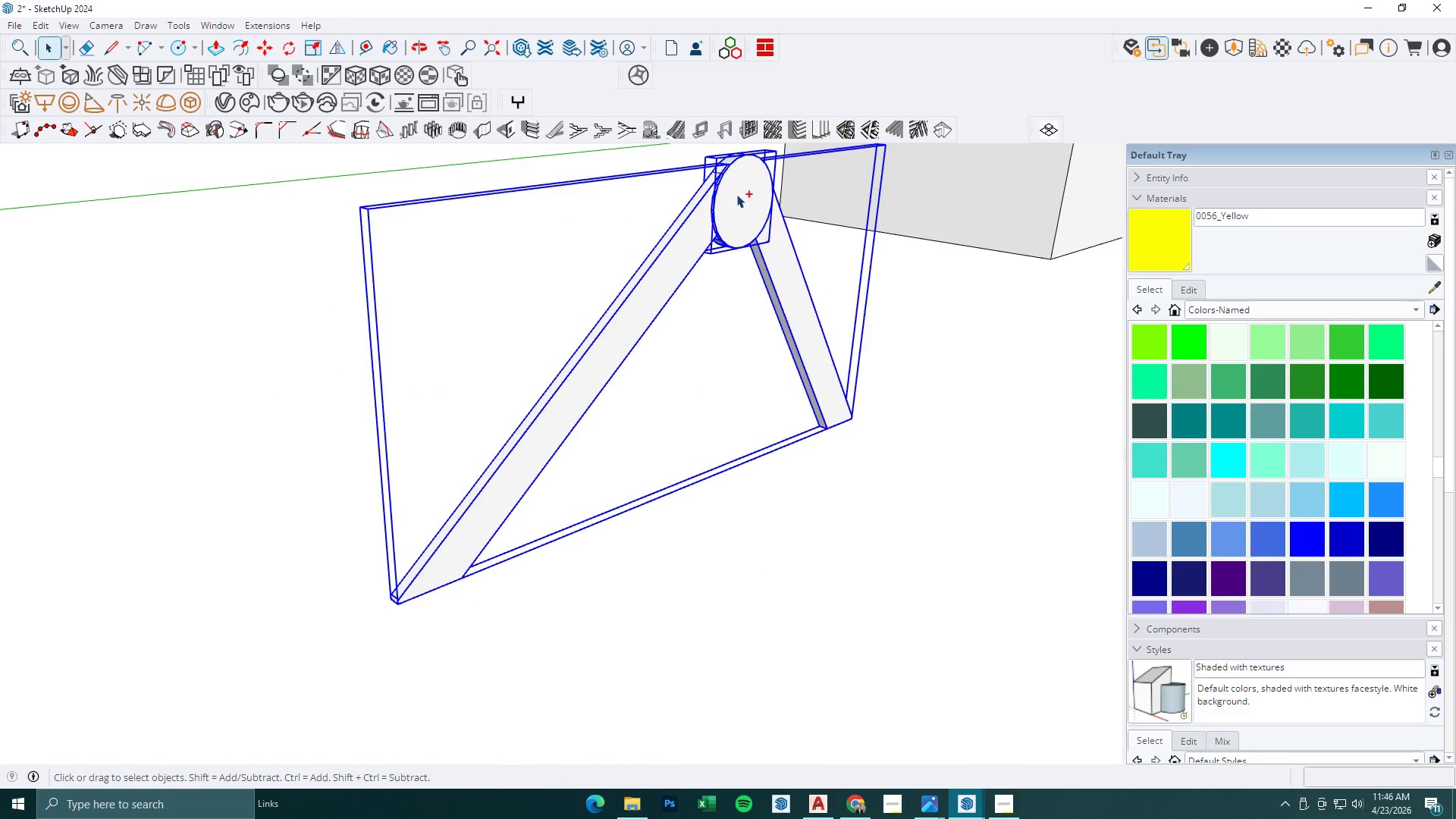 
right_click([736, 194])
 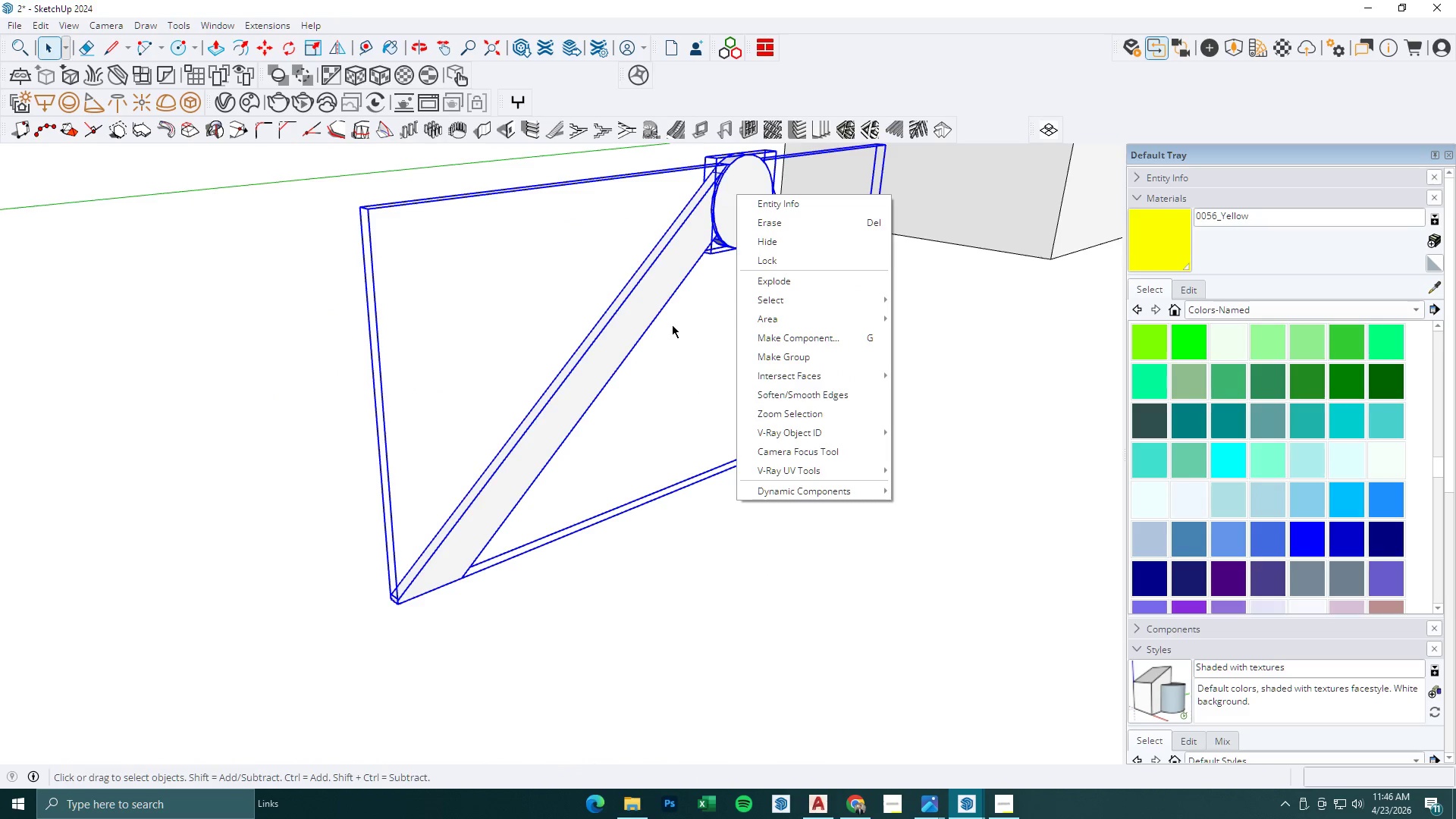 
double_click([648, 319])
 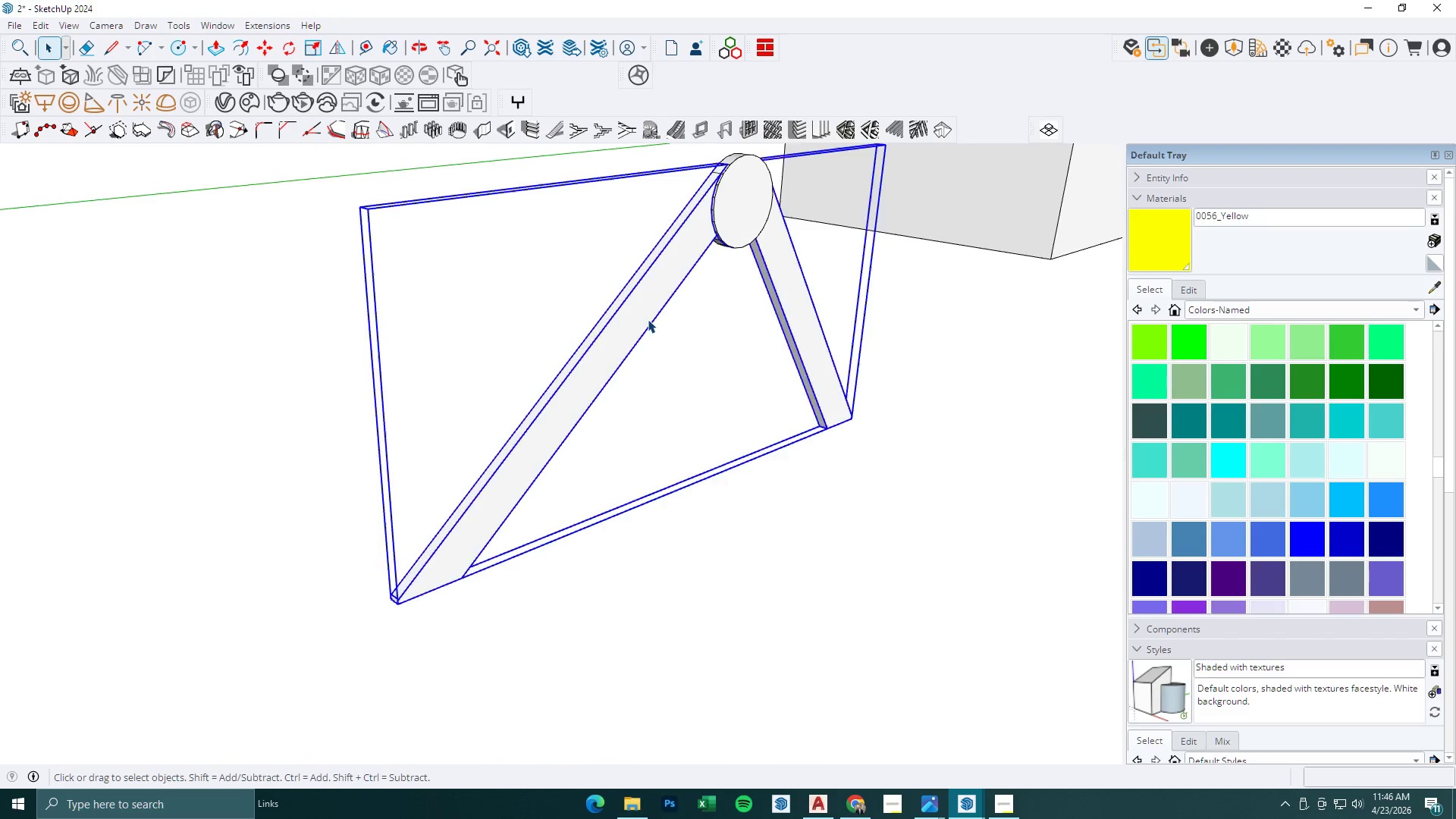 
right_click([648, 319])
 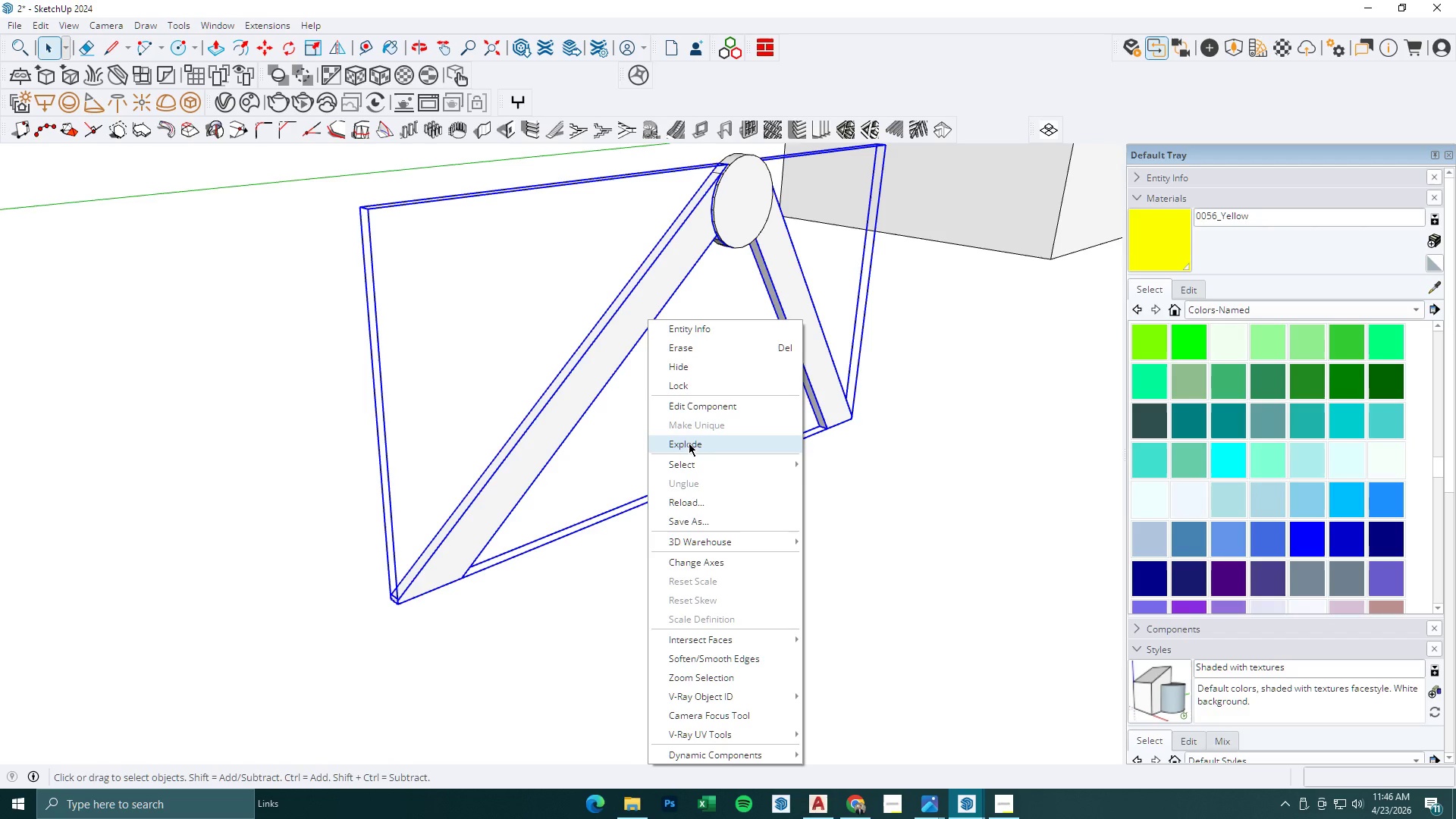 
left_click([689, 444])
 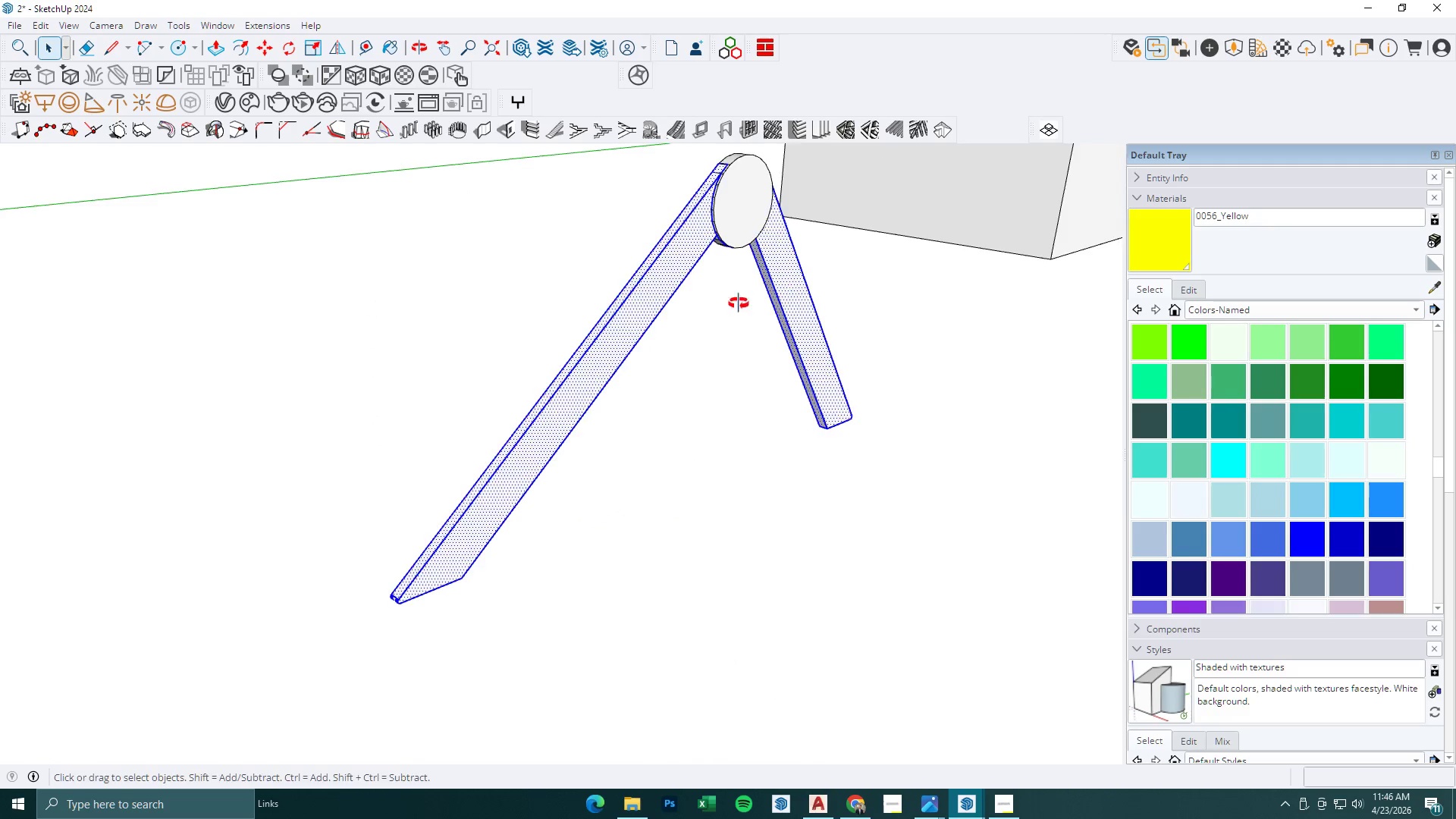 
left_click_drag(start_coordinate=[852, 198], to_coordinate=[263, 584])
 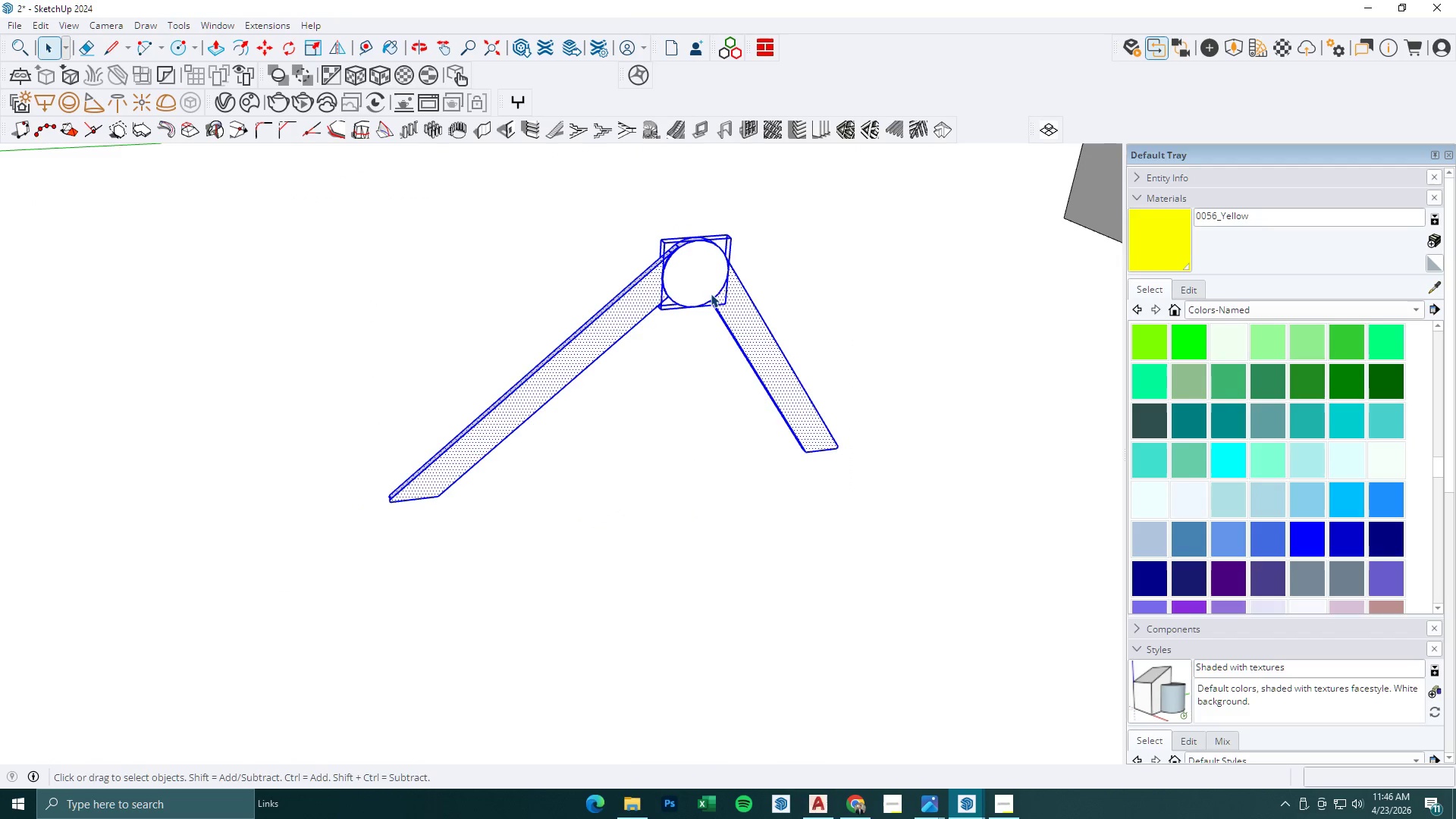 
scroll: coordinate [573, 364], scroll_direction: down, amount: 4.0
 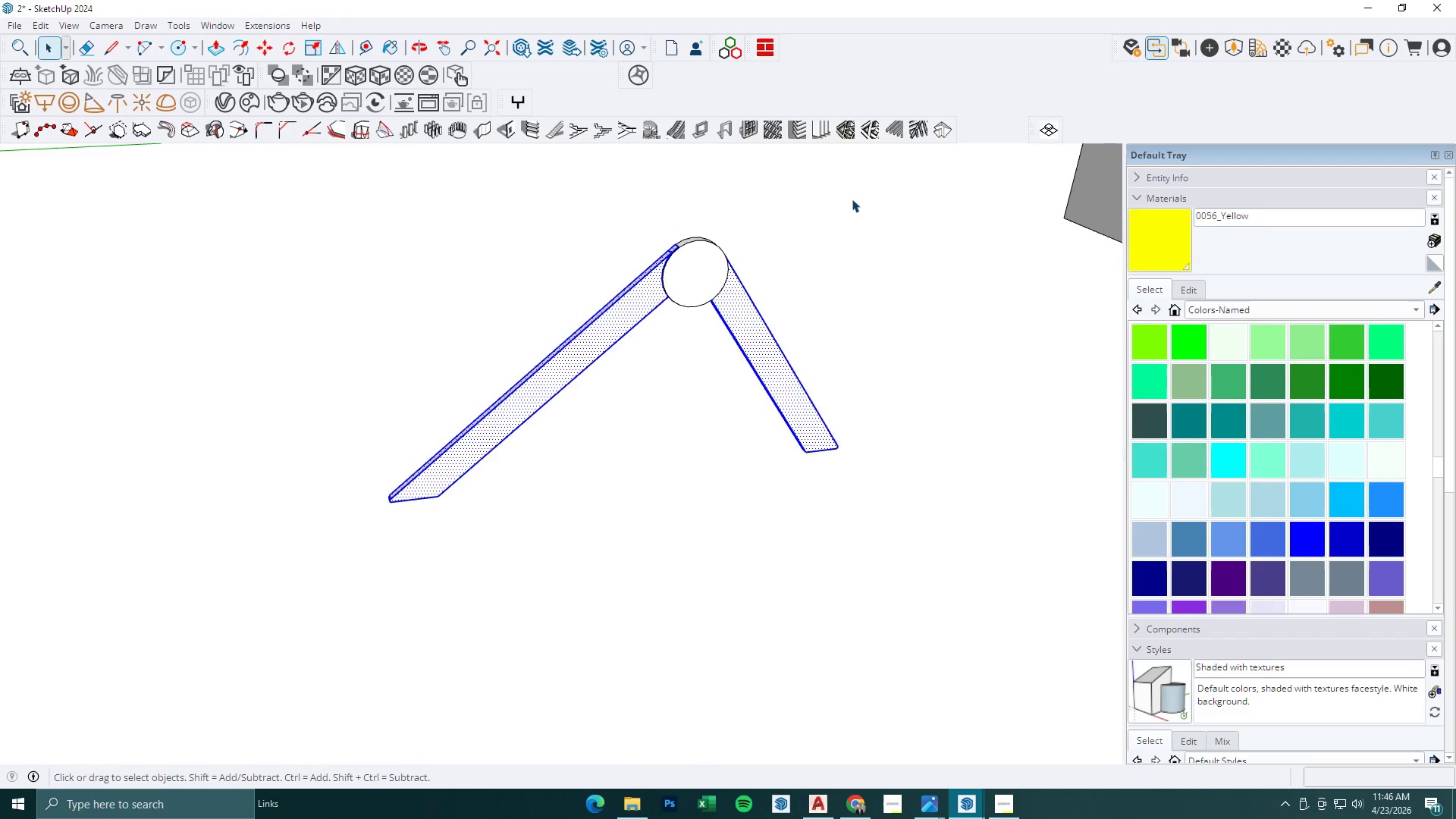 
right_click([714, 271])
 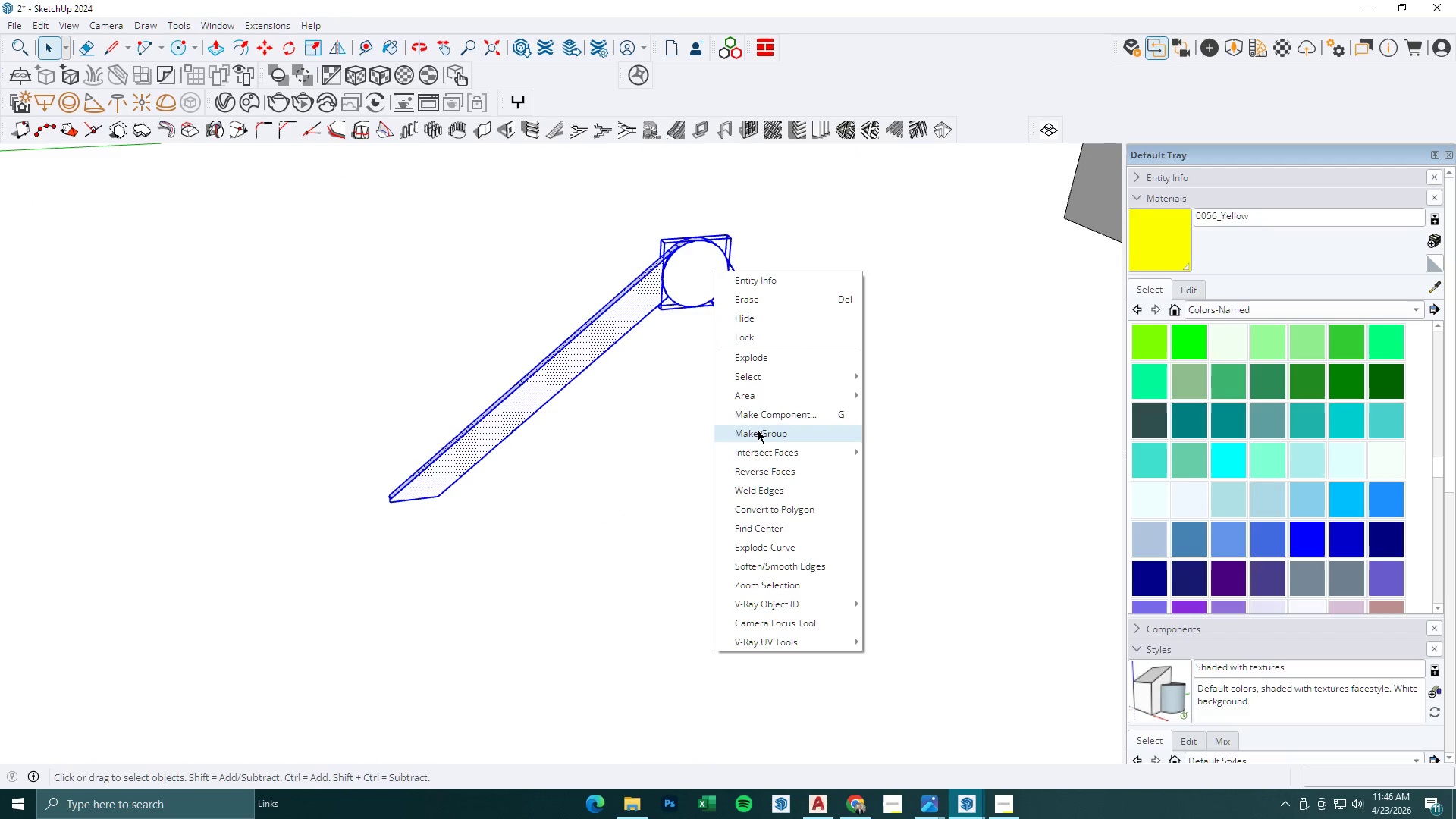 
left_click([764, 419])
 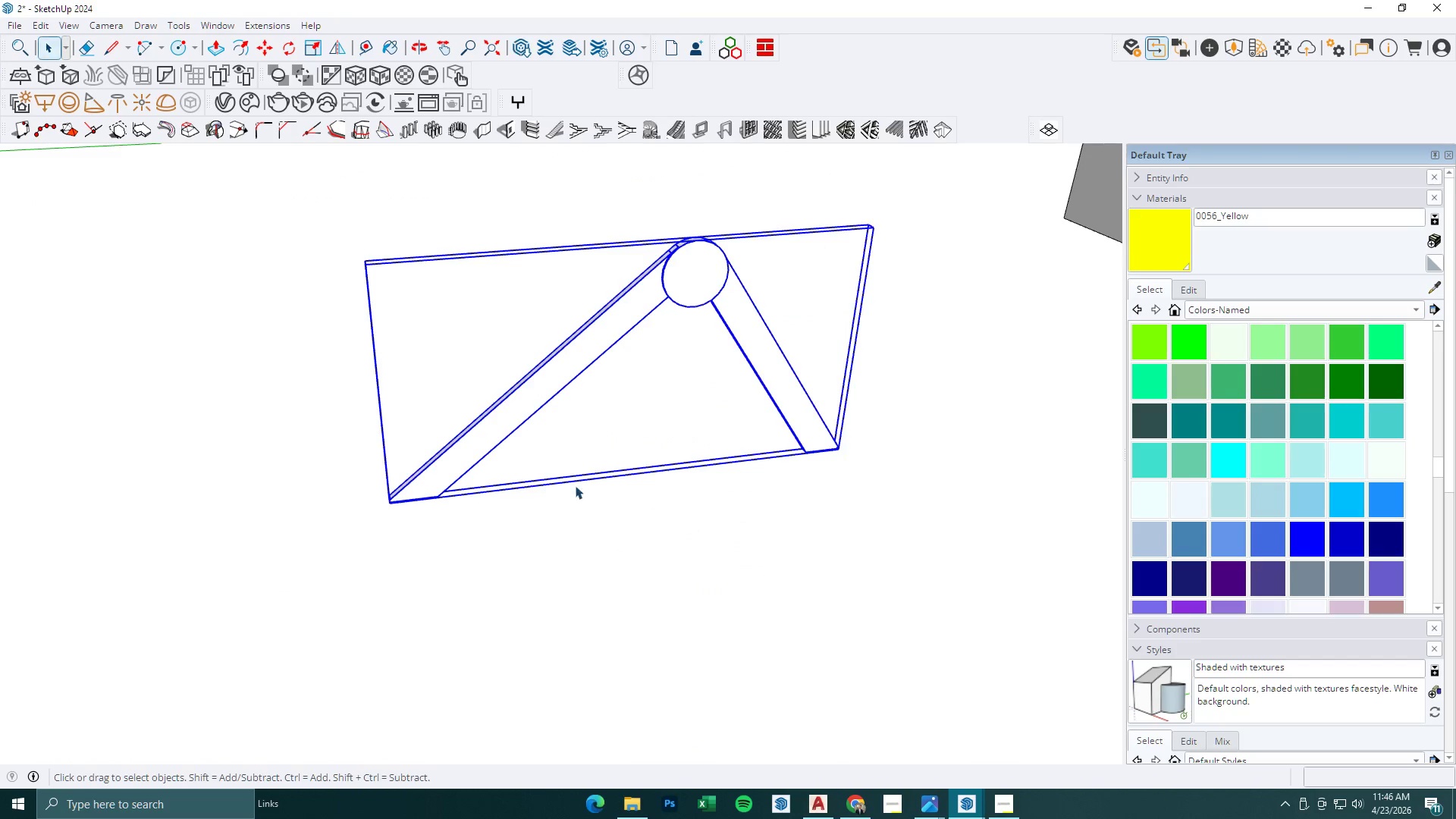 
key(M)
 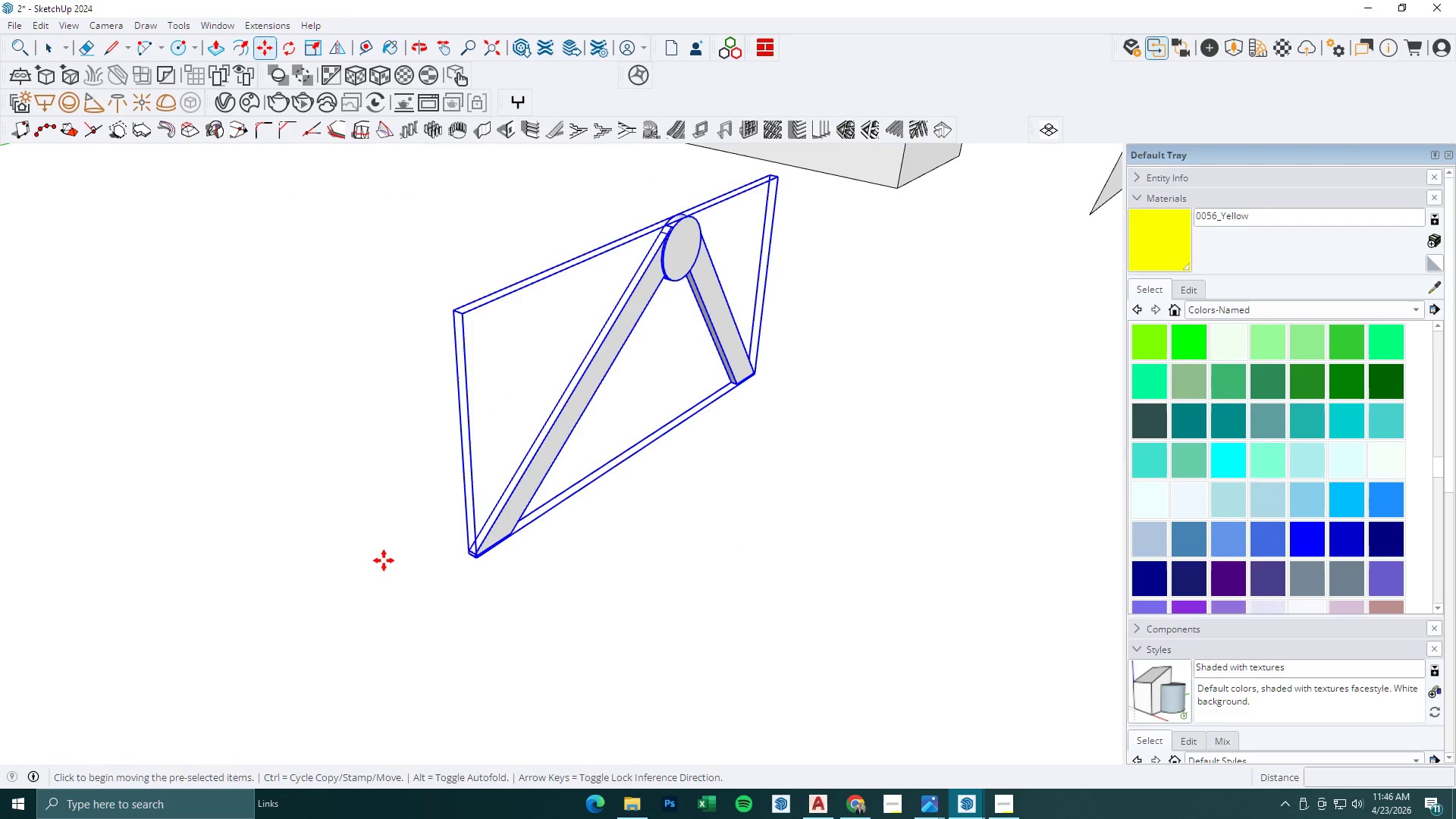 
left_click([389, 560])
 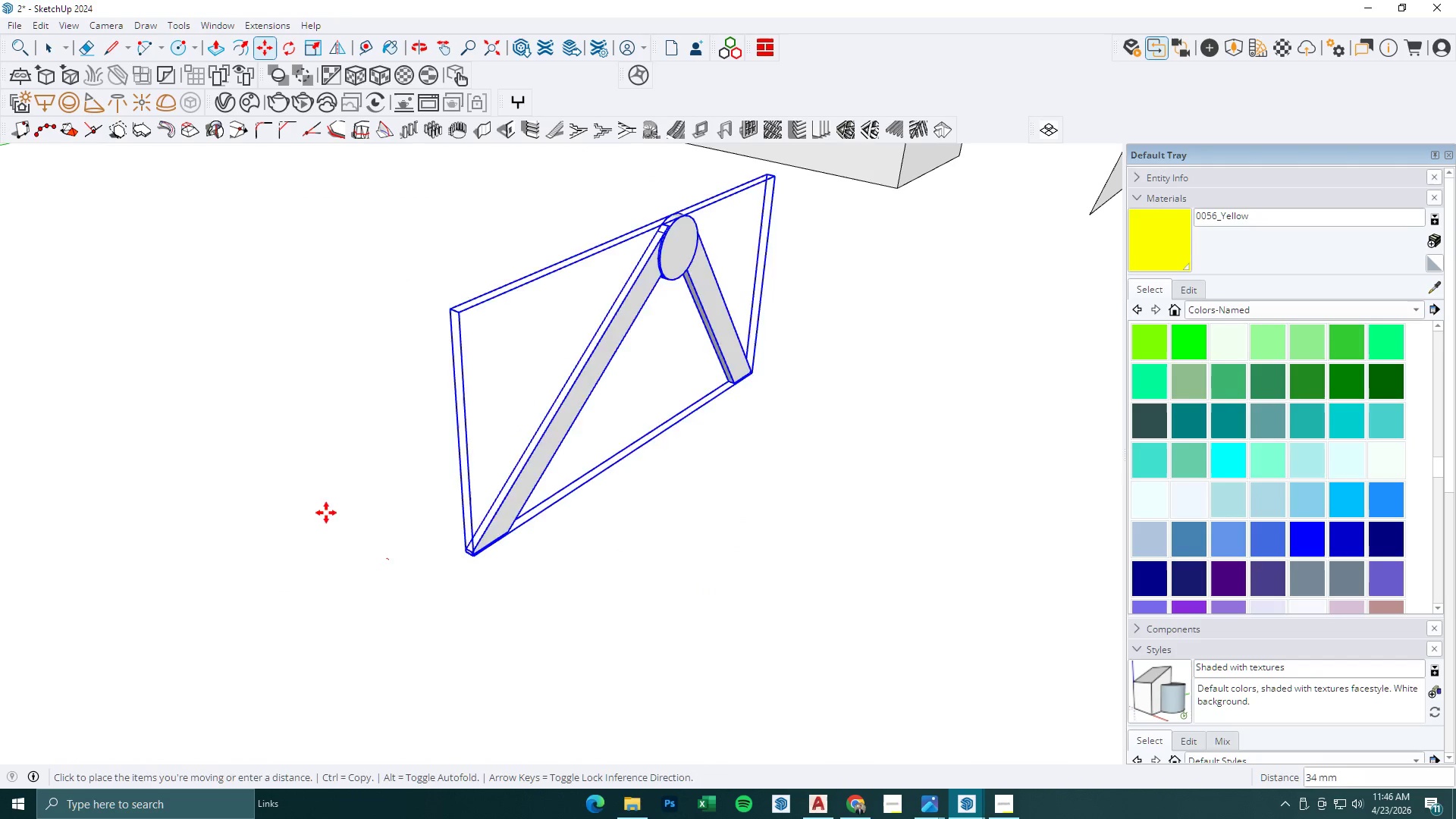 
key(Control+ControlLeft)
 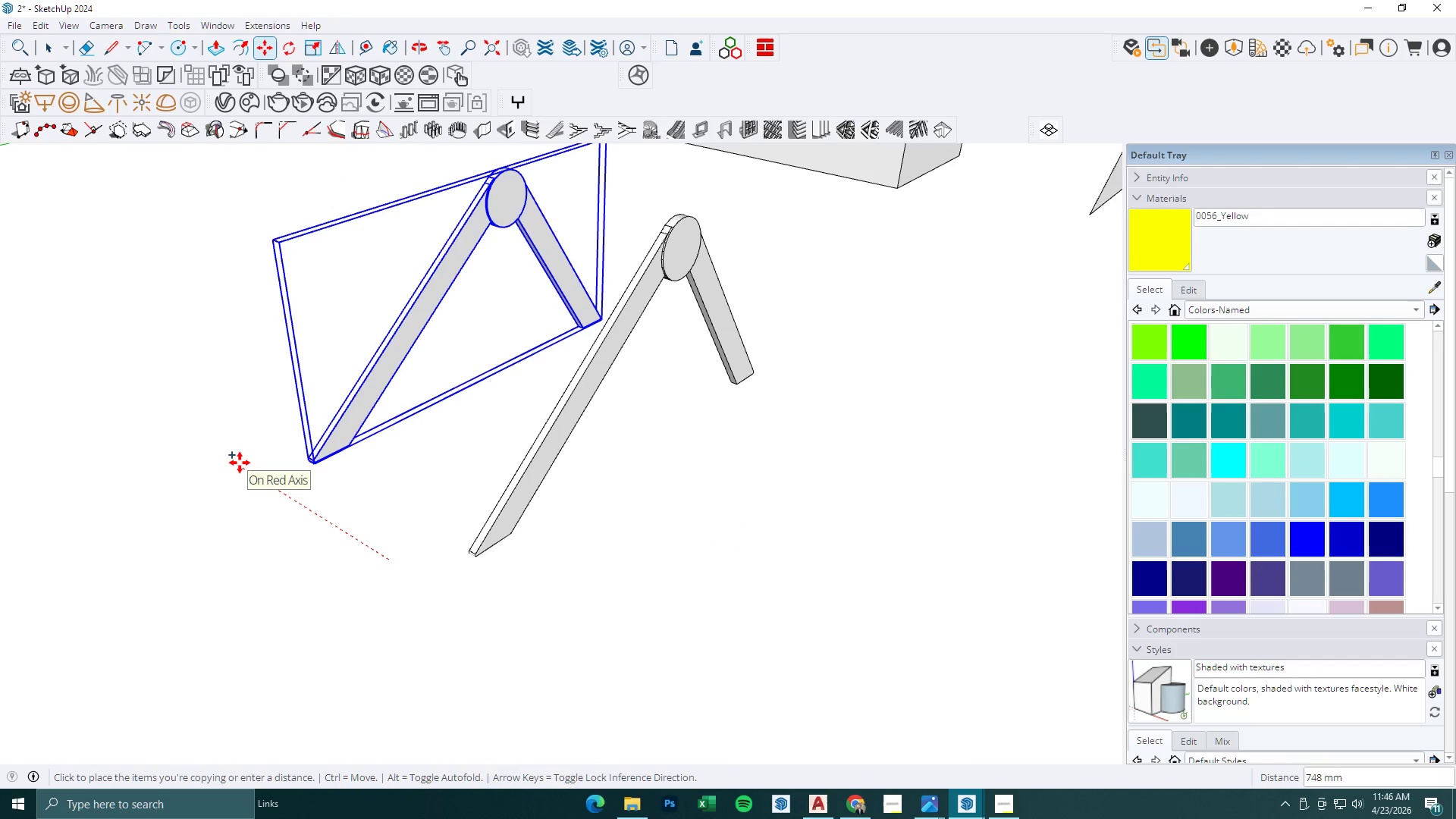 
key(Numpad8)
 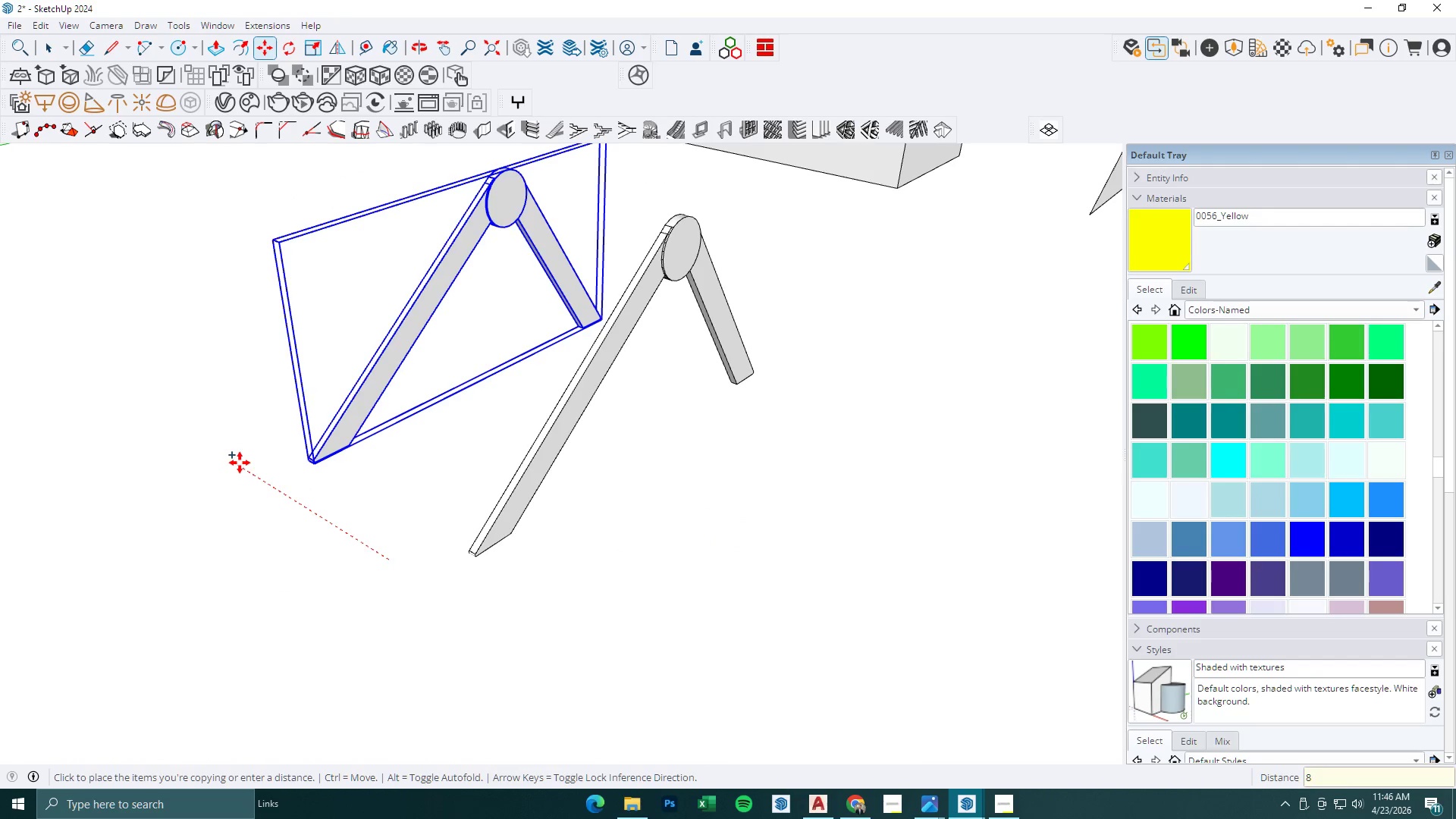 
key(Numpad0)
 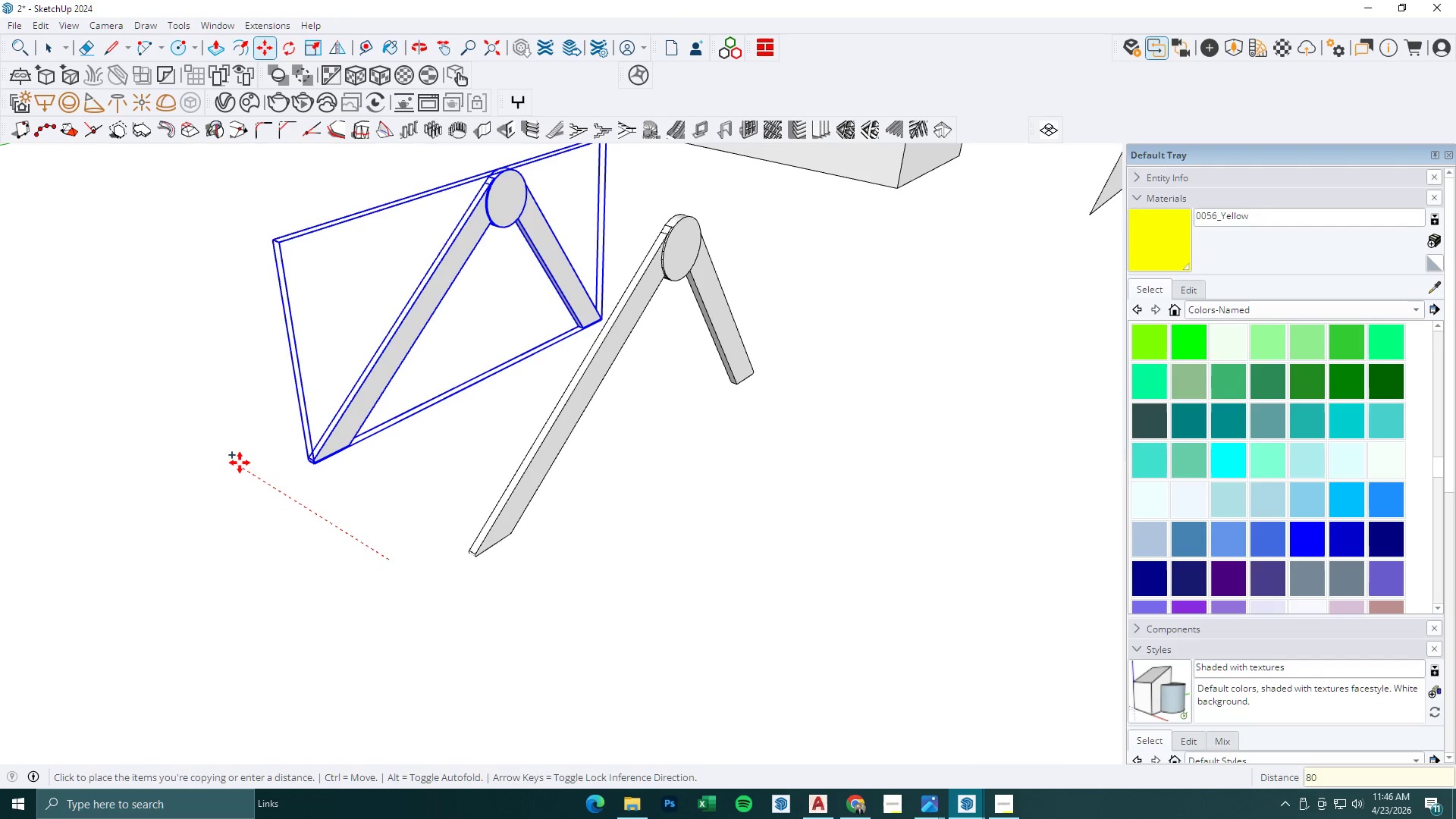 
key(Numpad0)
 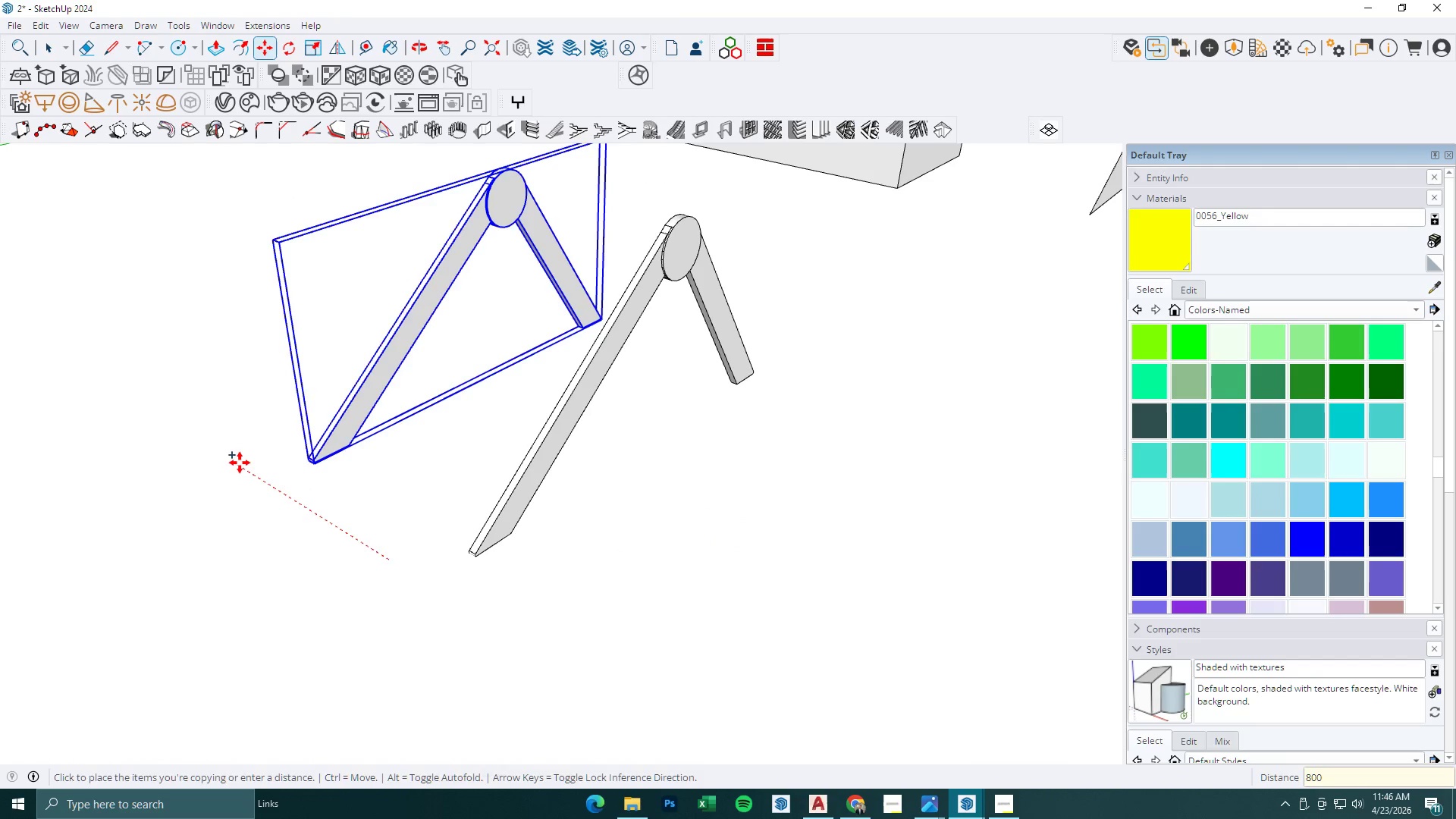 
key(NumpadEnter)
 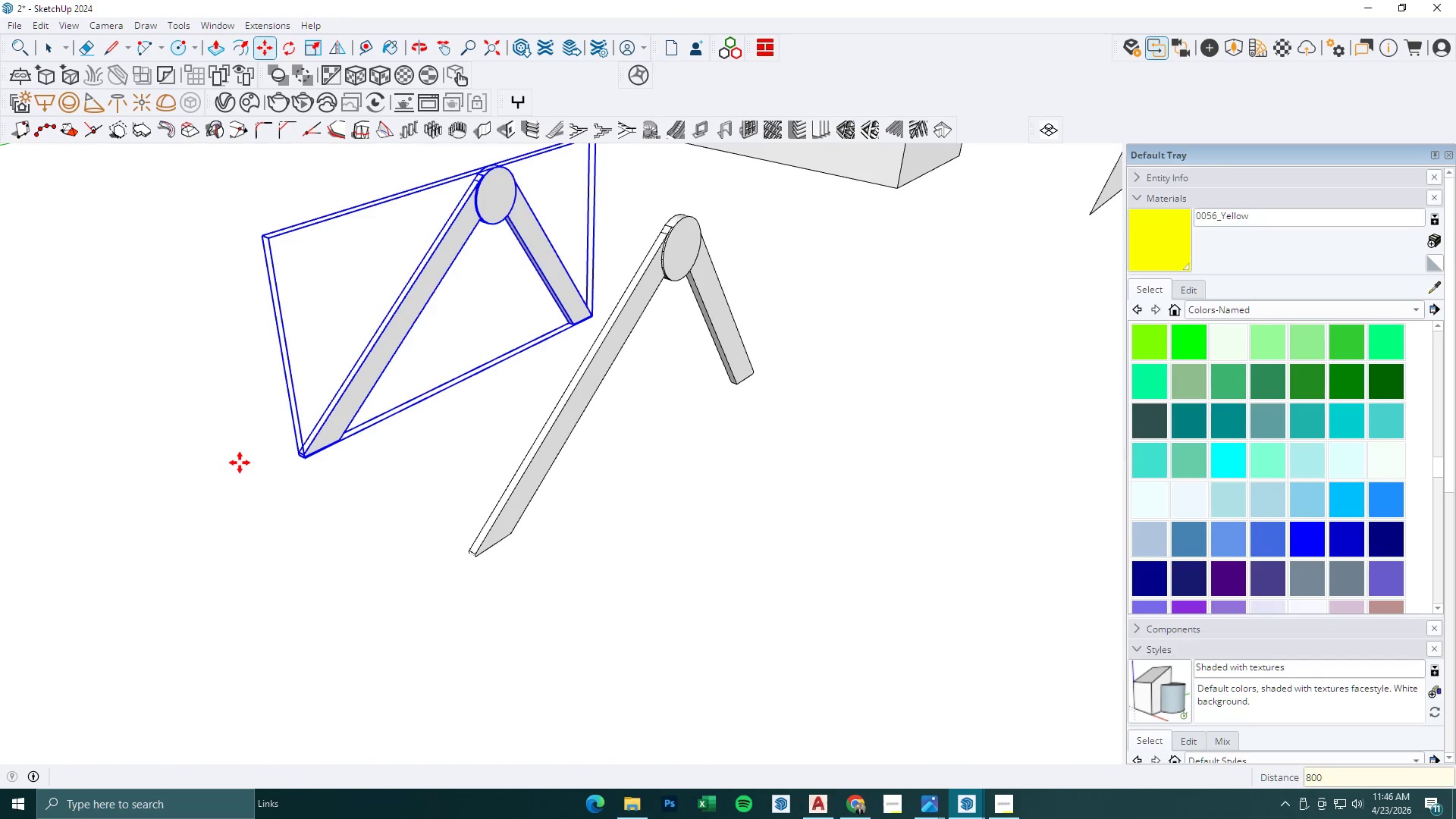 
scroll: coordinate [428, 470], scroll_direction: down, amount: 2.0
 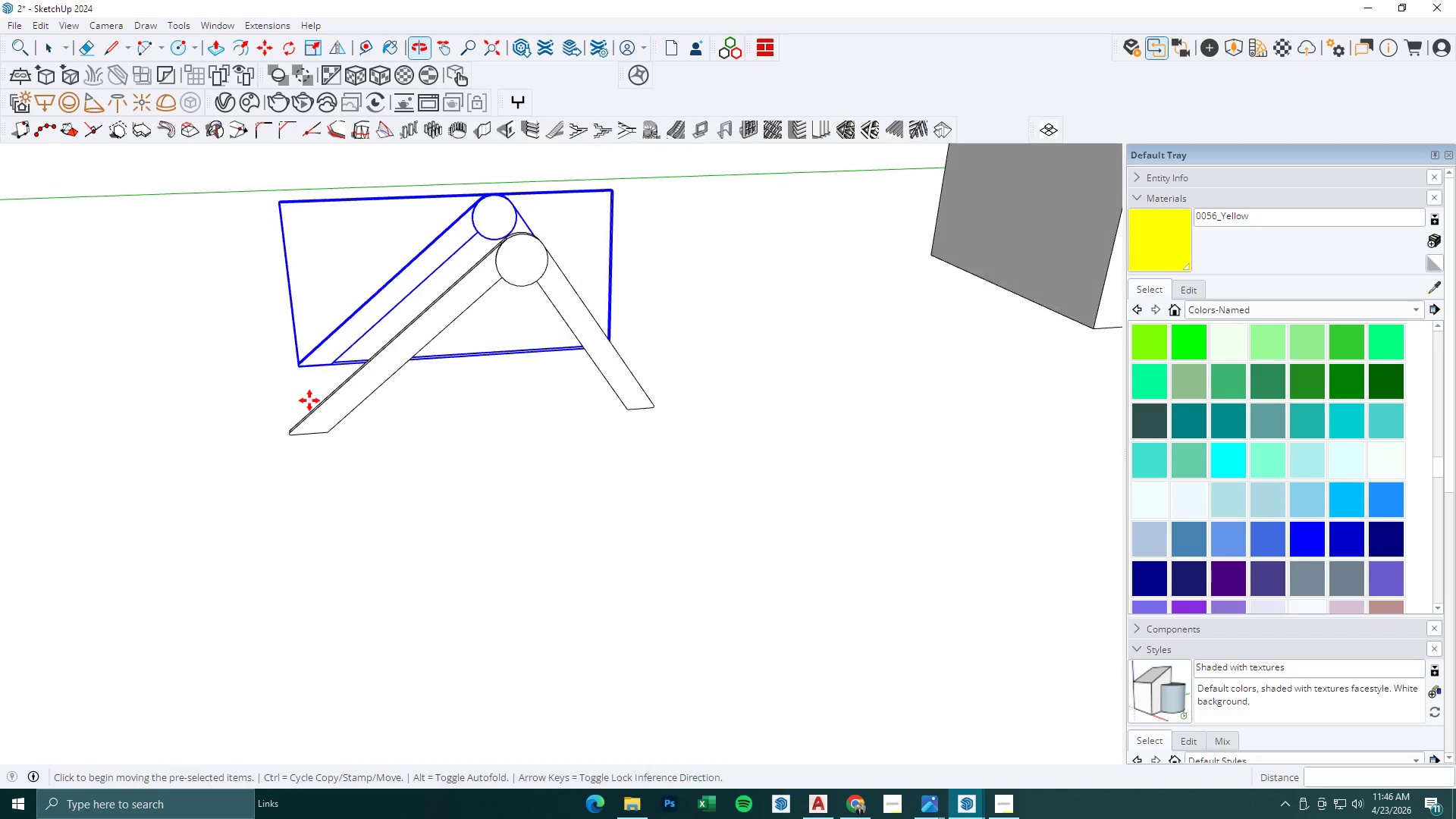 
key(Space)
 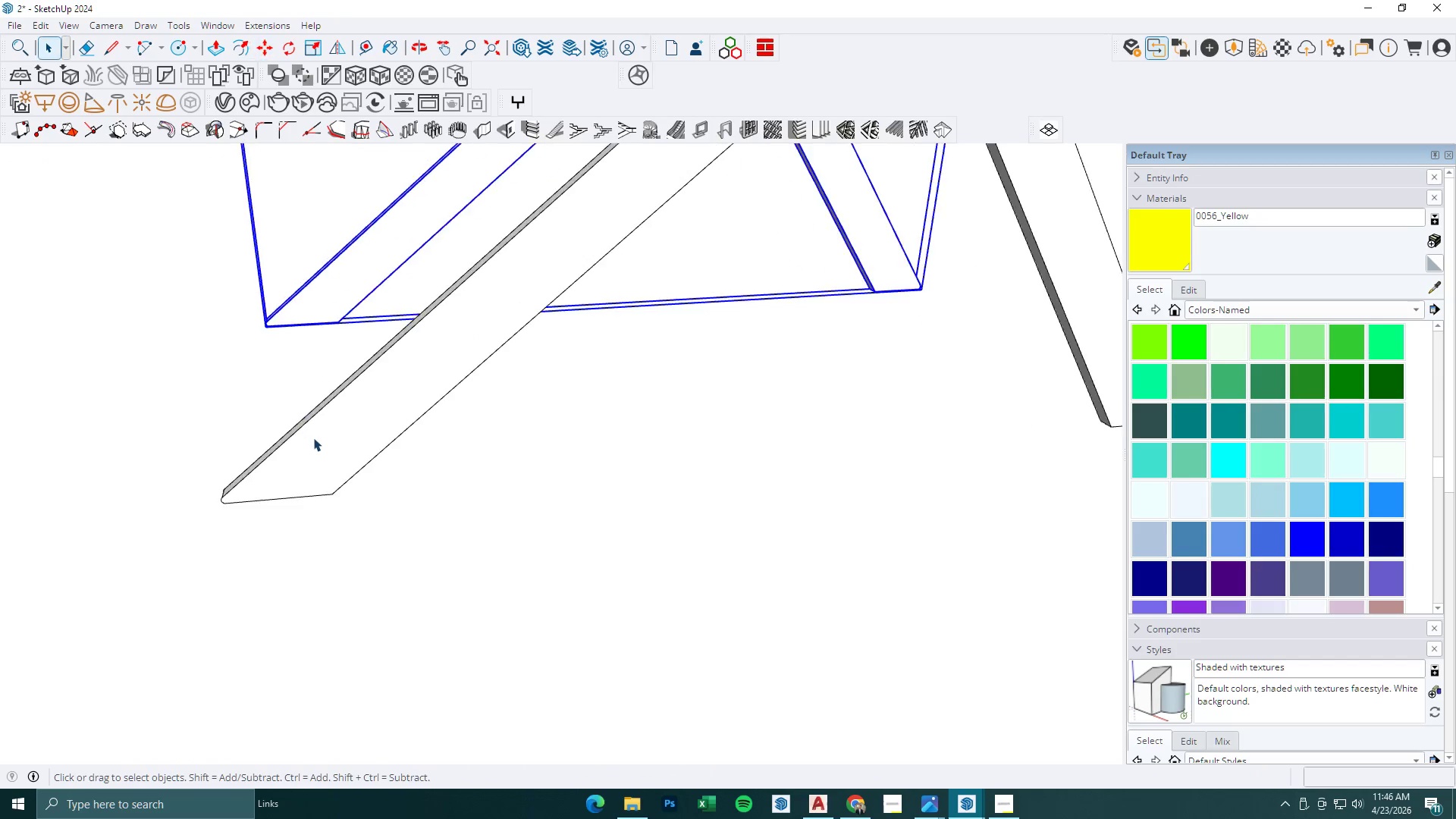 
double_click([313, 438])
 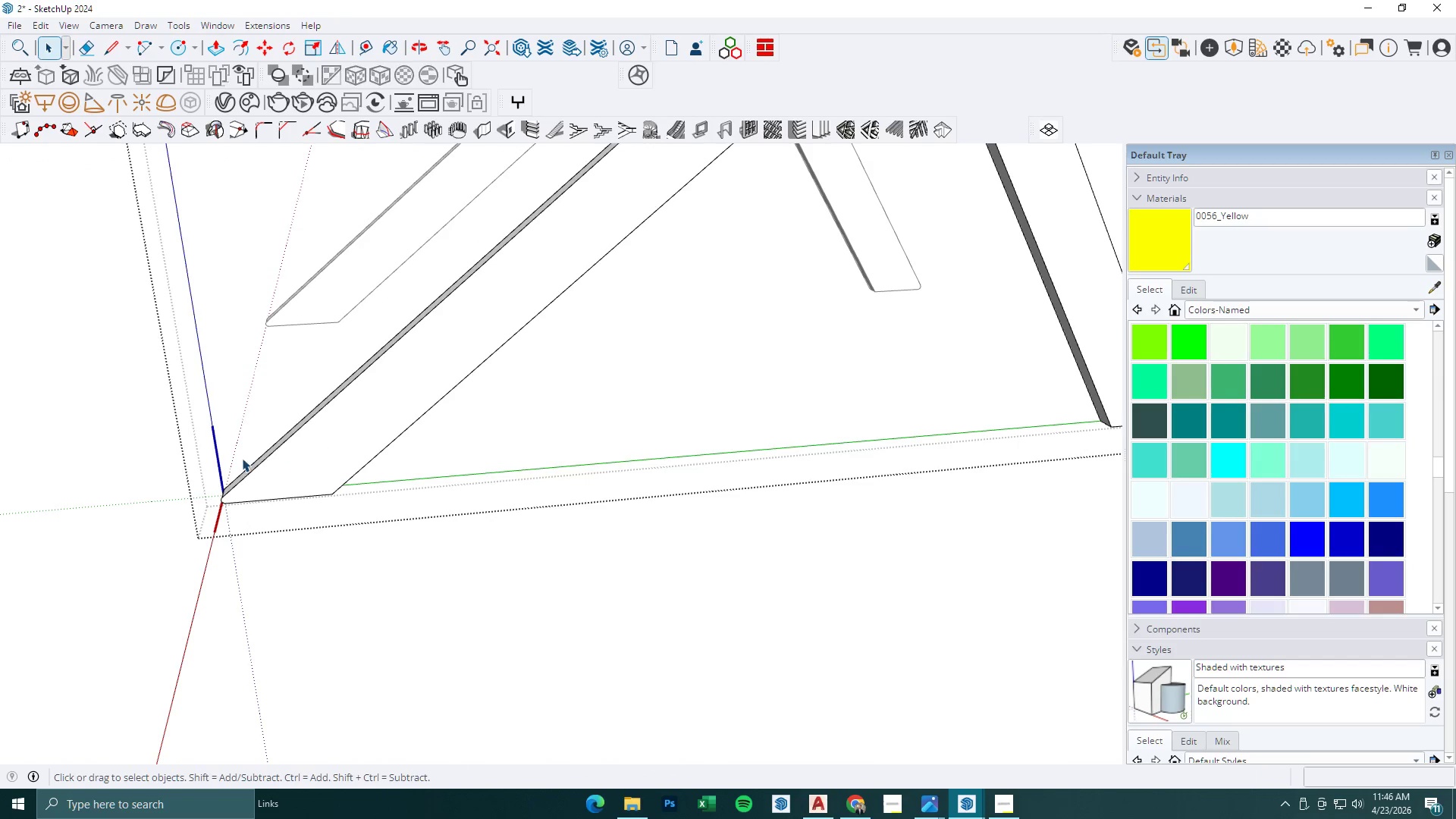 
scroll: coordinate [308, 432], scroll_direction: up, amount: 10.0
 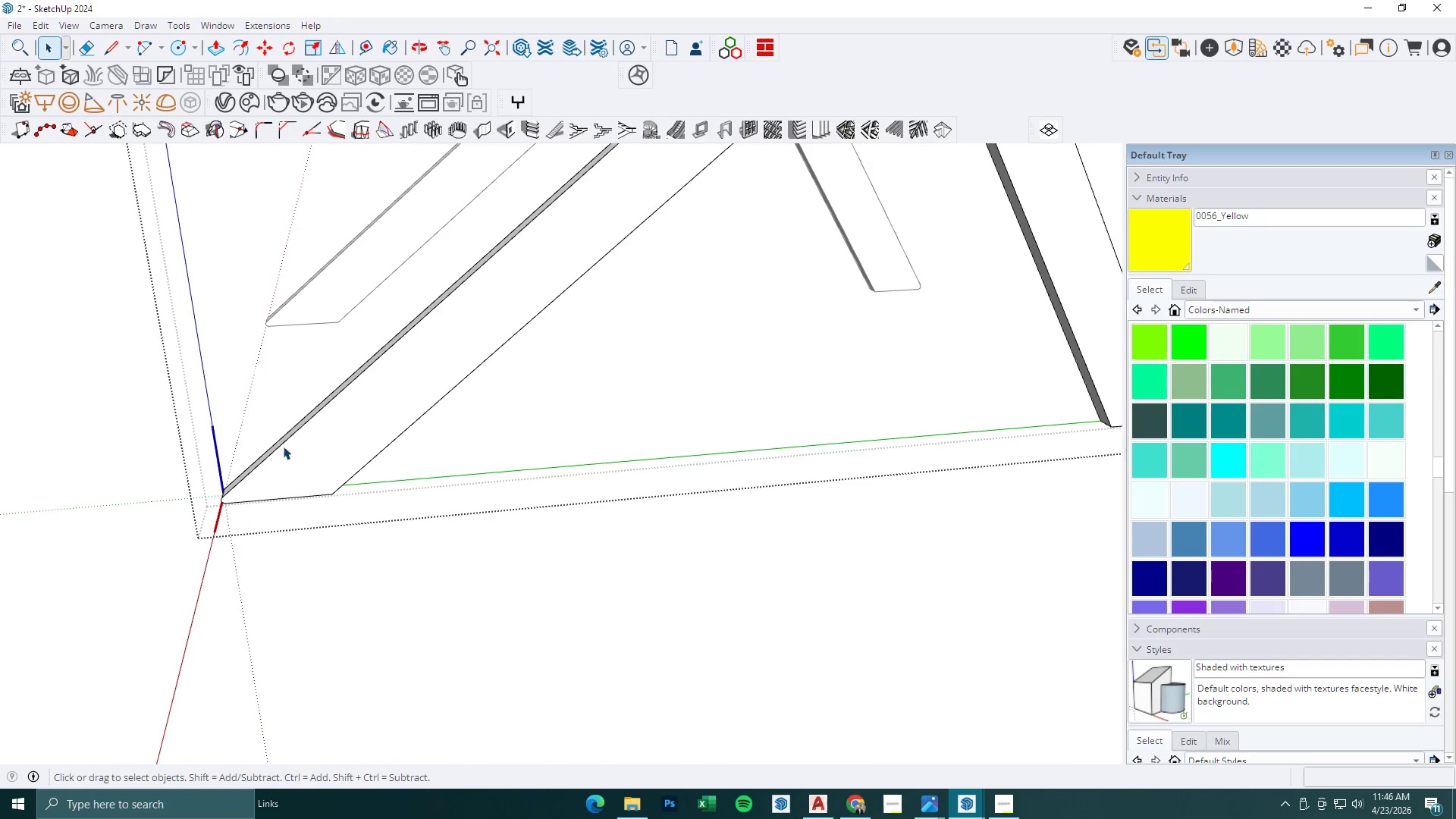 
type(lt)
 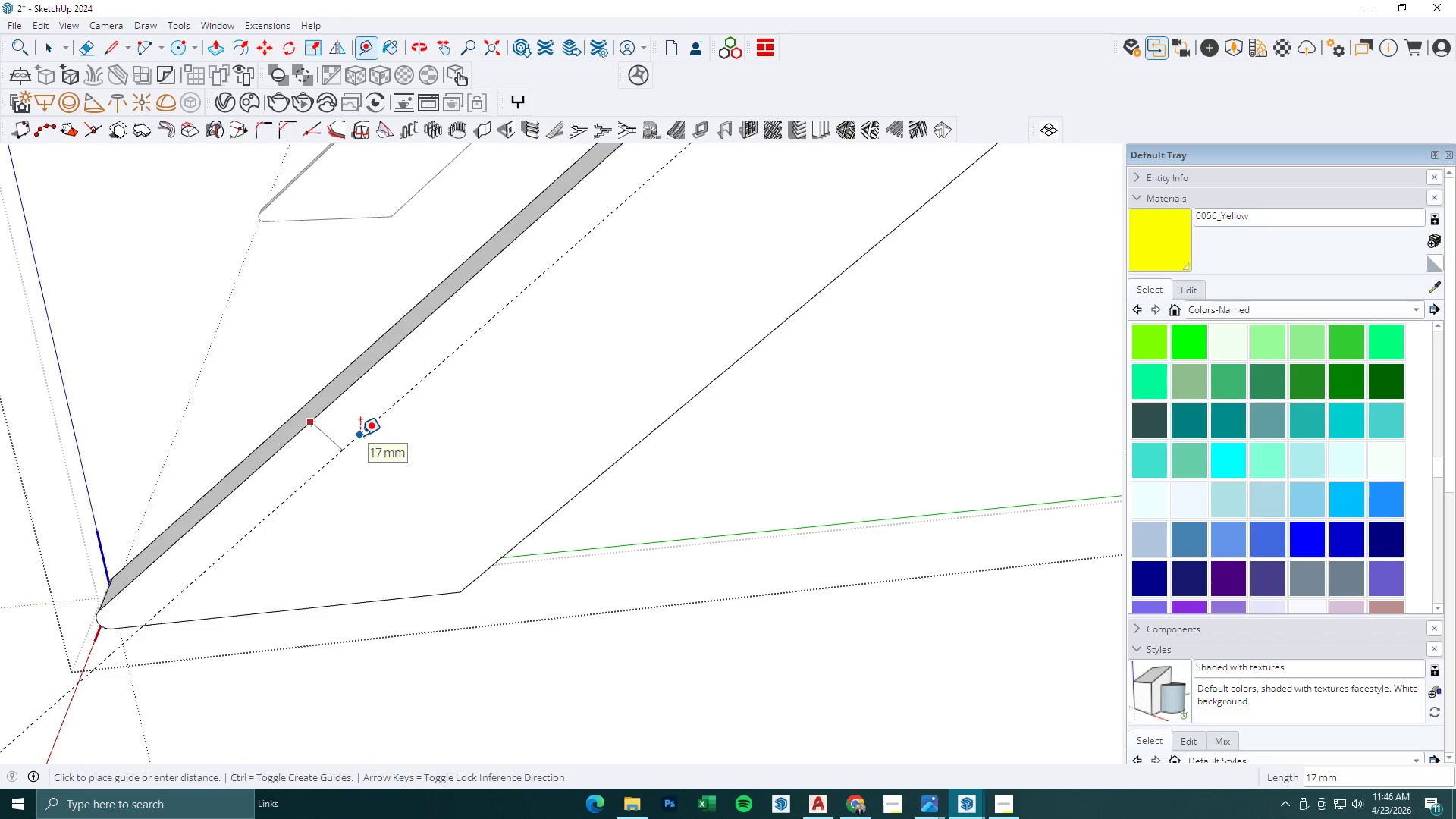 
scroll: coordinate [298, 431], scroll_direction: up, amount: 13.0
 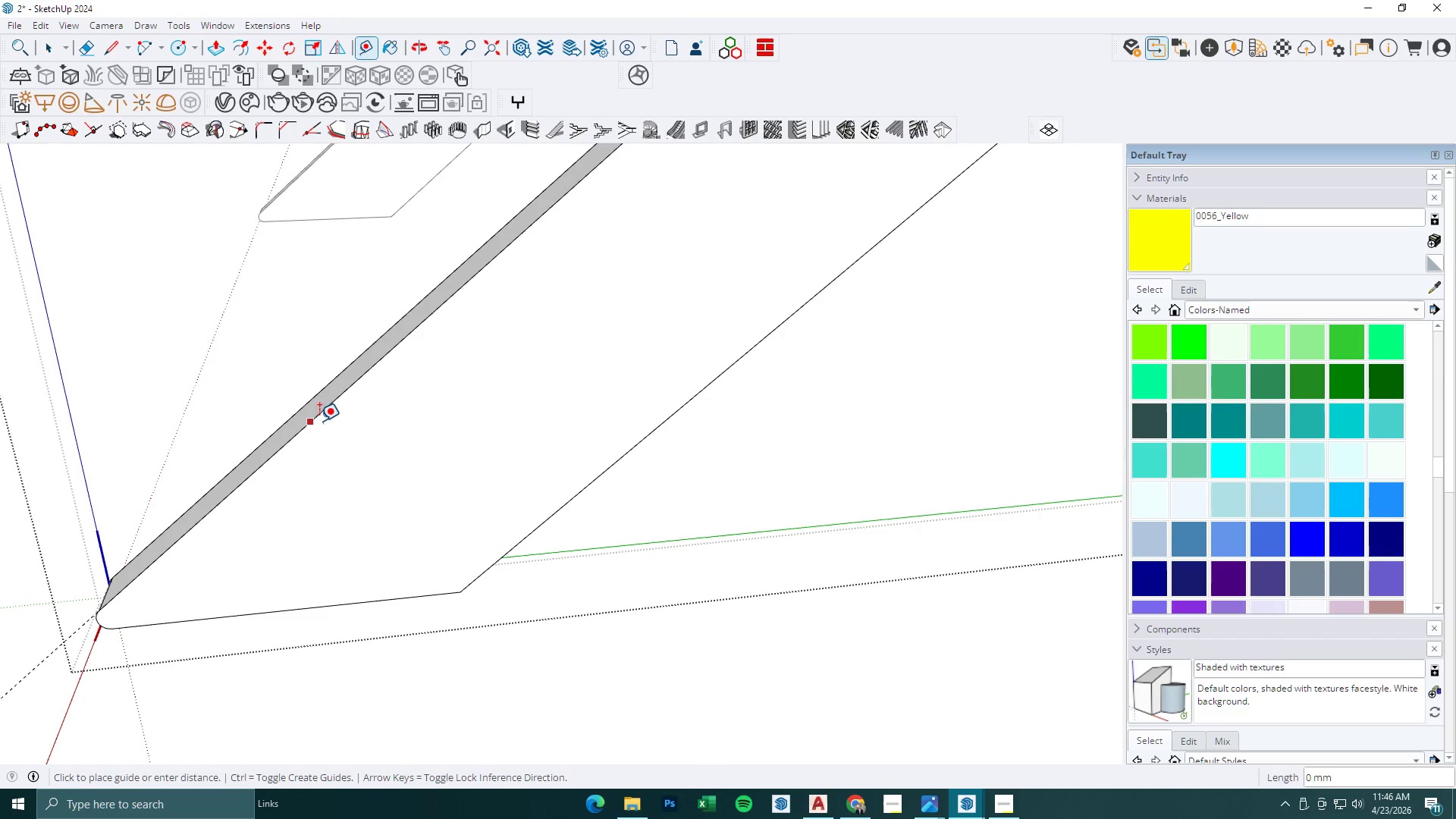 
key(Numpad1)
 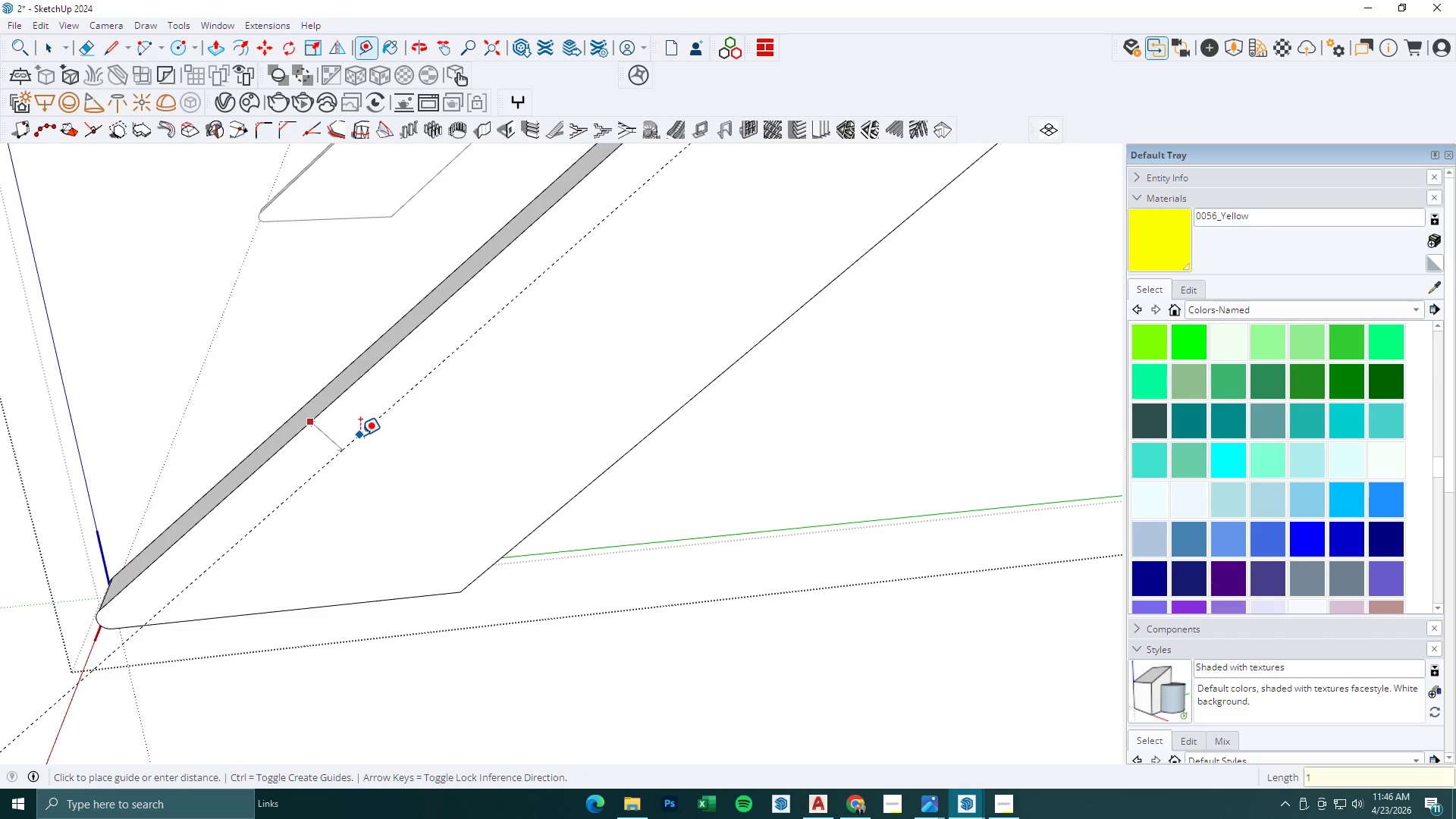 
key(Numpad2)
 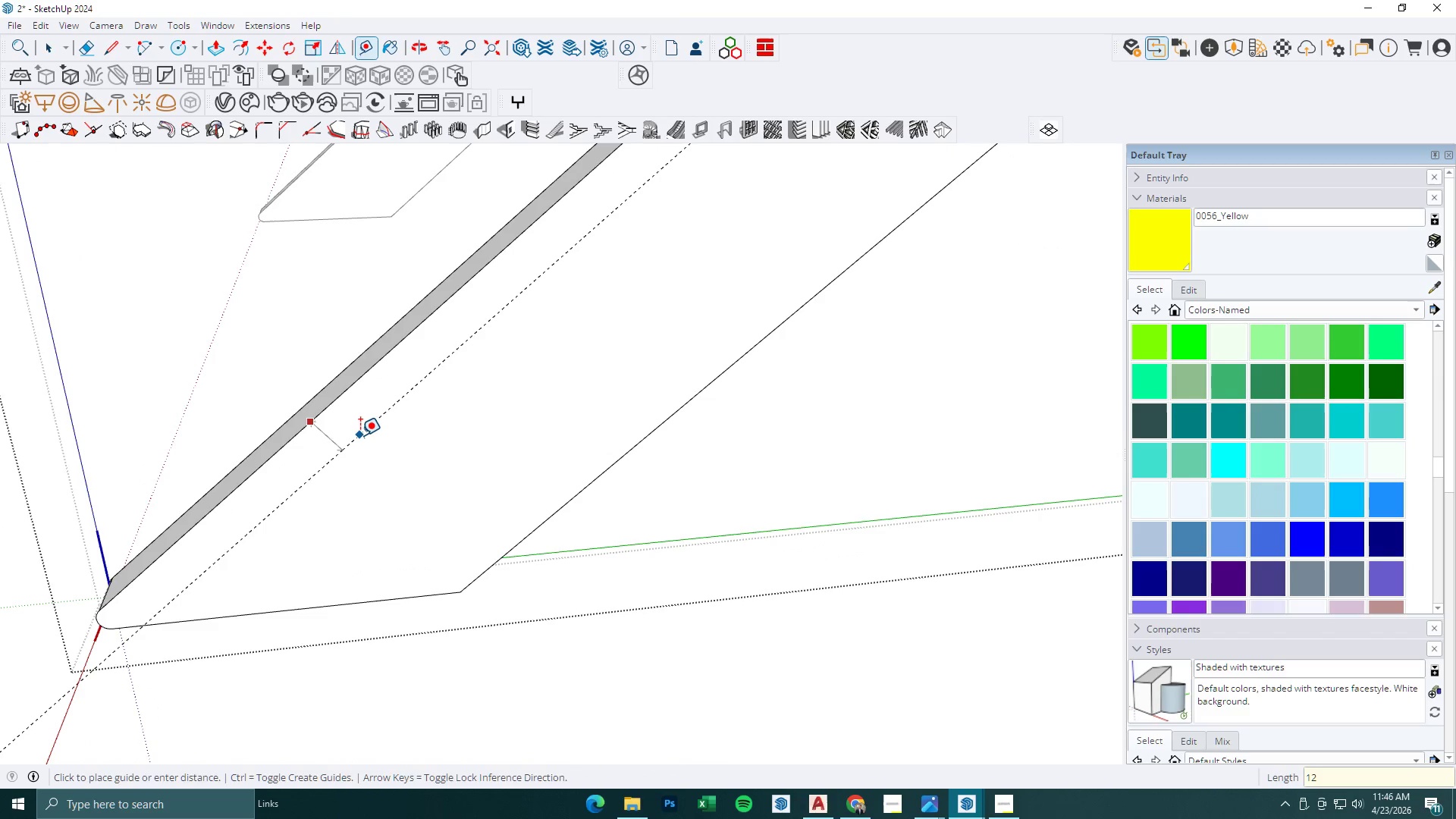 
key(NumpadEnter)
 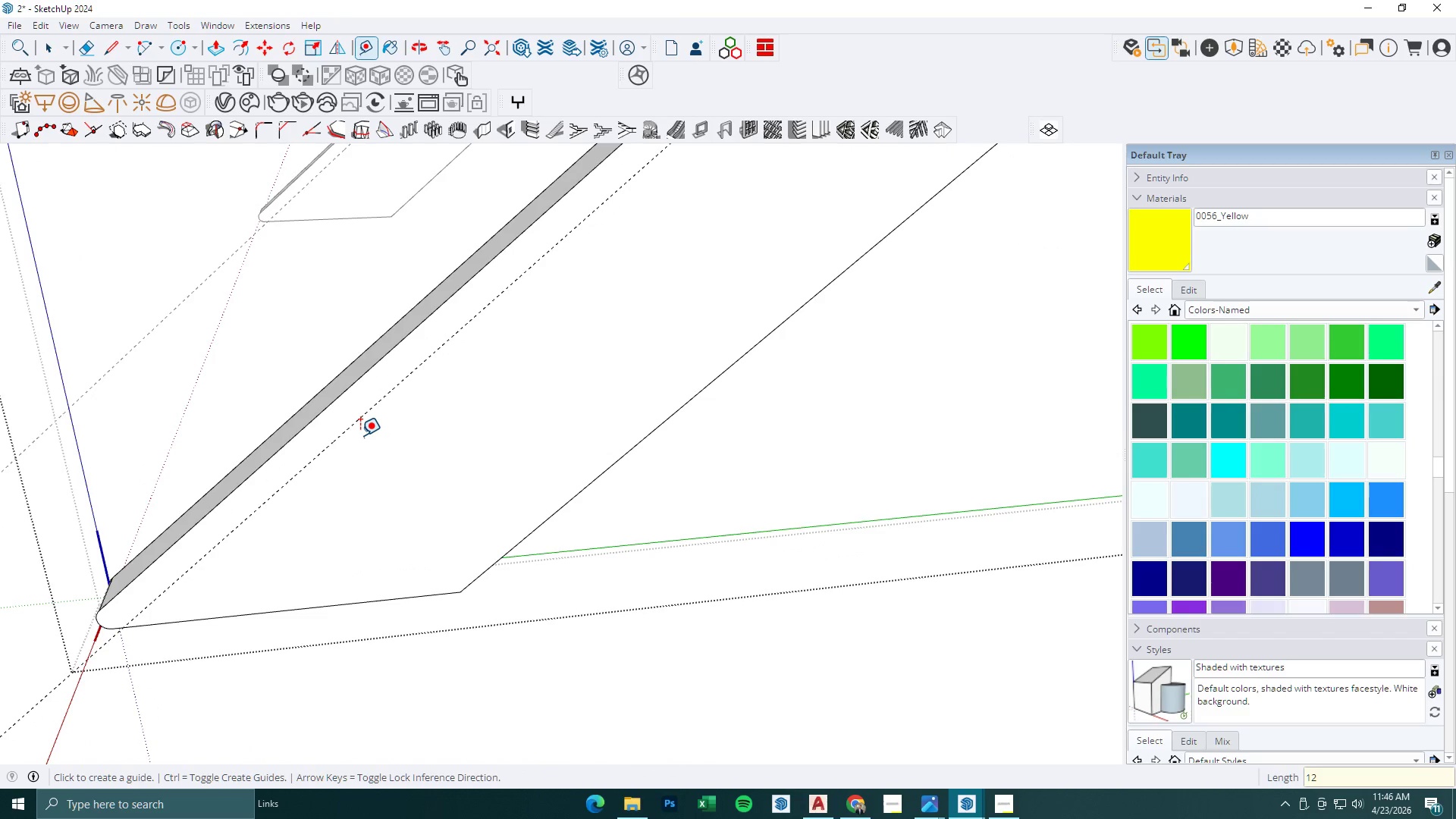 
key(L)
 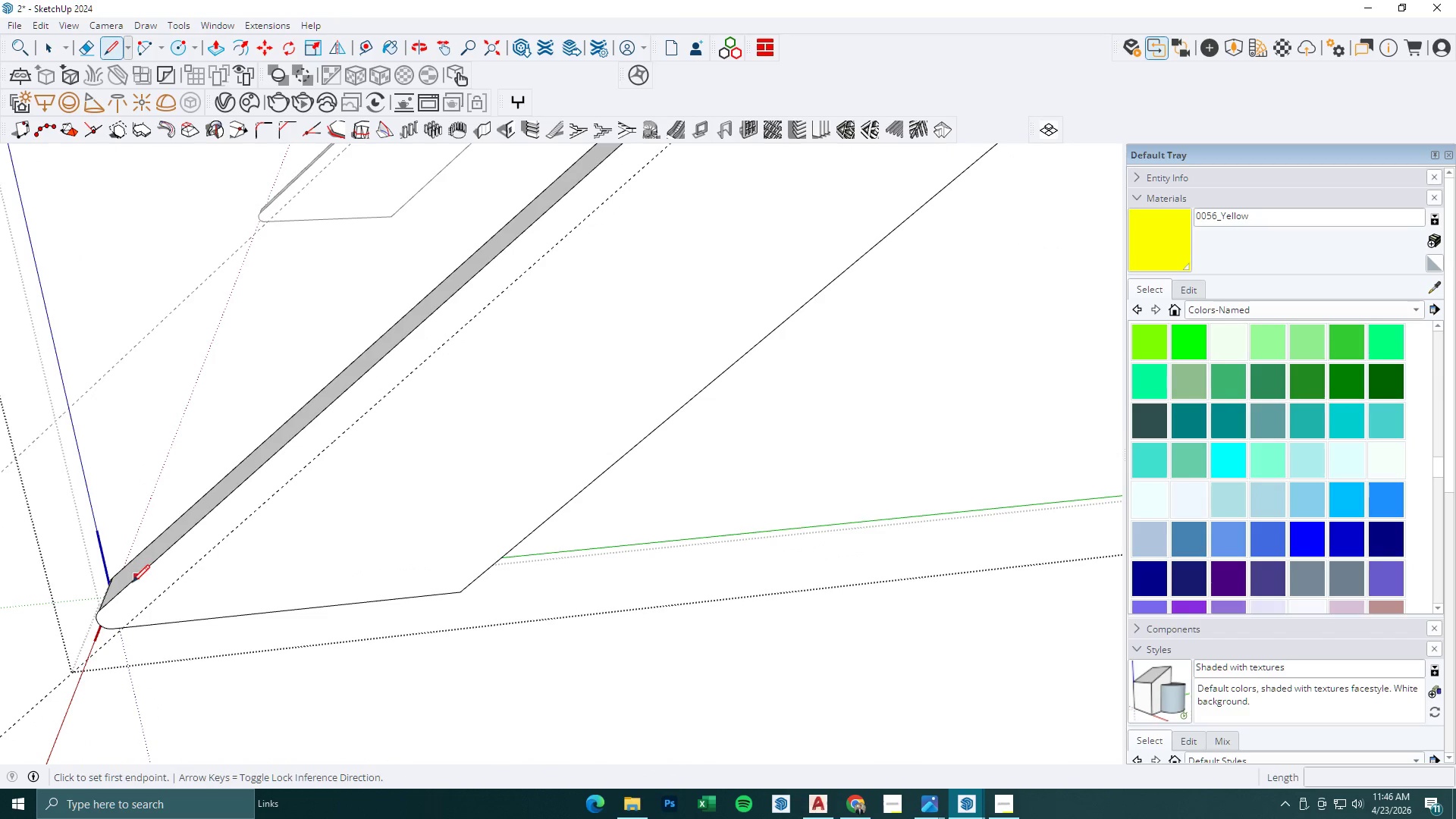 
left_click([127, 587])
 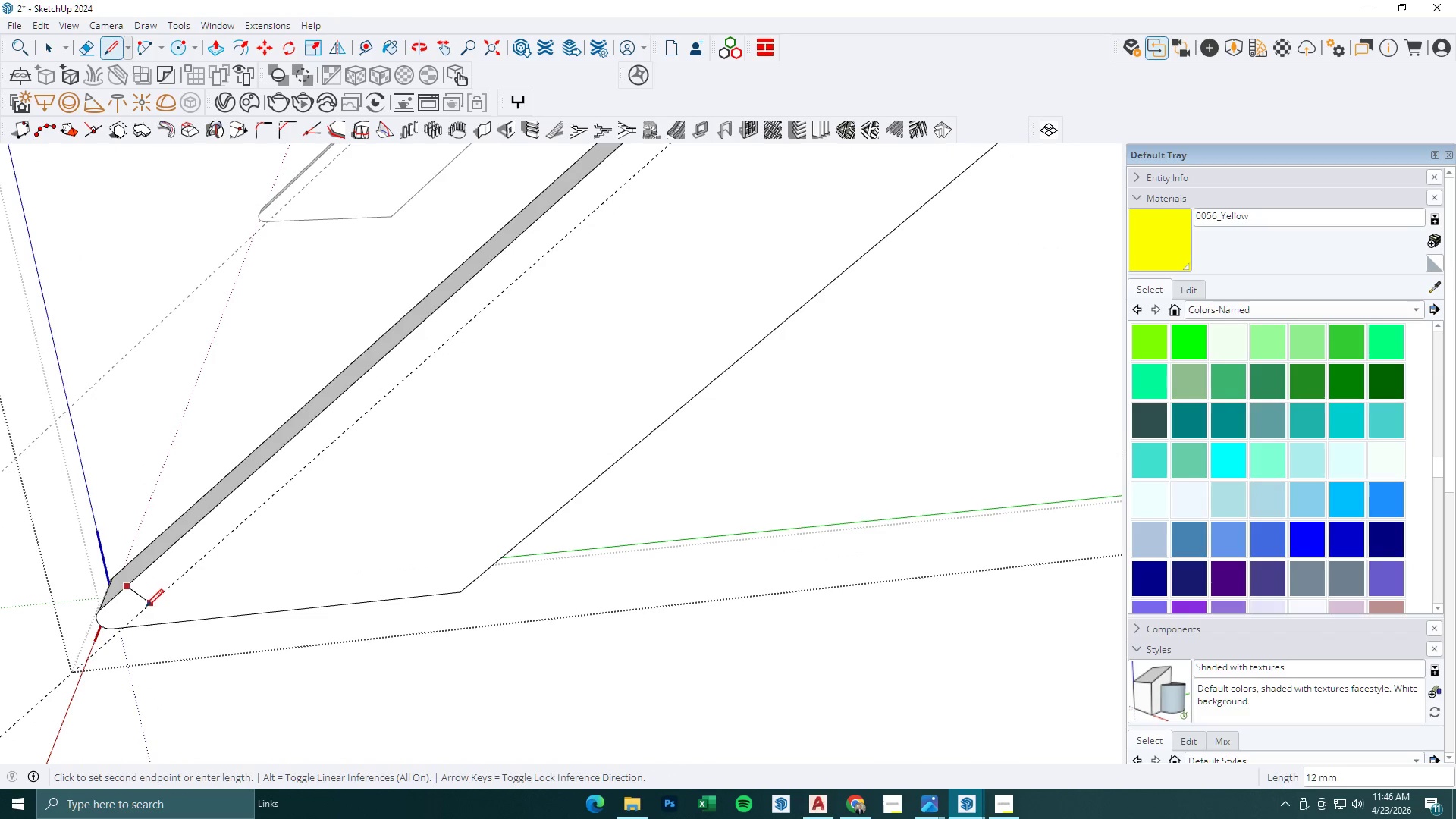 
scroll: coordinate [140, 612], scroll_direction: up, amount: 3.0
 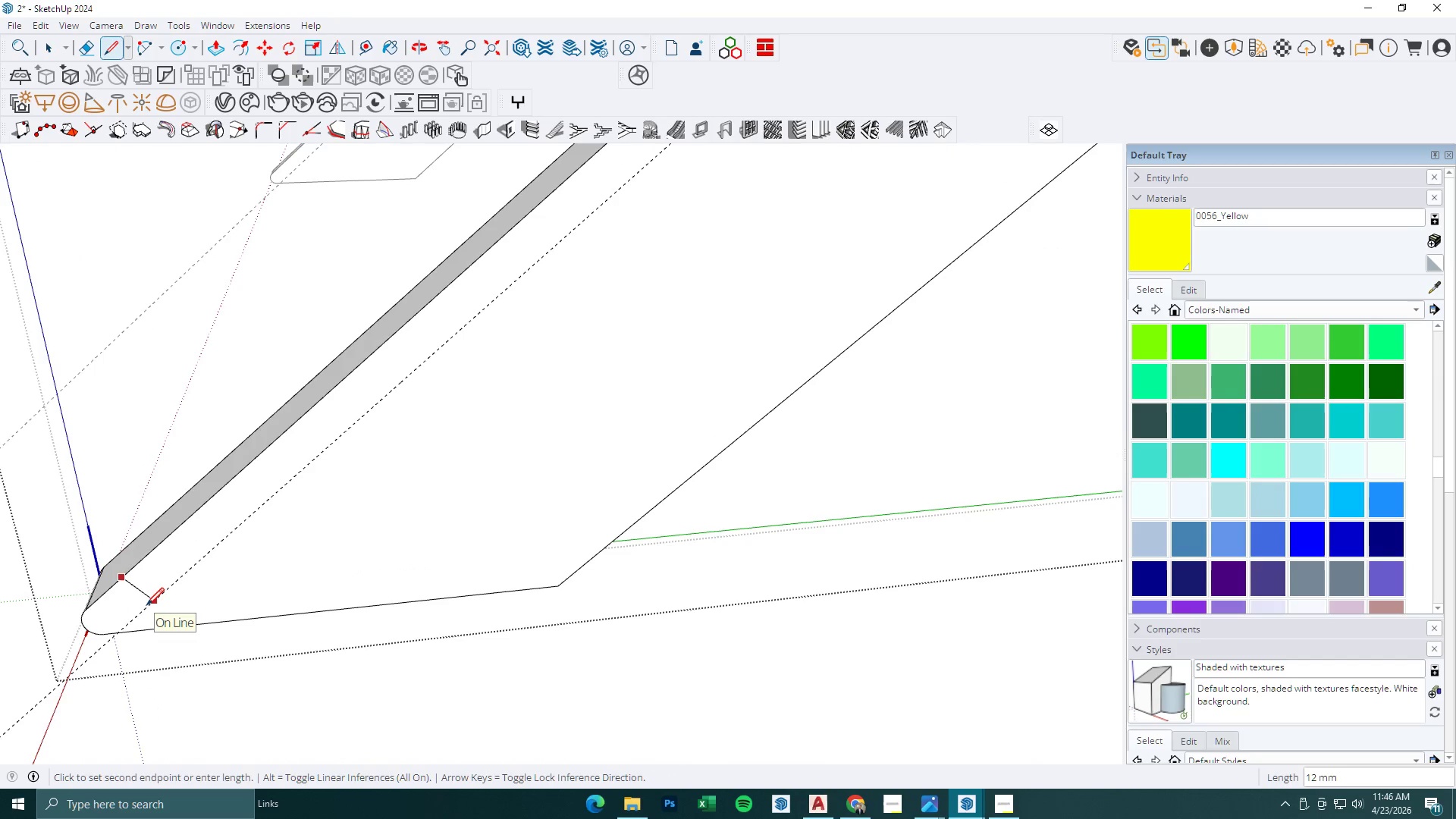 
scroll: coordinate [146, 605], scroll_direction: down, amount: 2.0
 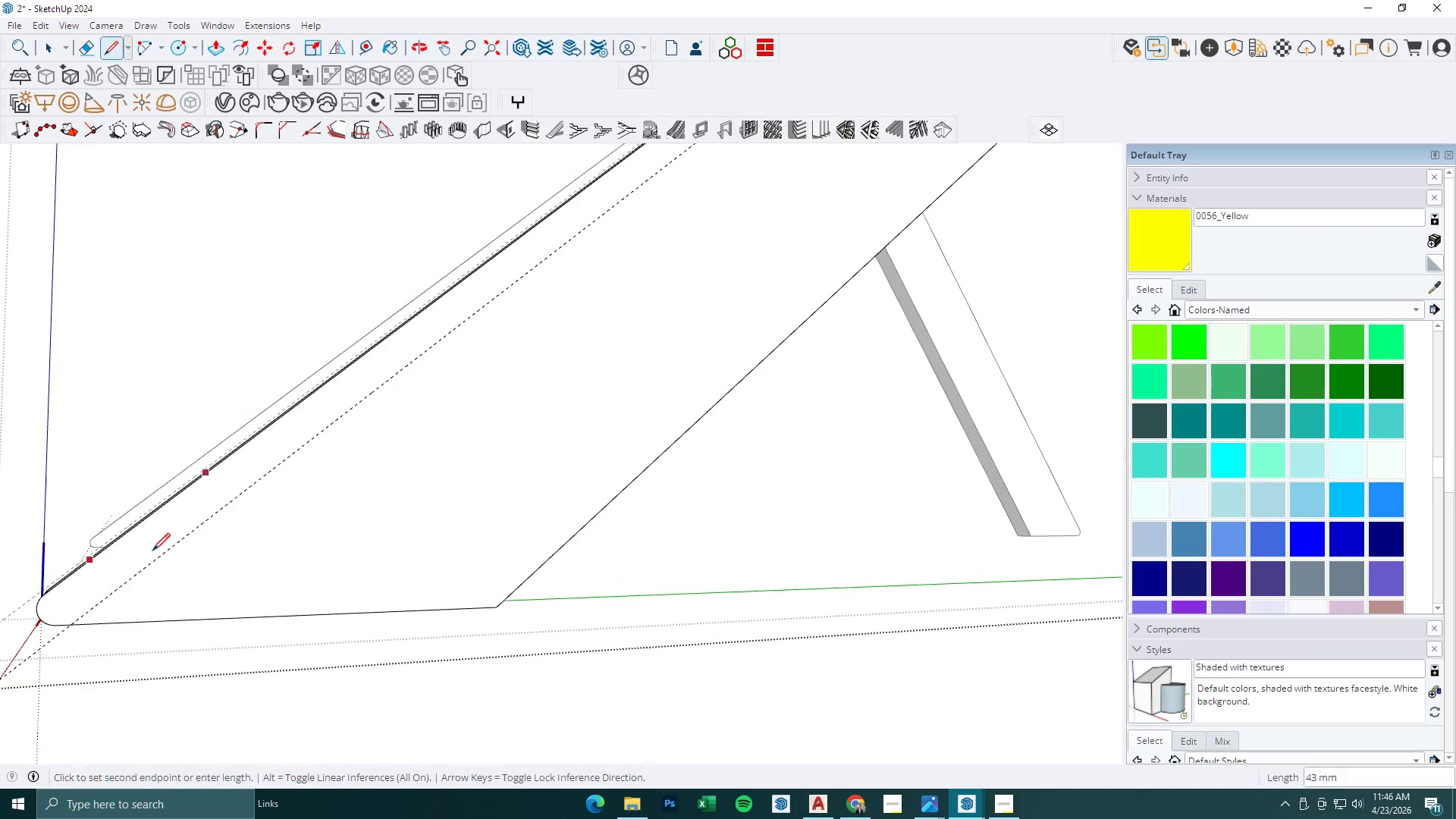 
scroll: coordinate [137, 571], scroll_direction: up, amount: 2.0
 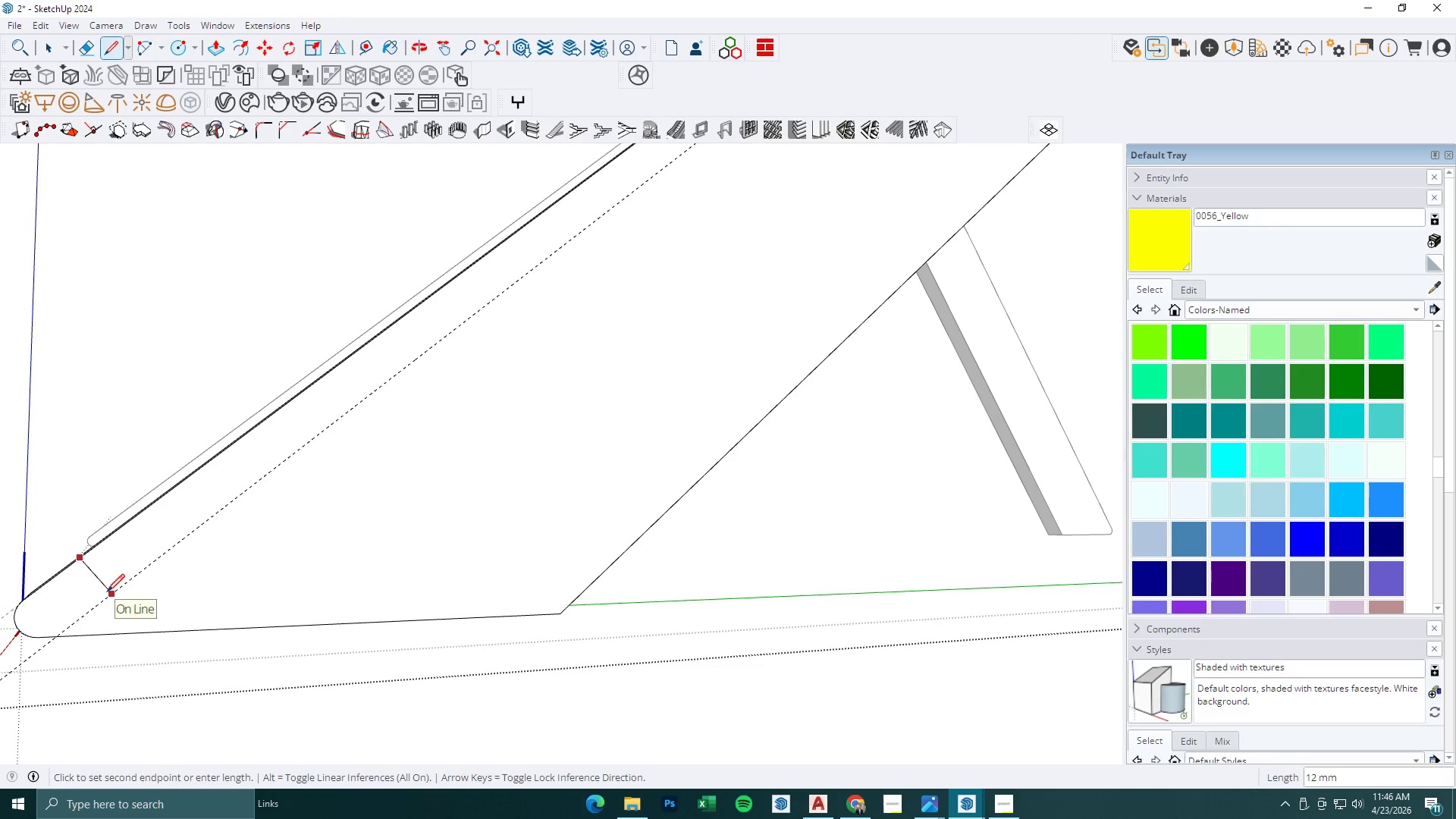 
left_click([107, 592])
 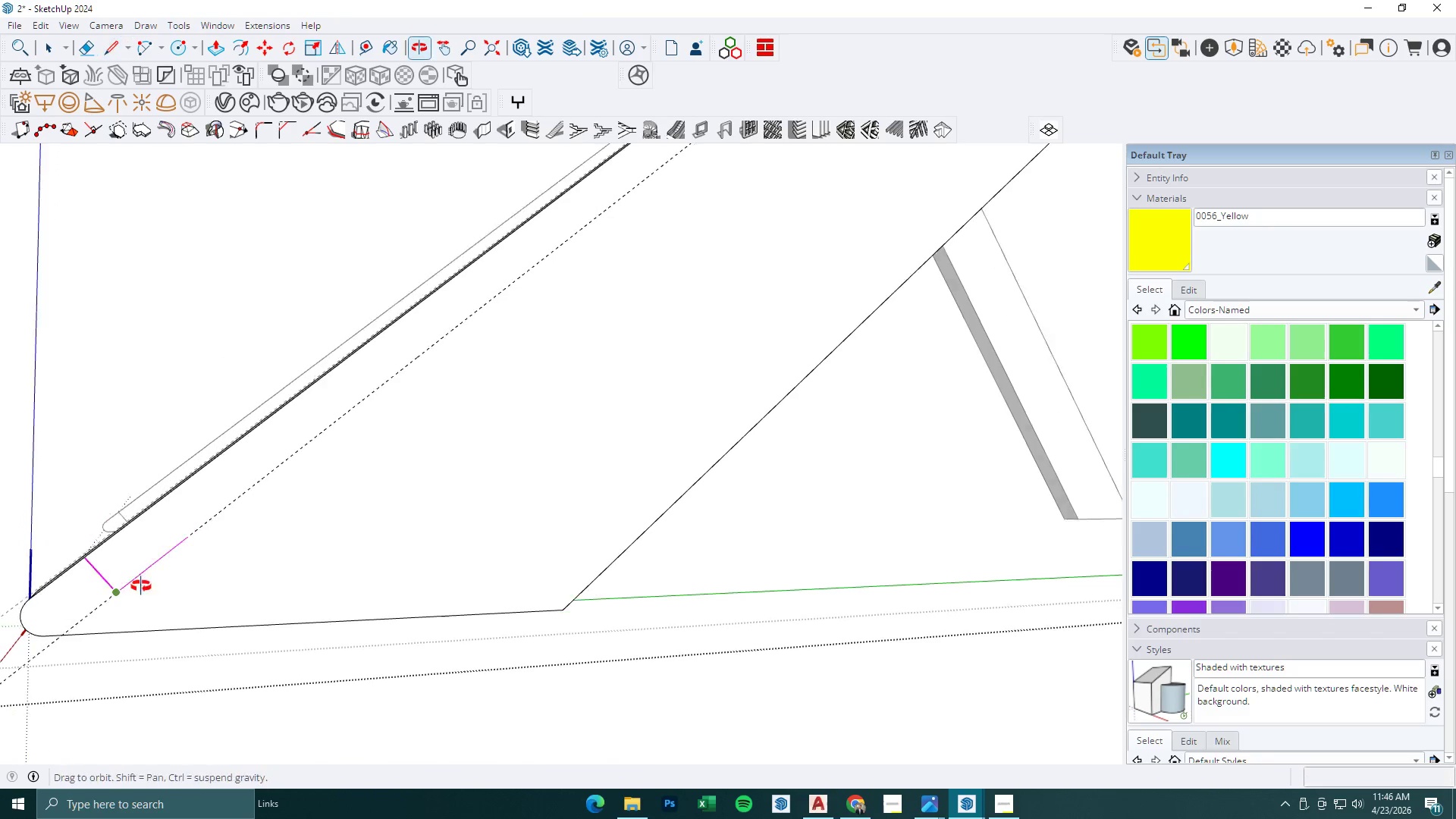 
scroll: coordinate [201, 598], scroll_direction: down, amount: 22.0
 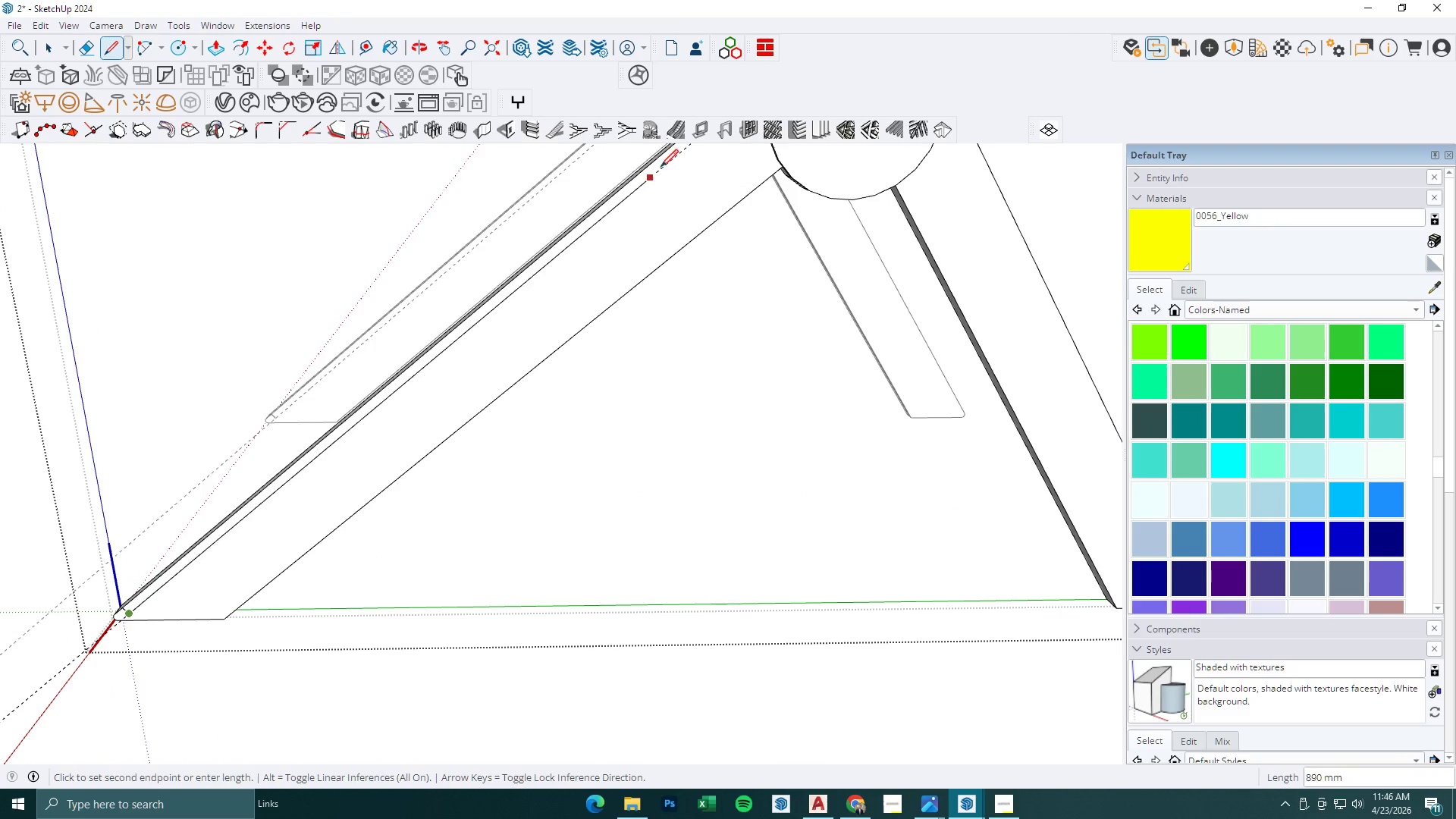 
left_click([670, 158])
 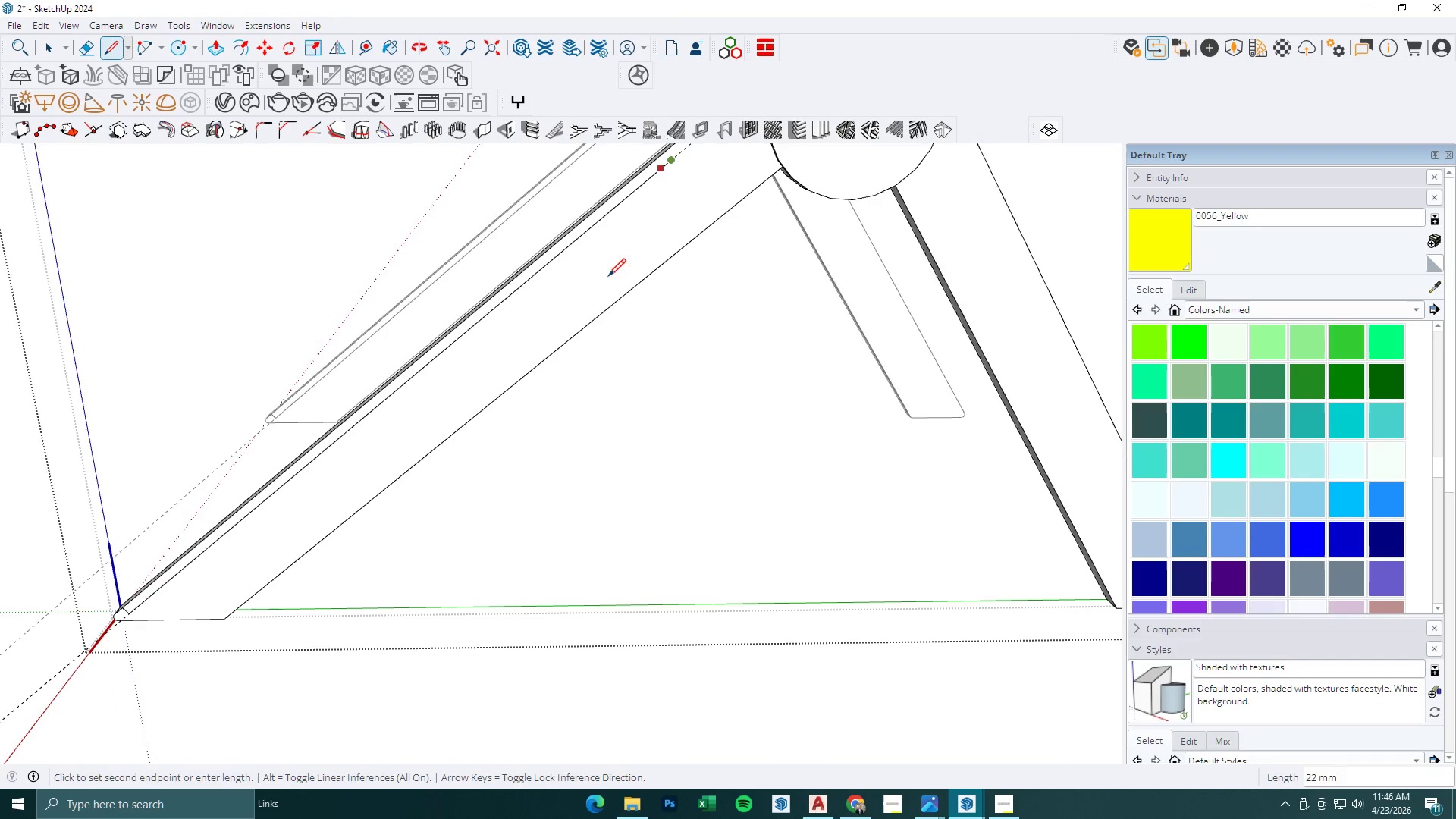 
left_click([667, 271])
 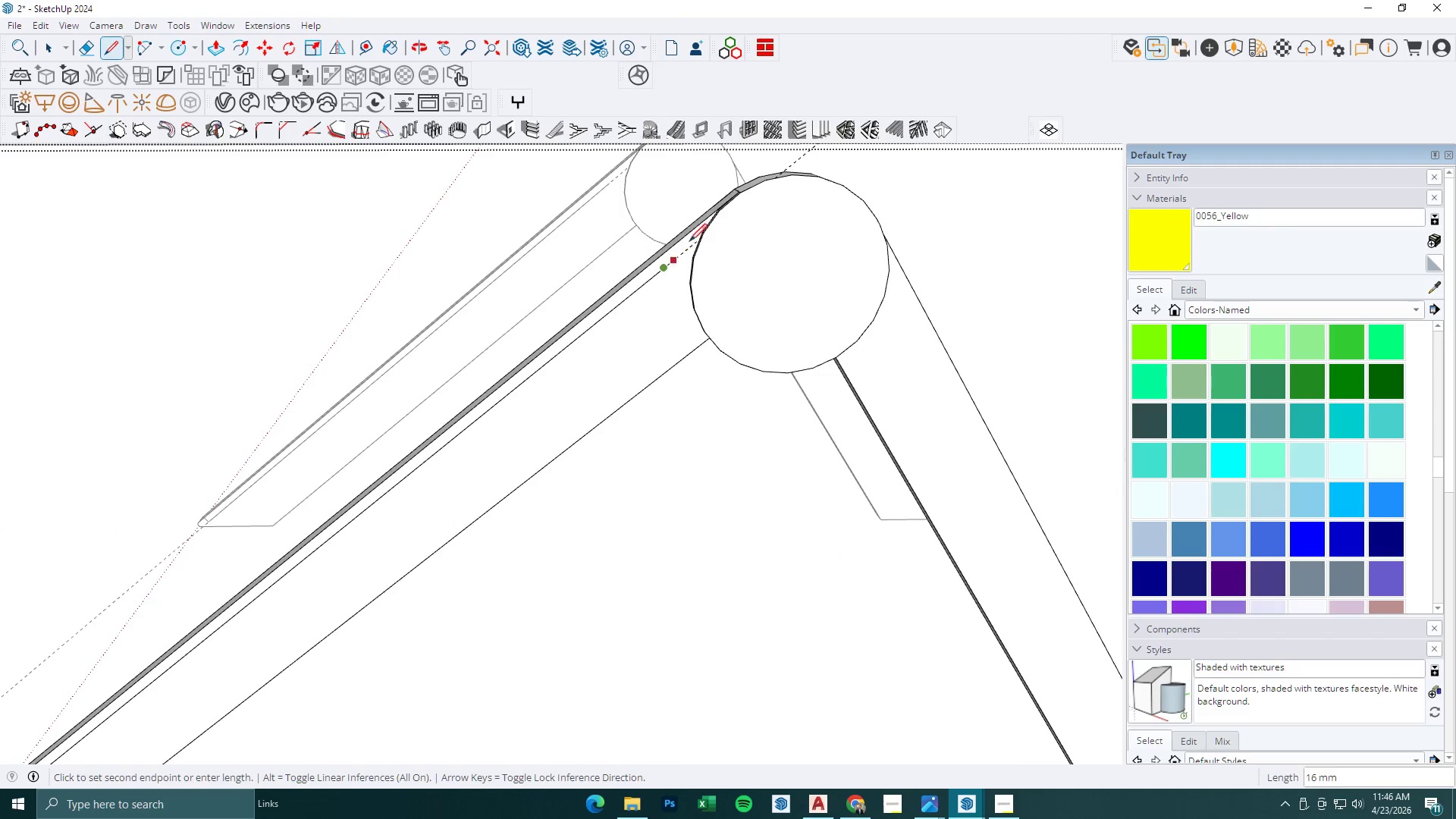 
scroll: coordinate [674, 252], scroll_direction: none, amount: 0.0
 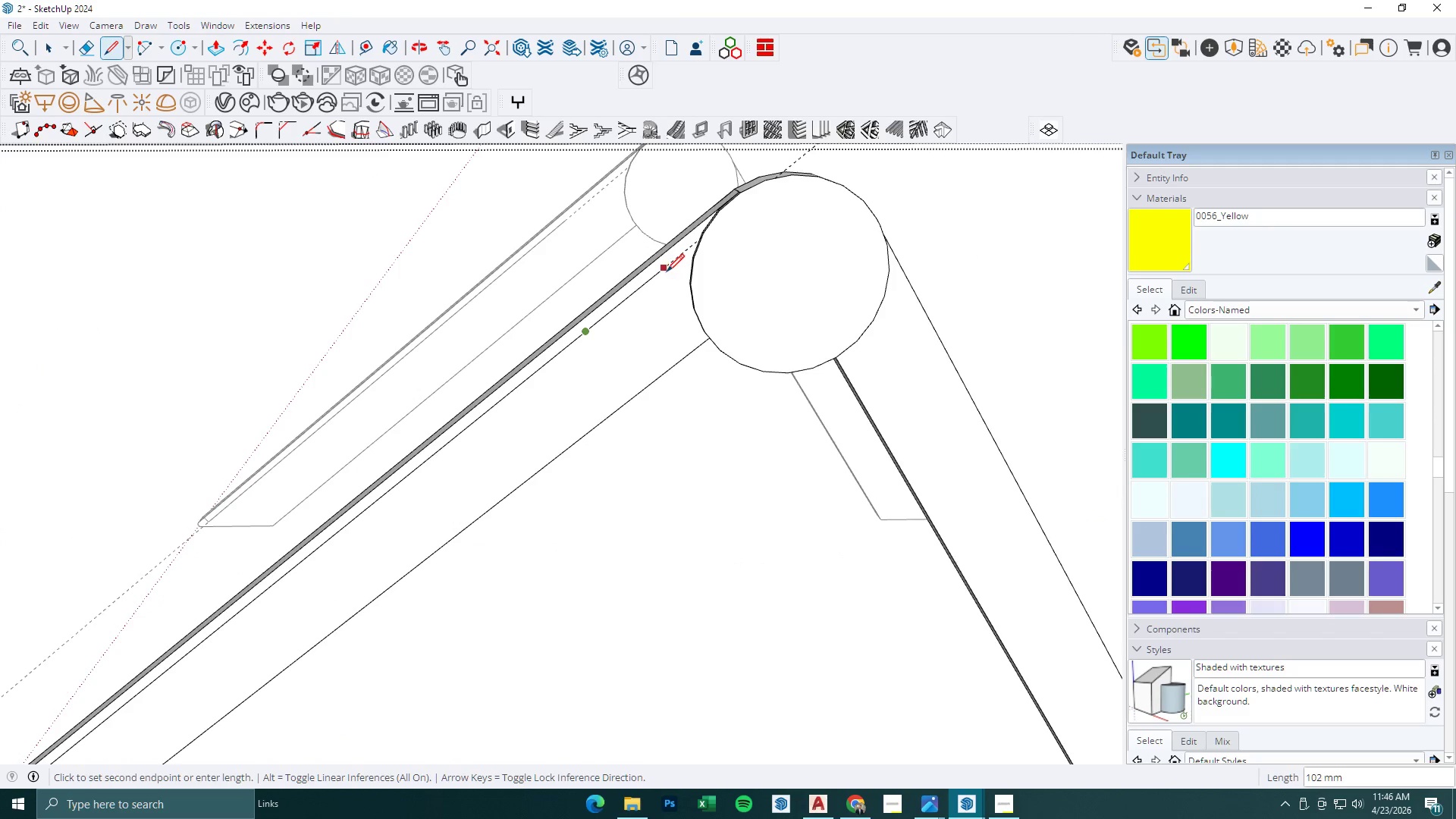 
key(Escape)
 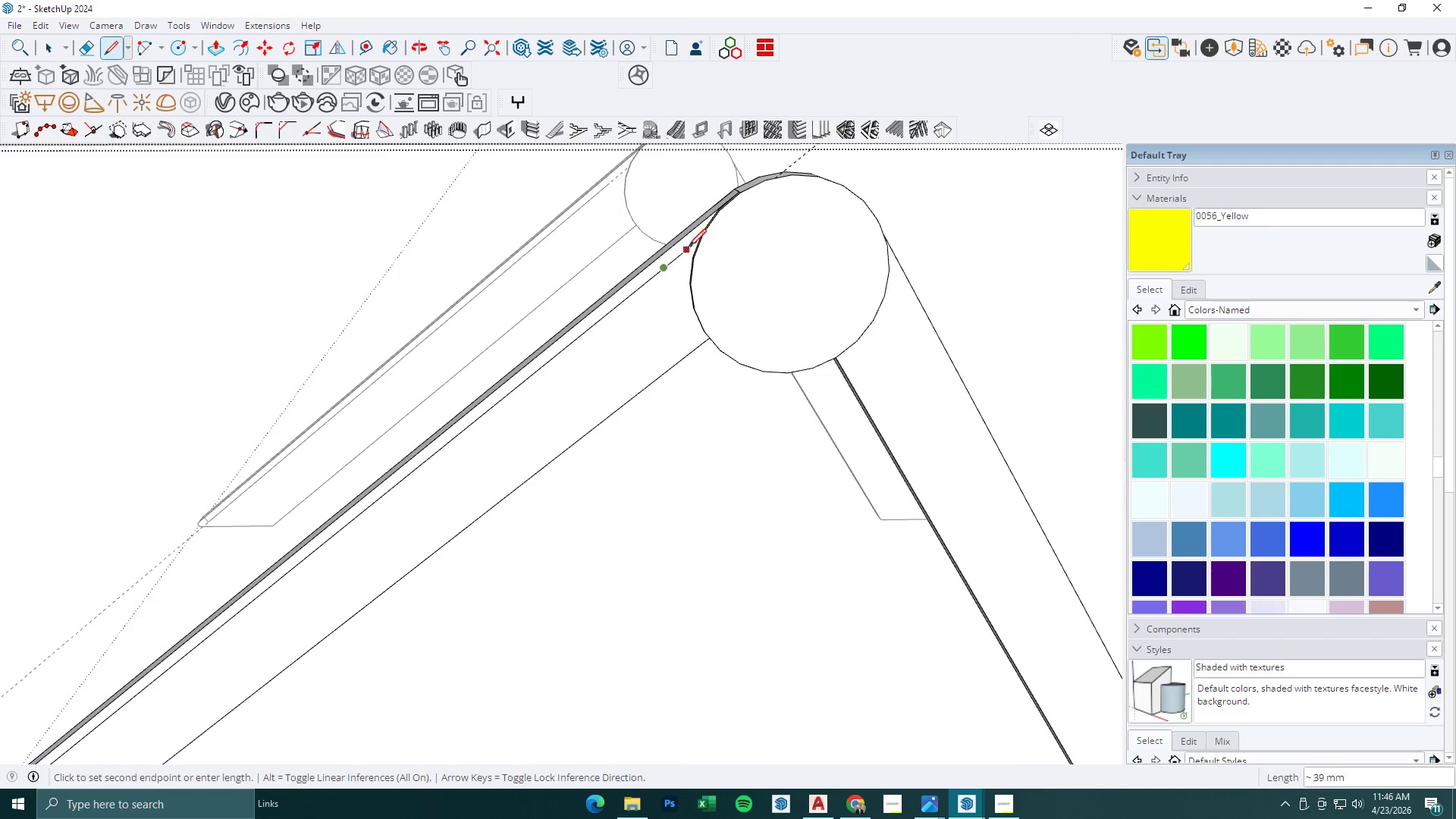 
key(Space)
 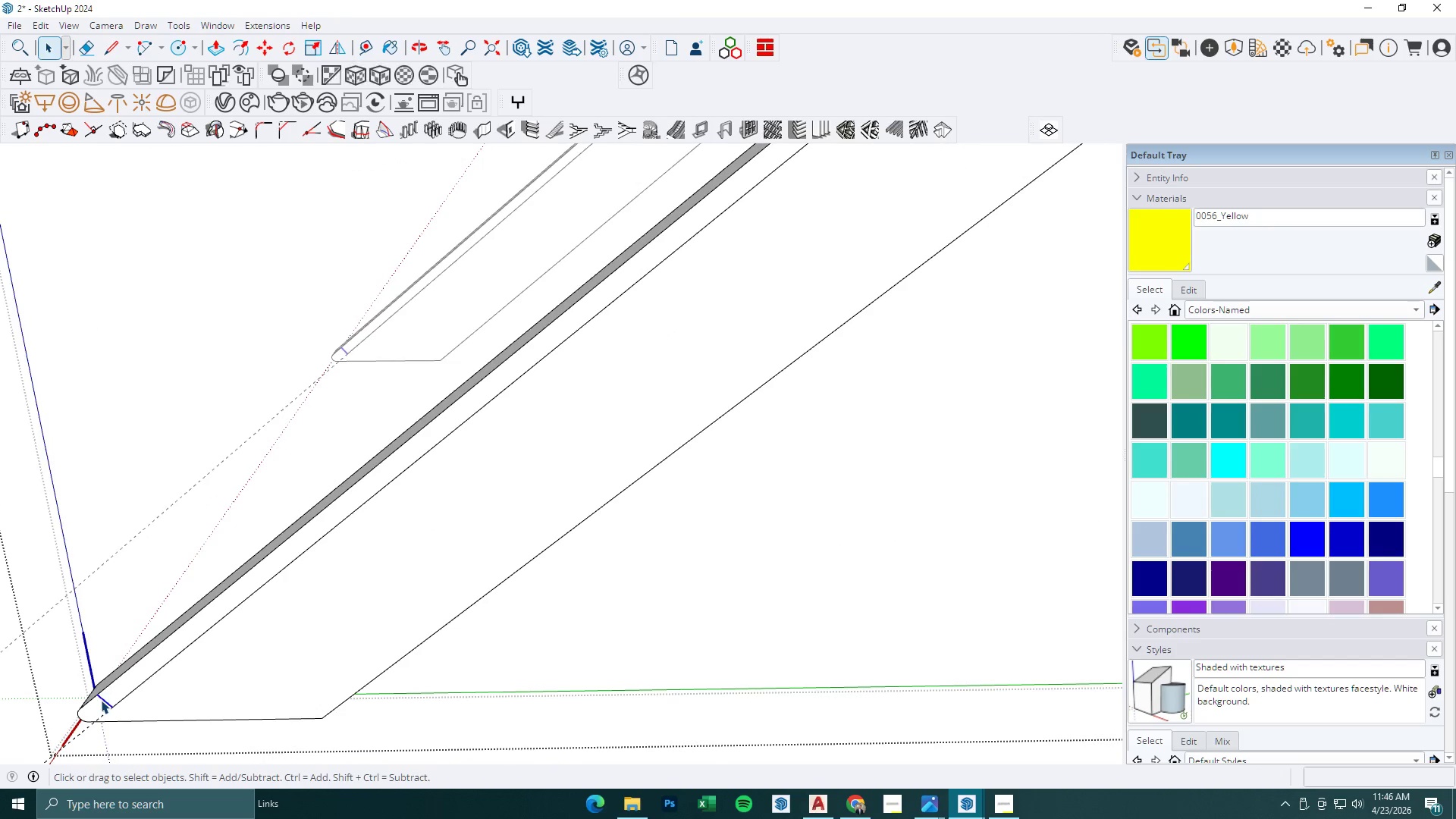 
scroll: coordinate [104, 690], scroll_direction: up, amount: 5.0
 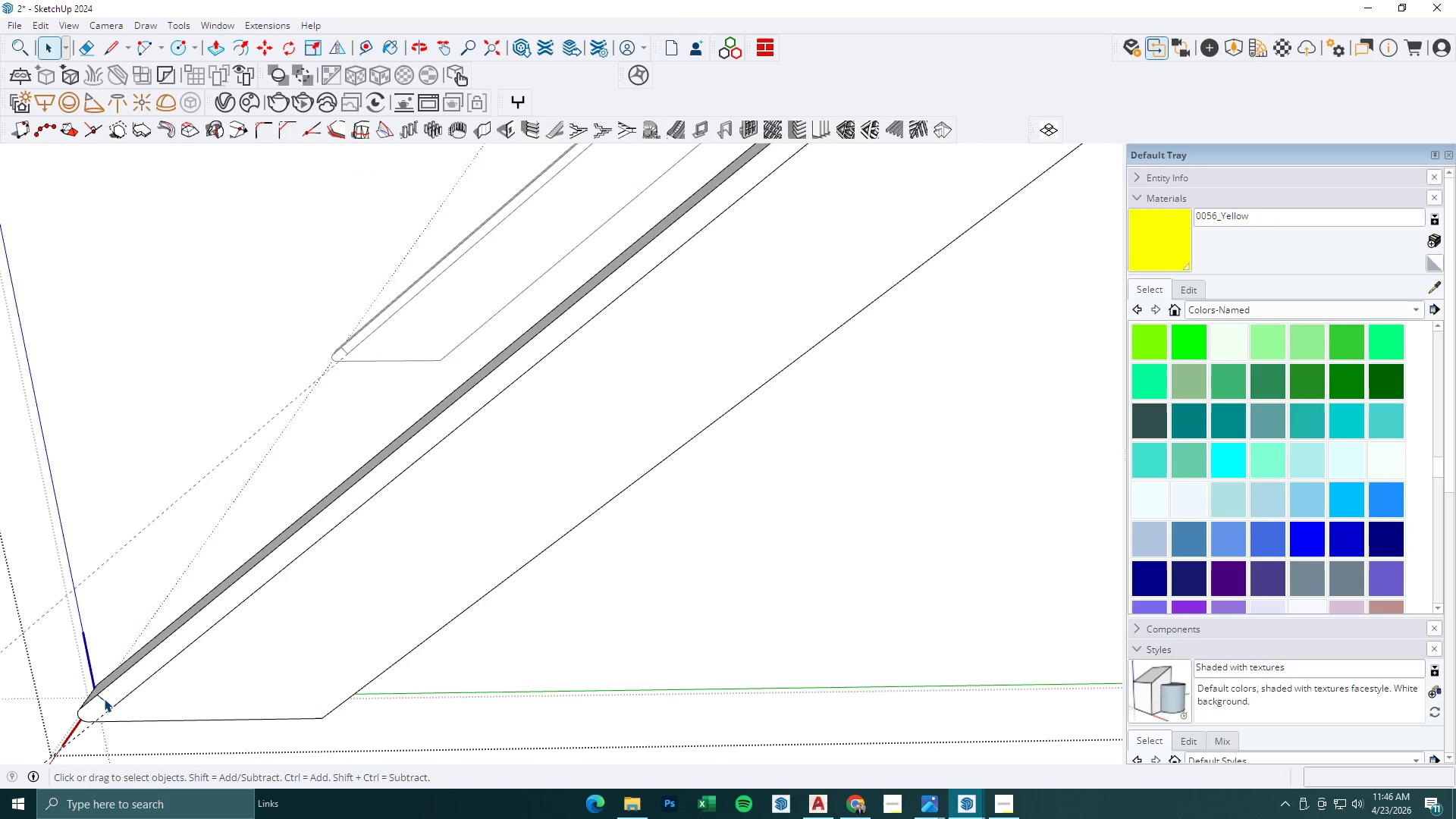 
key(T)
 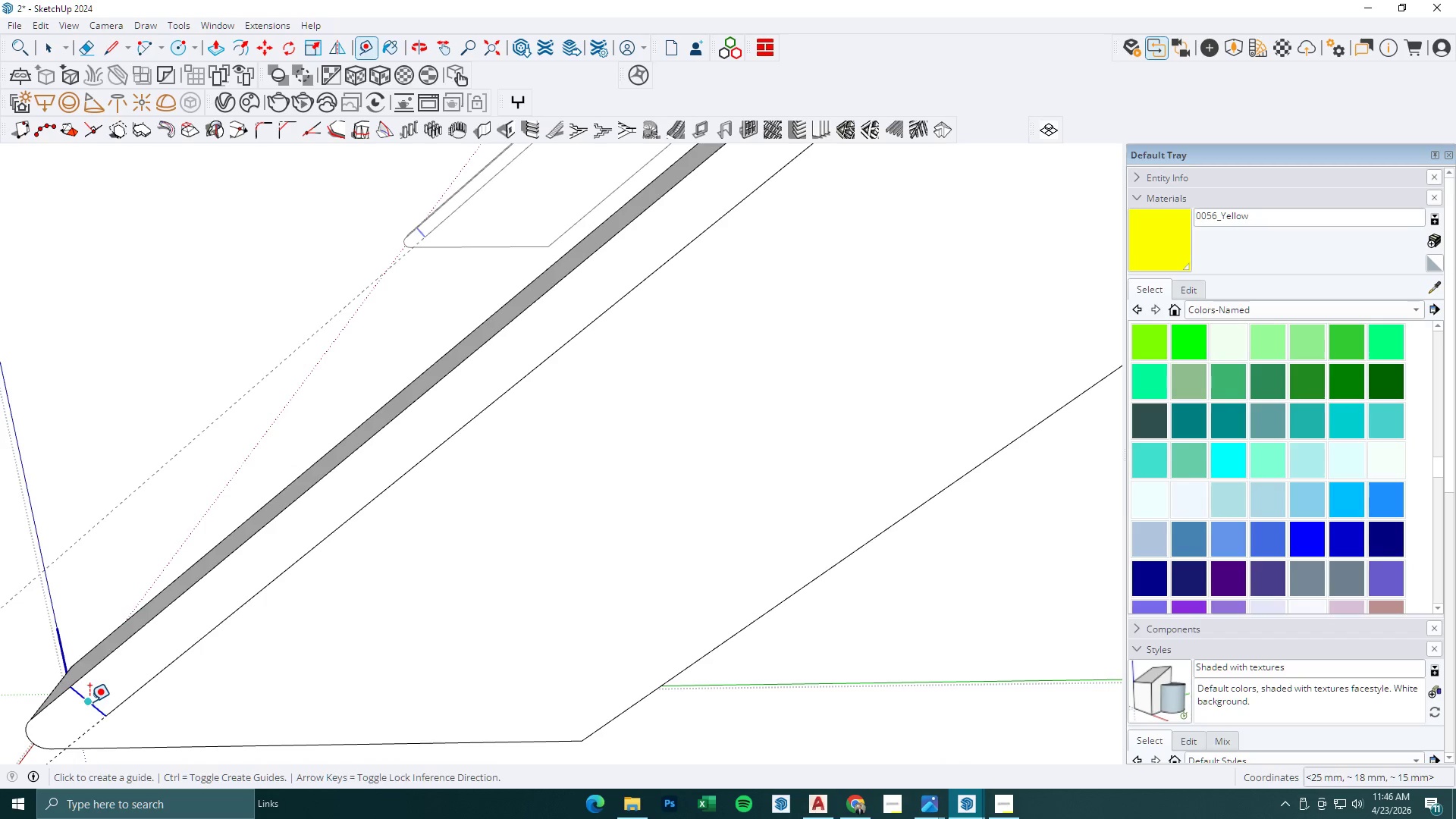 
left_click([89, 701])
 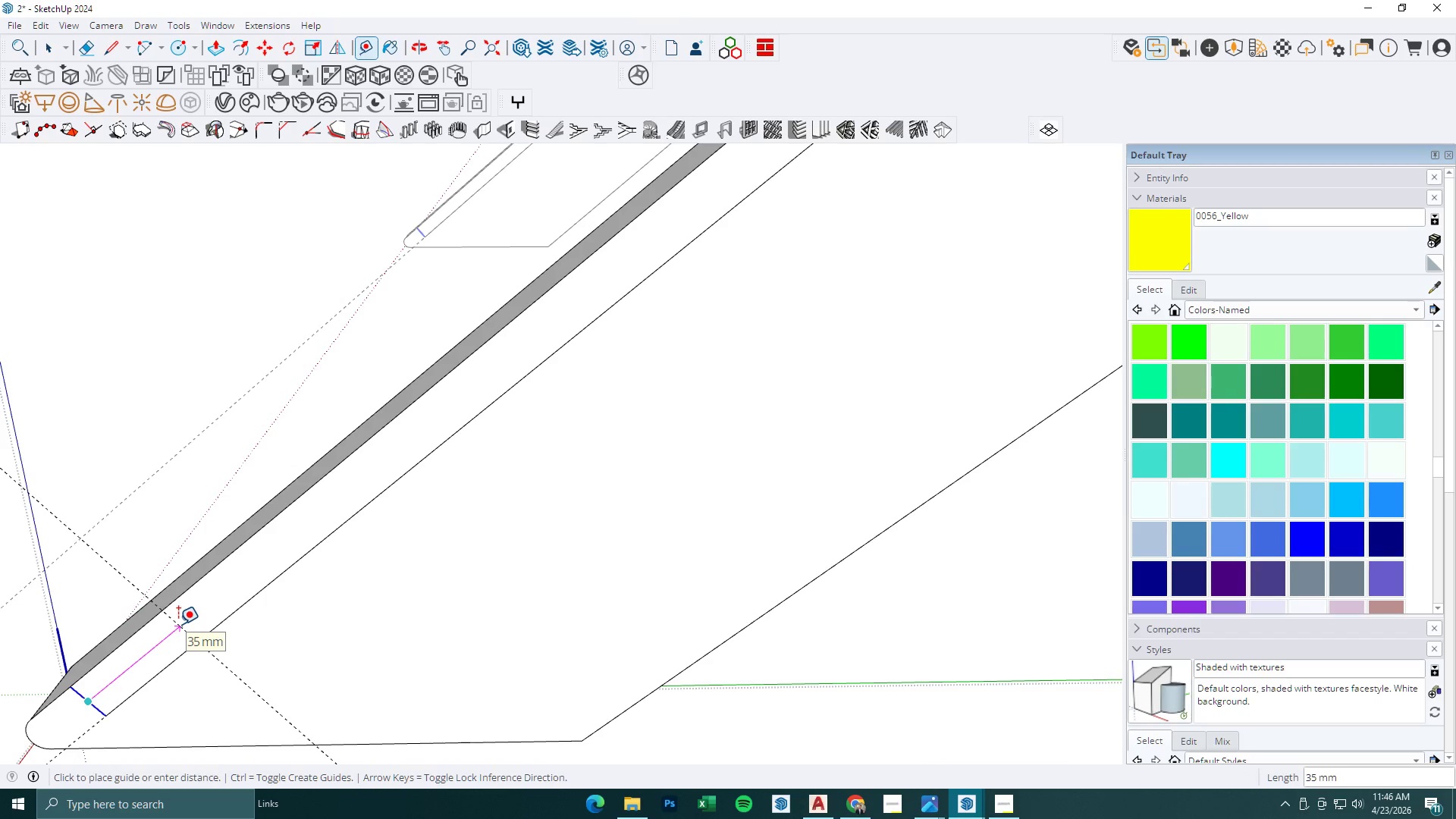 
scroll: coordinate [111, 700], scroll_direction: up, amount: 9.0
 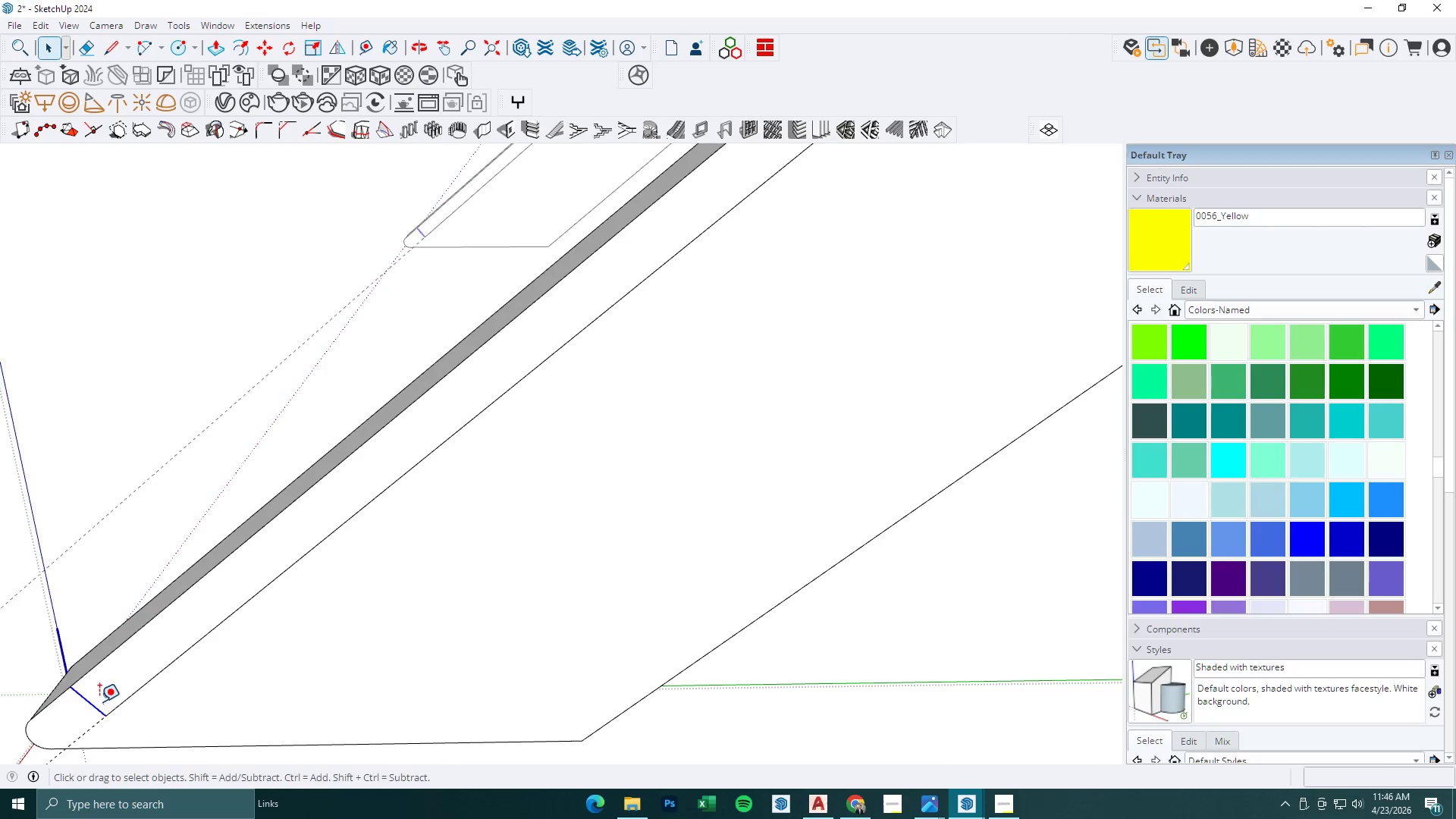 
key(Numpad1)
 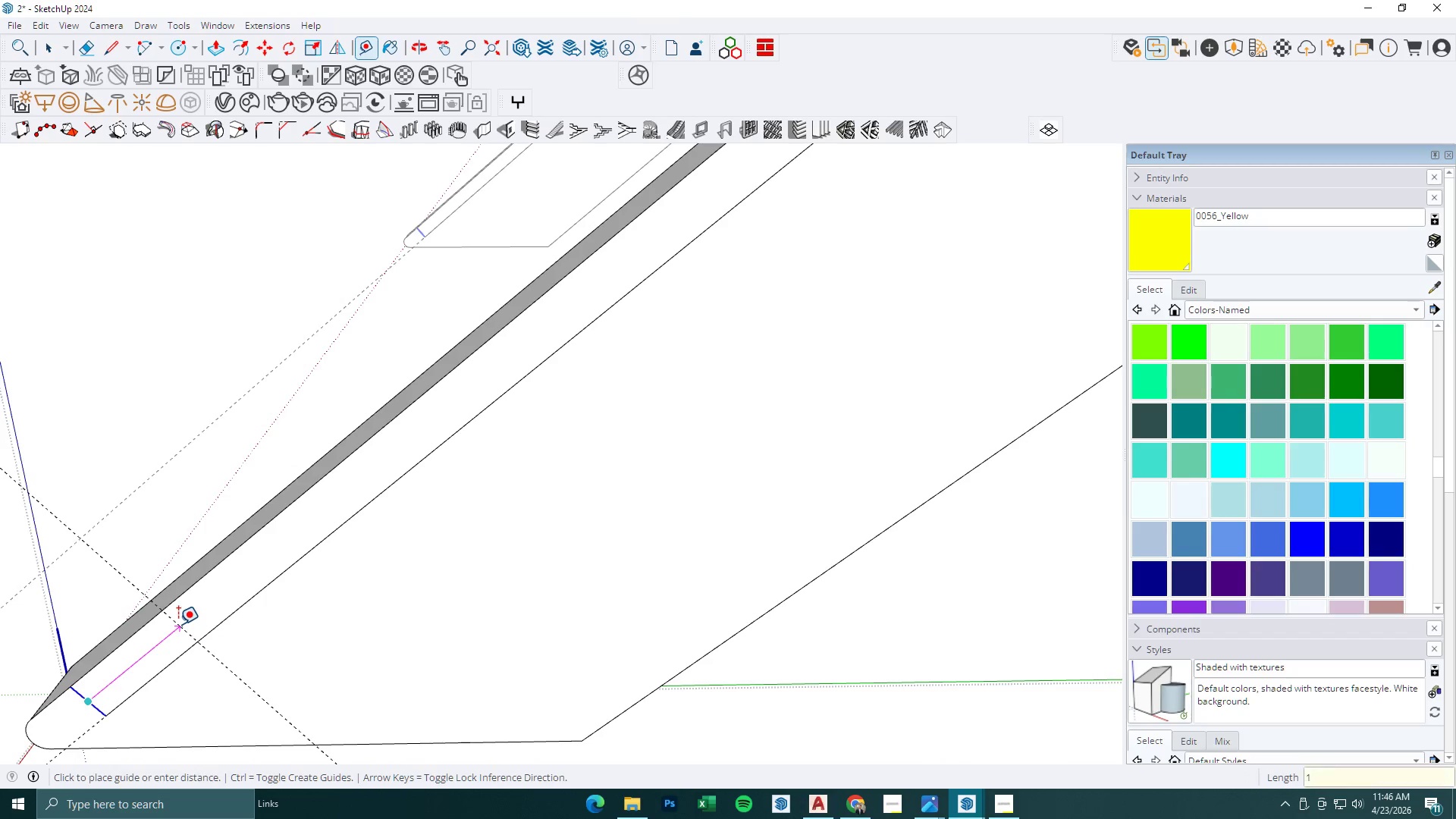 
key(Numpad5)
 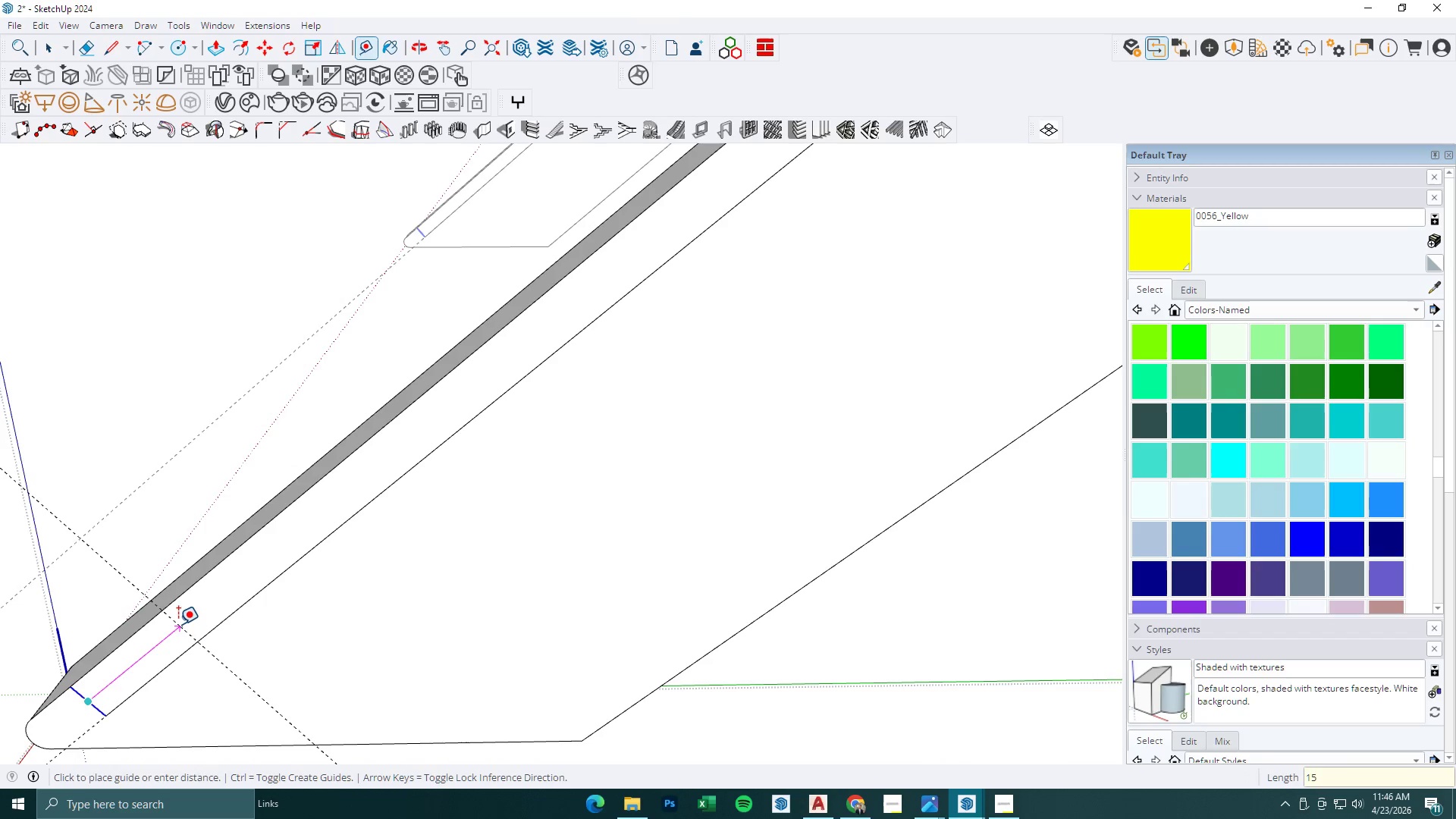 
key(Numpad0)
 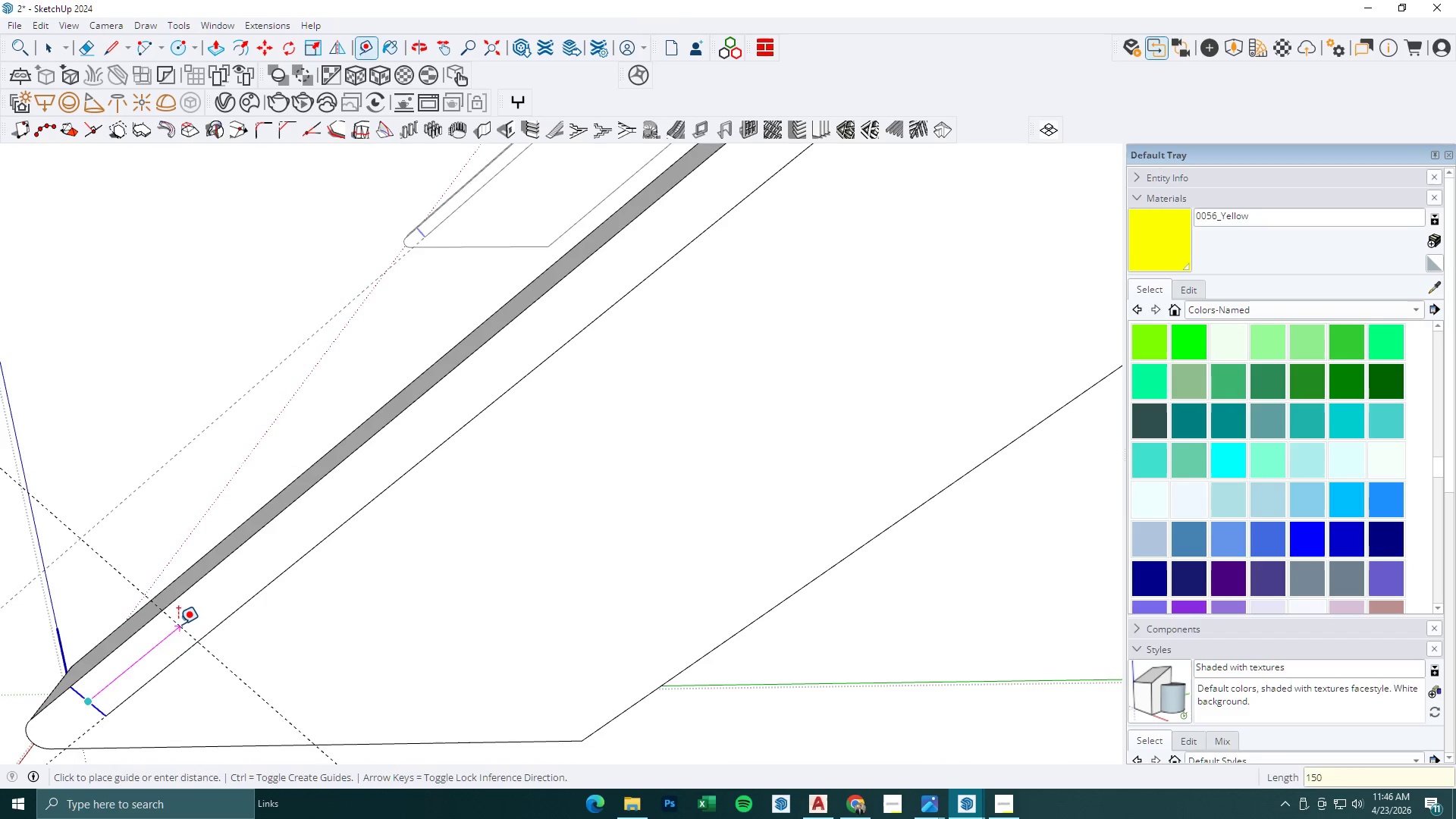 
key(NumpadEnter)
 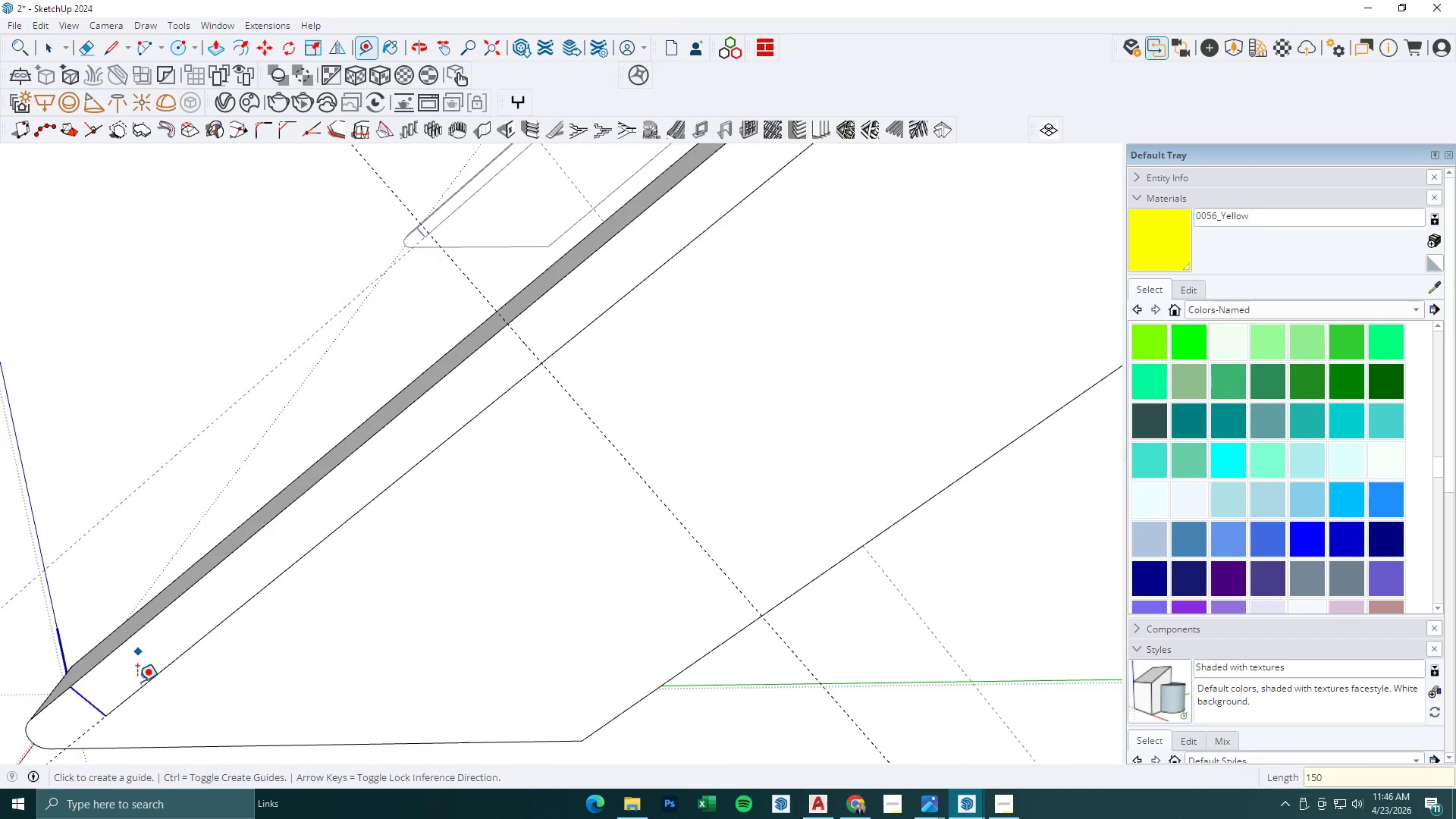 
key(M)
 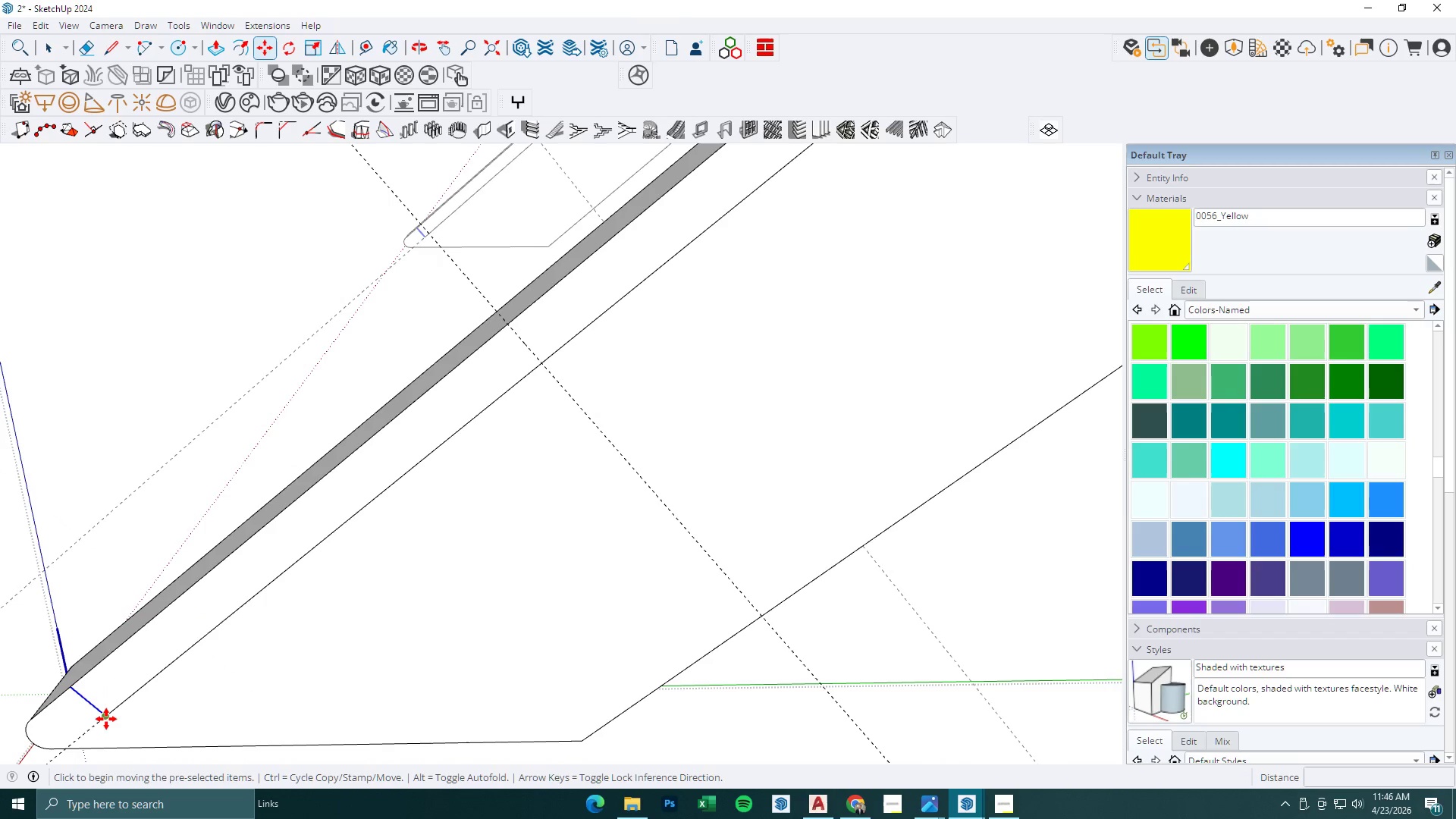 
left_click([106, 719])
 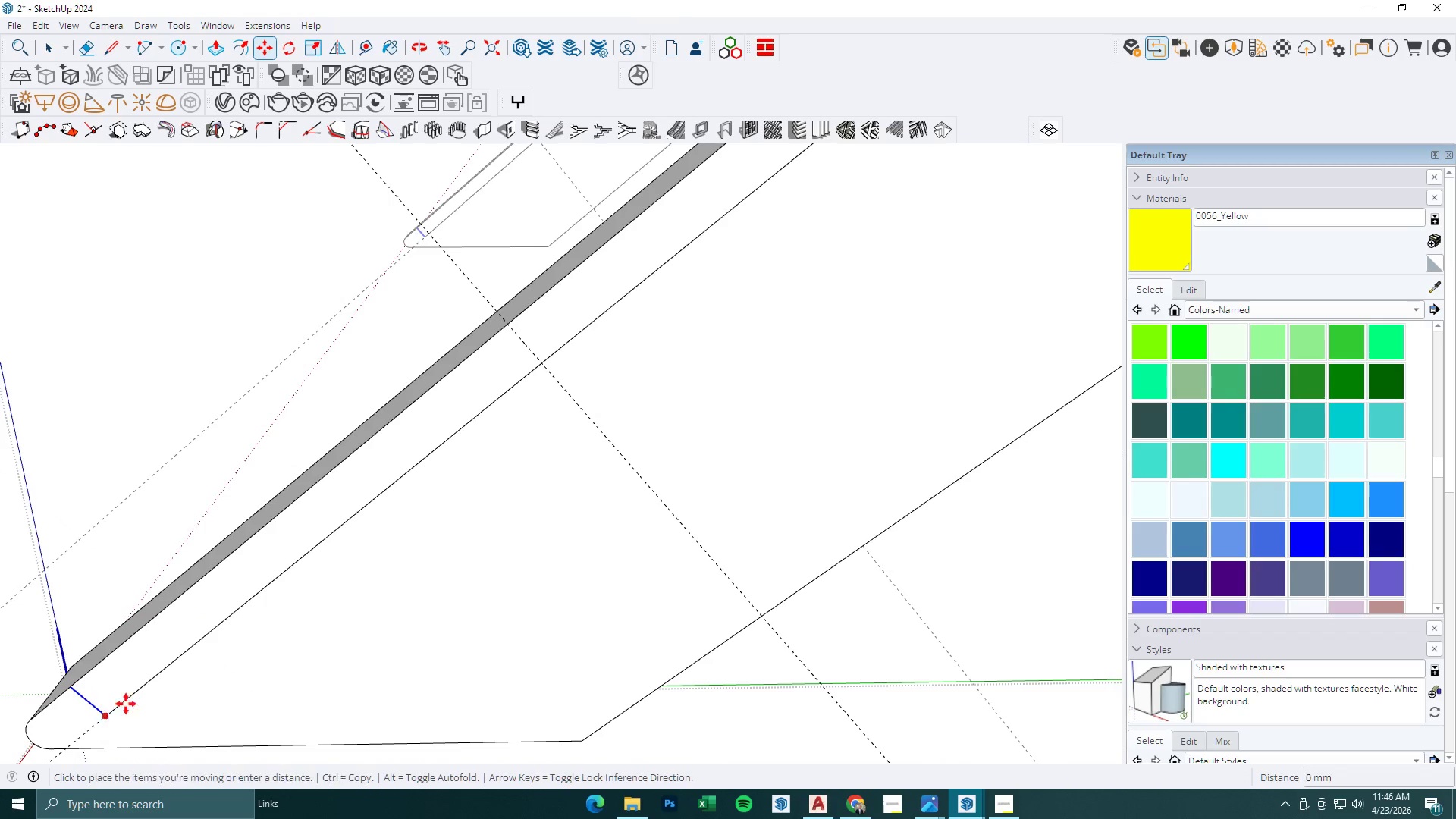 
key(Control+ControlLeft)
 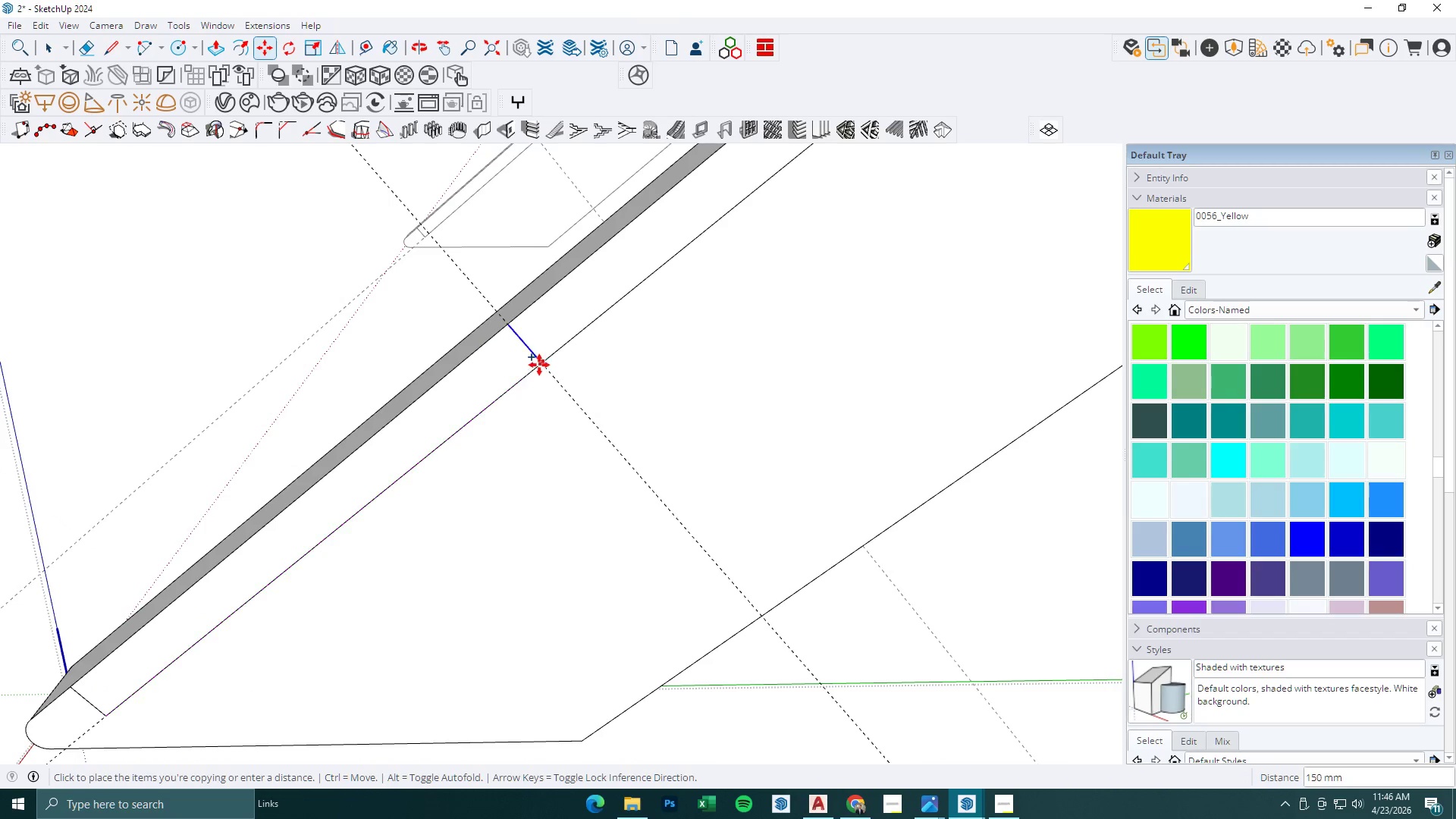 
left_click([539, 365])
 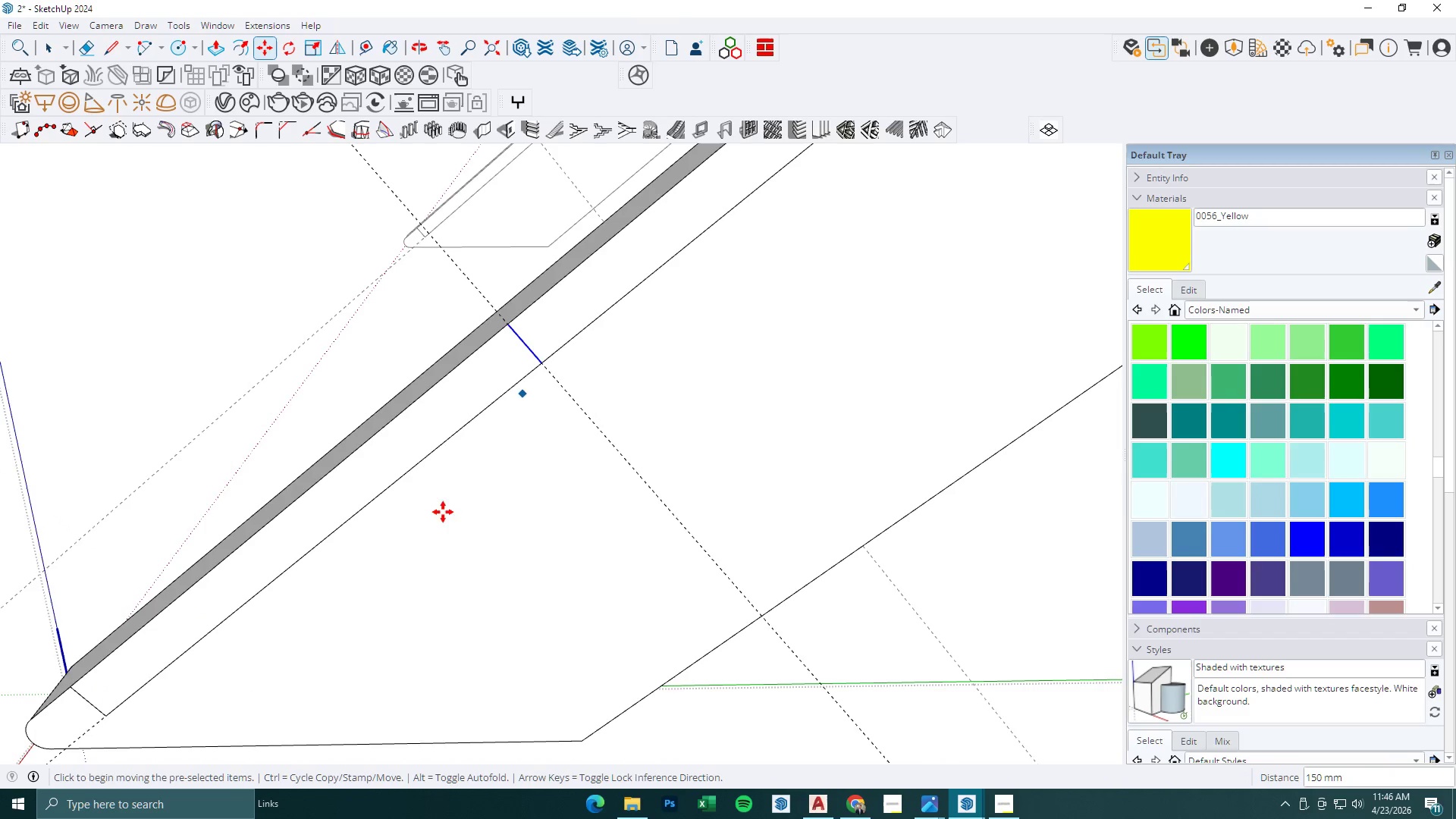 
key(X)
 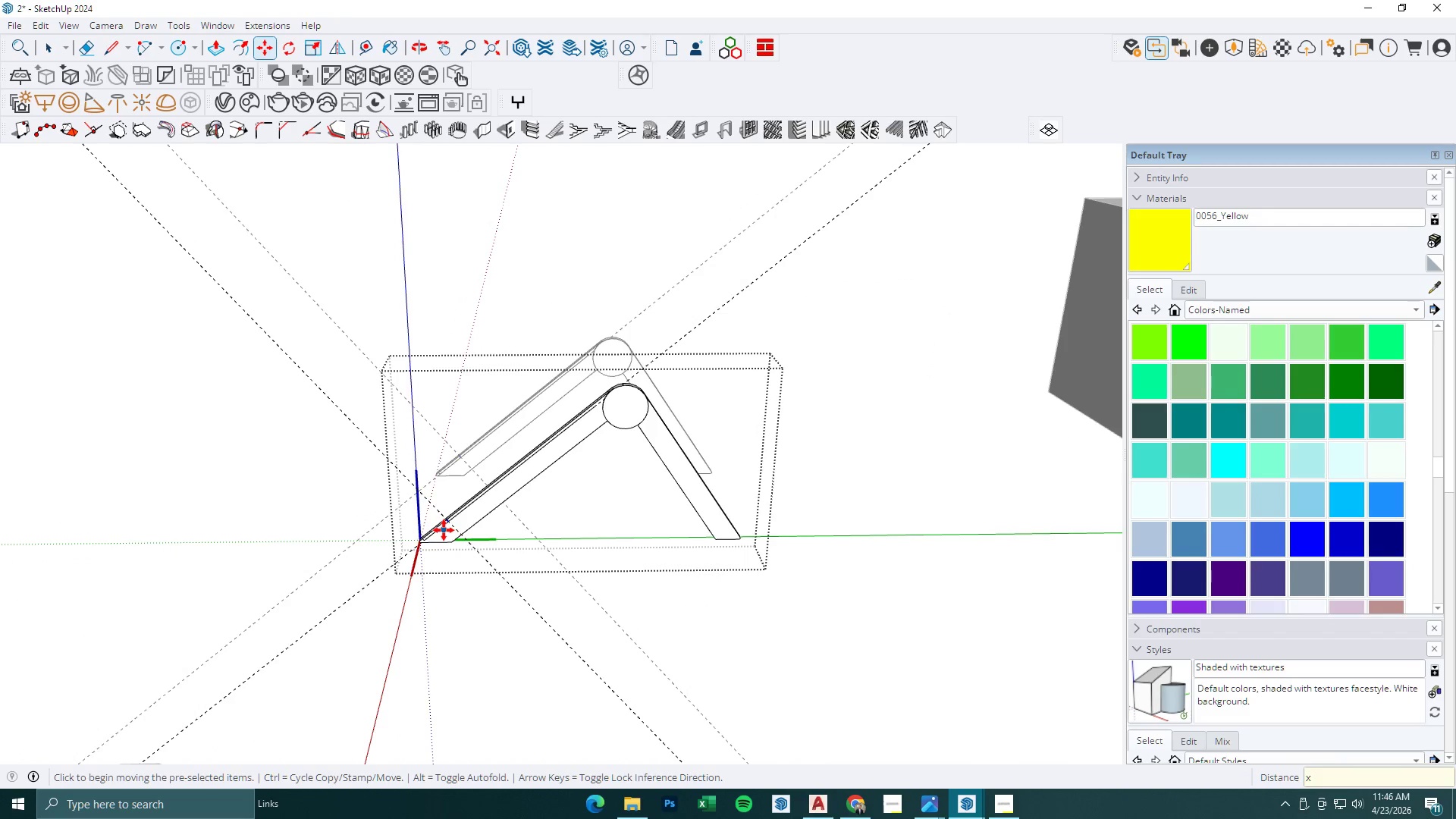 
scroll: coordinate [444, 530], scroll_direction: down, amount: 32.0
 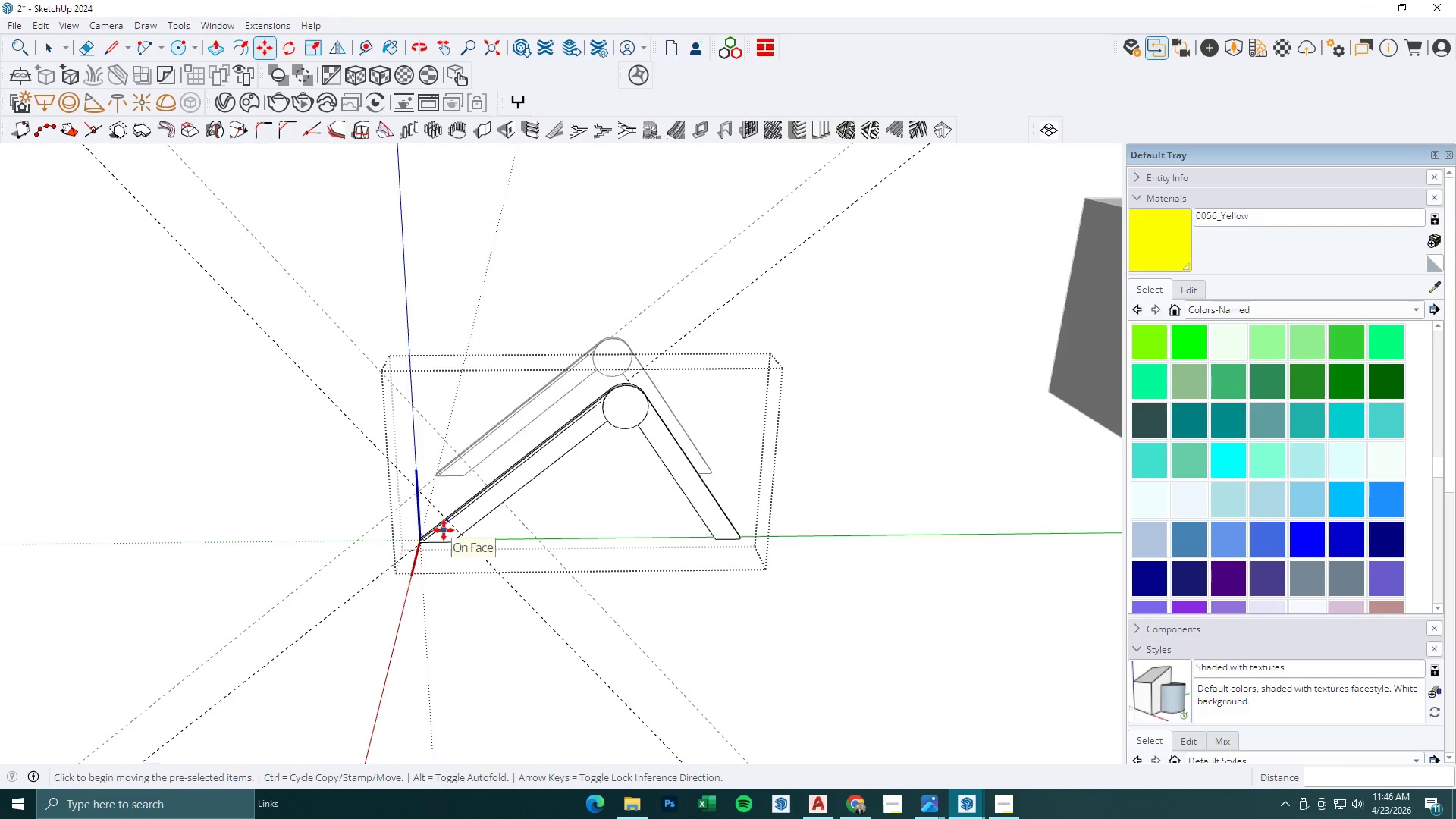 
key(8)
 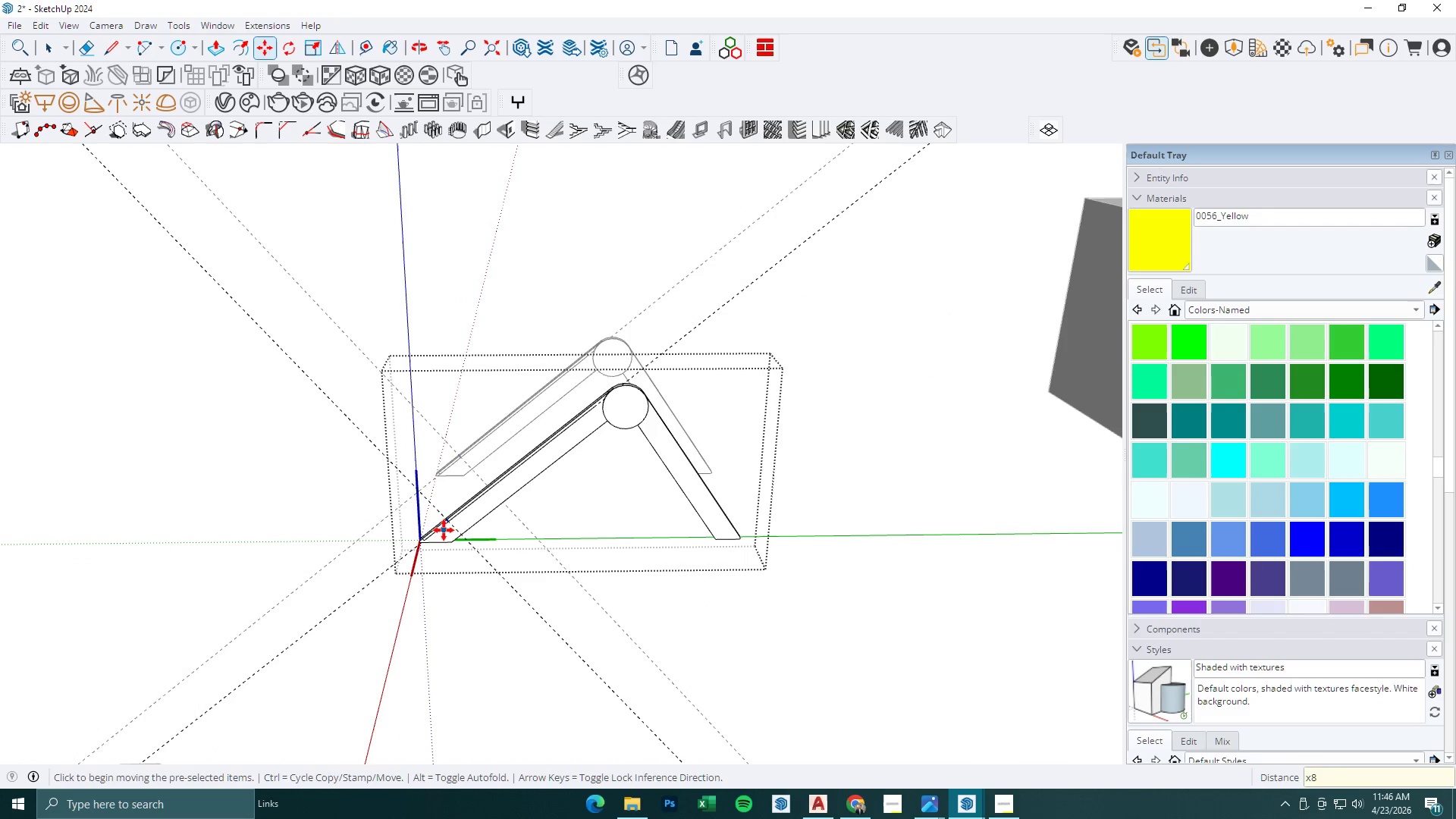 
key(Enter)
 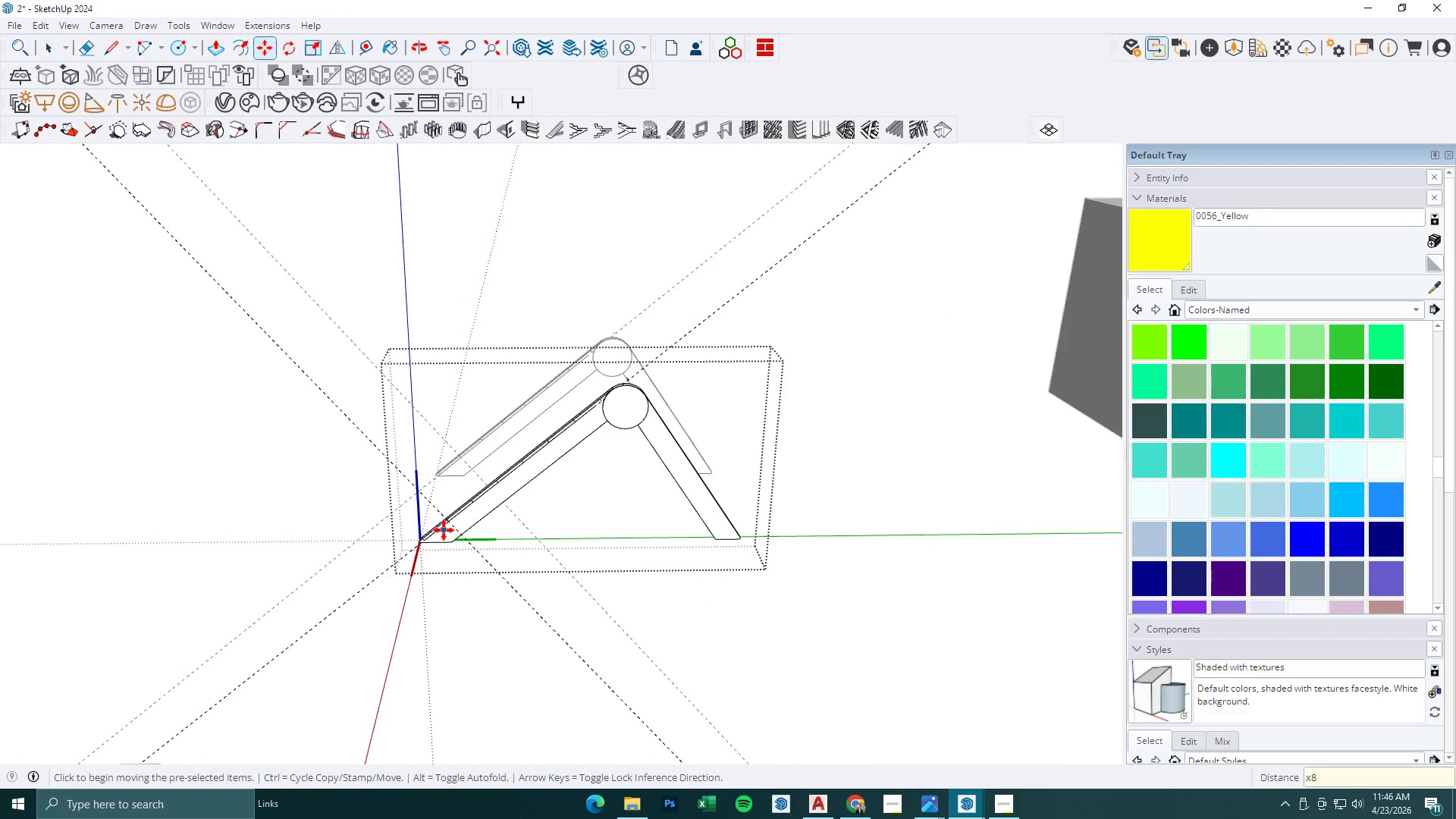 
type(x9)
 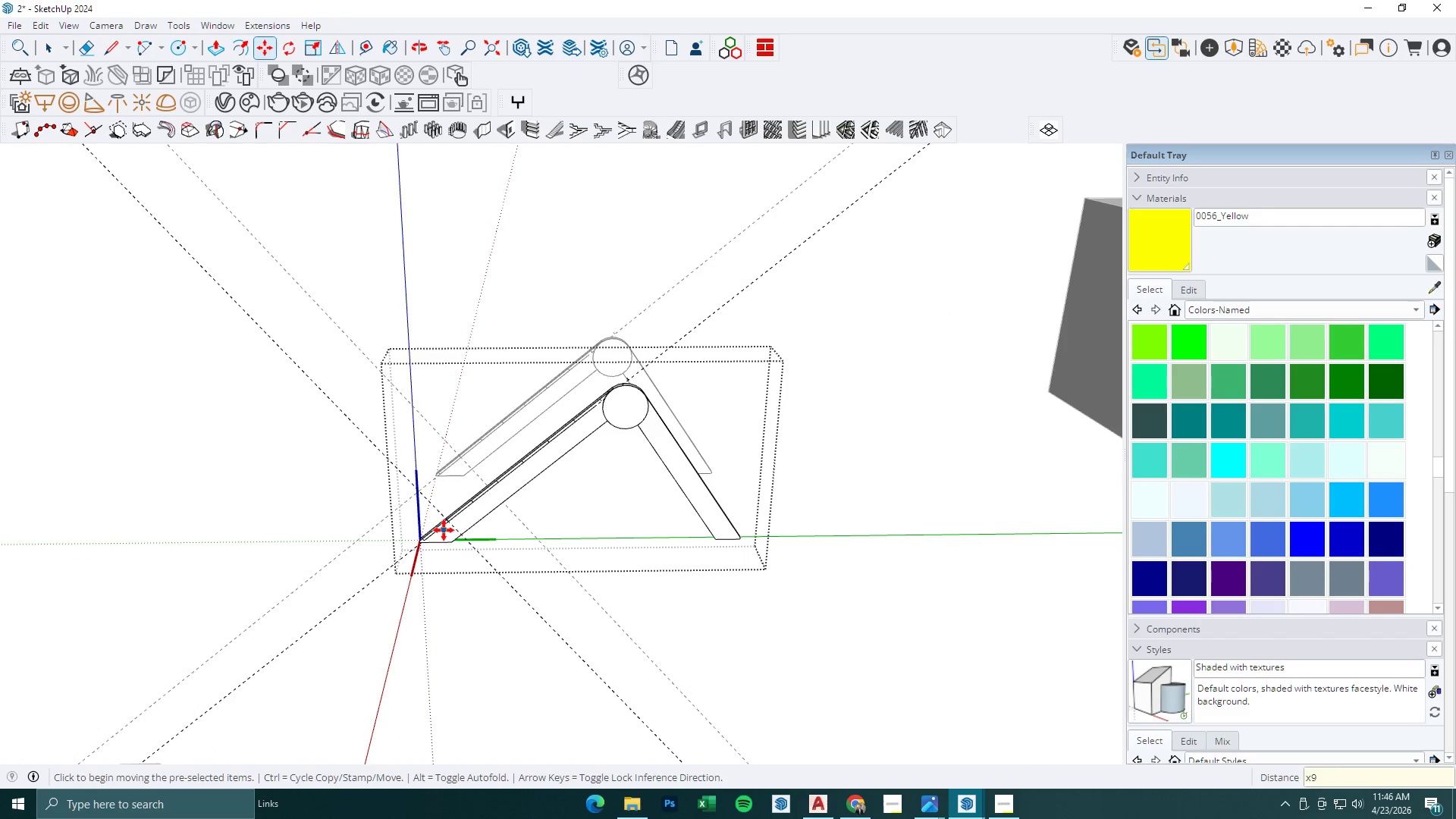 
key(Enter)
 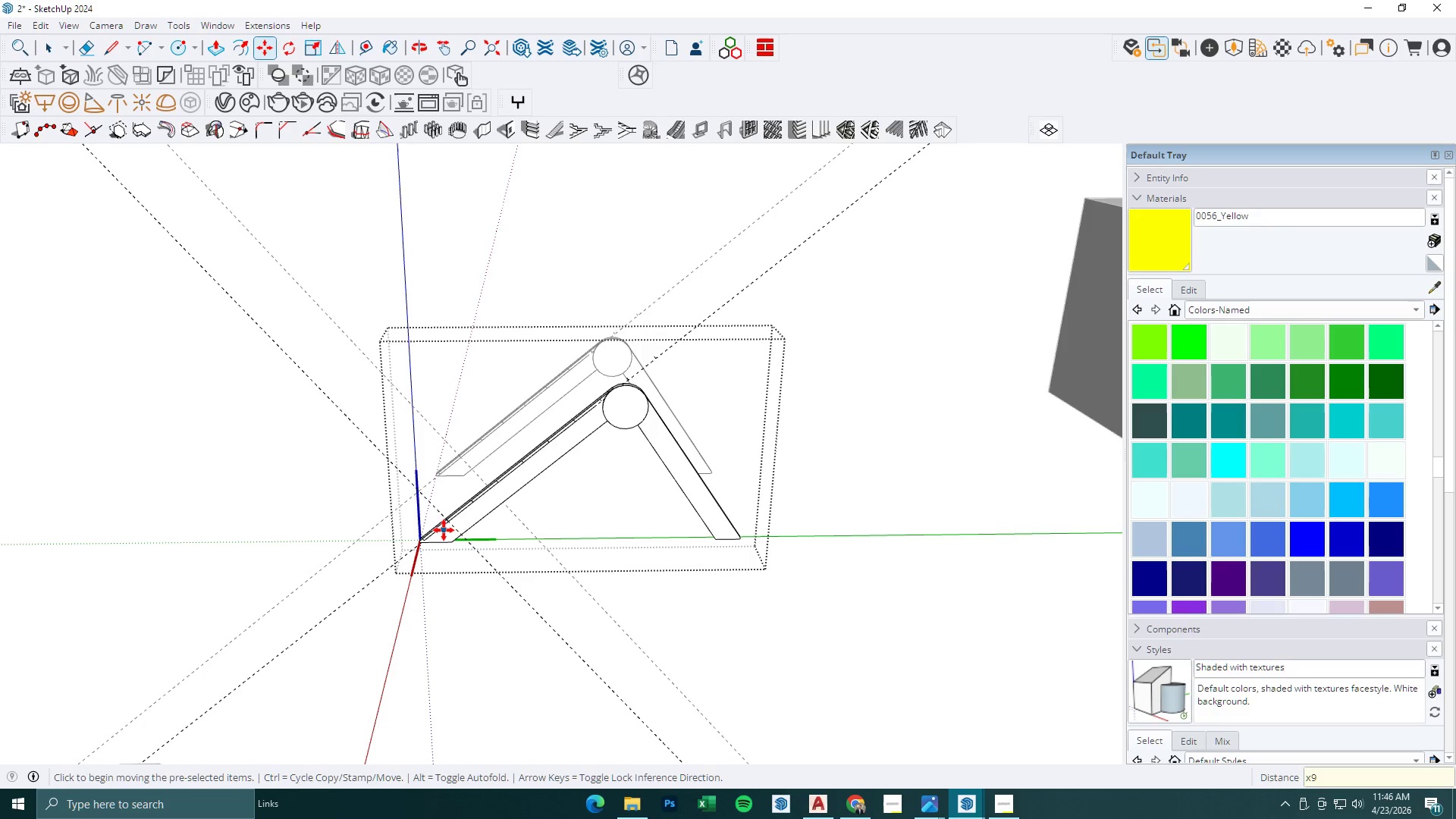 
wait(8.48)
 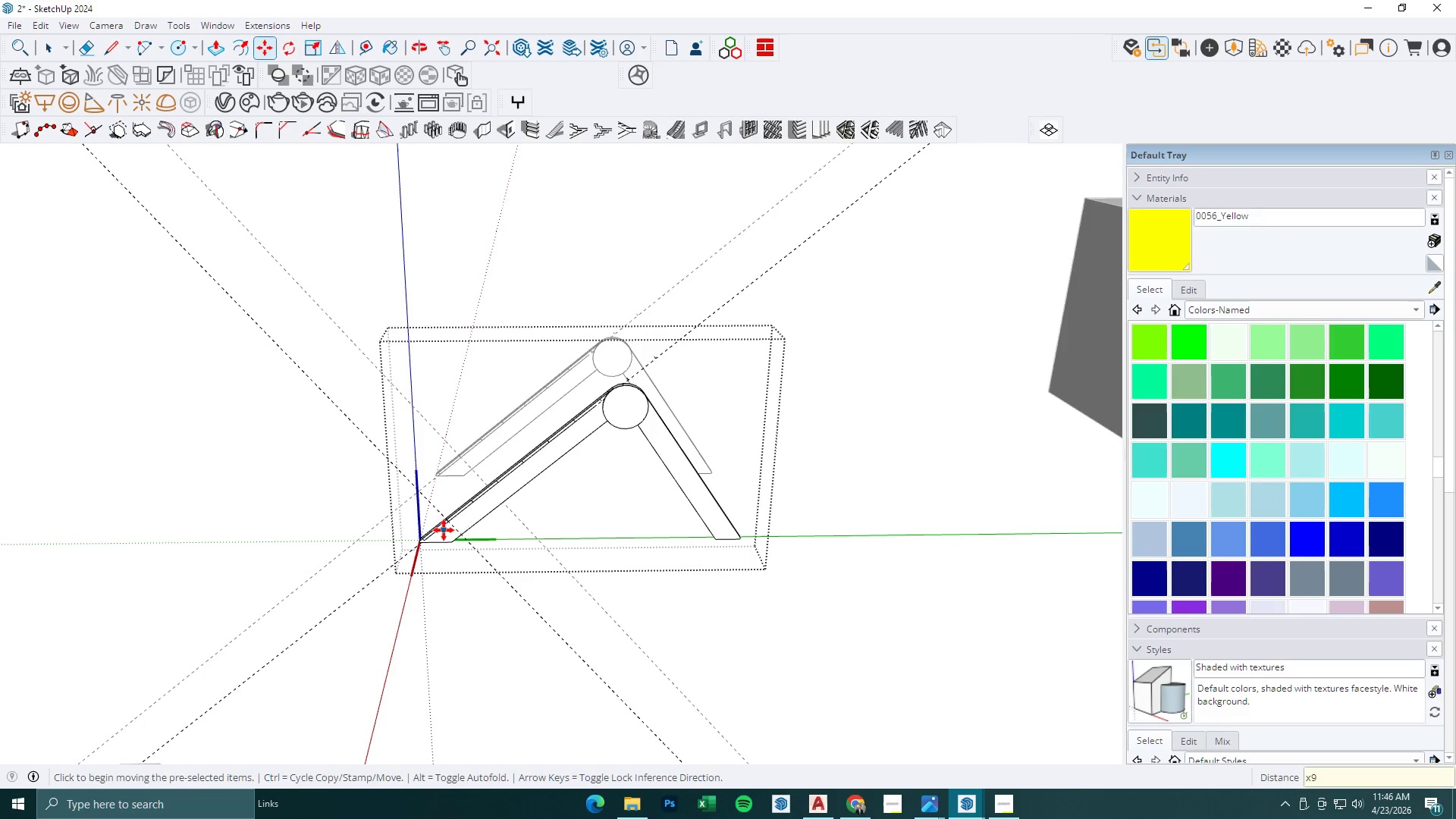 
mouse_move([896, 755])
 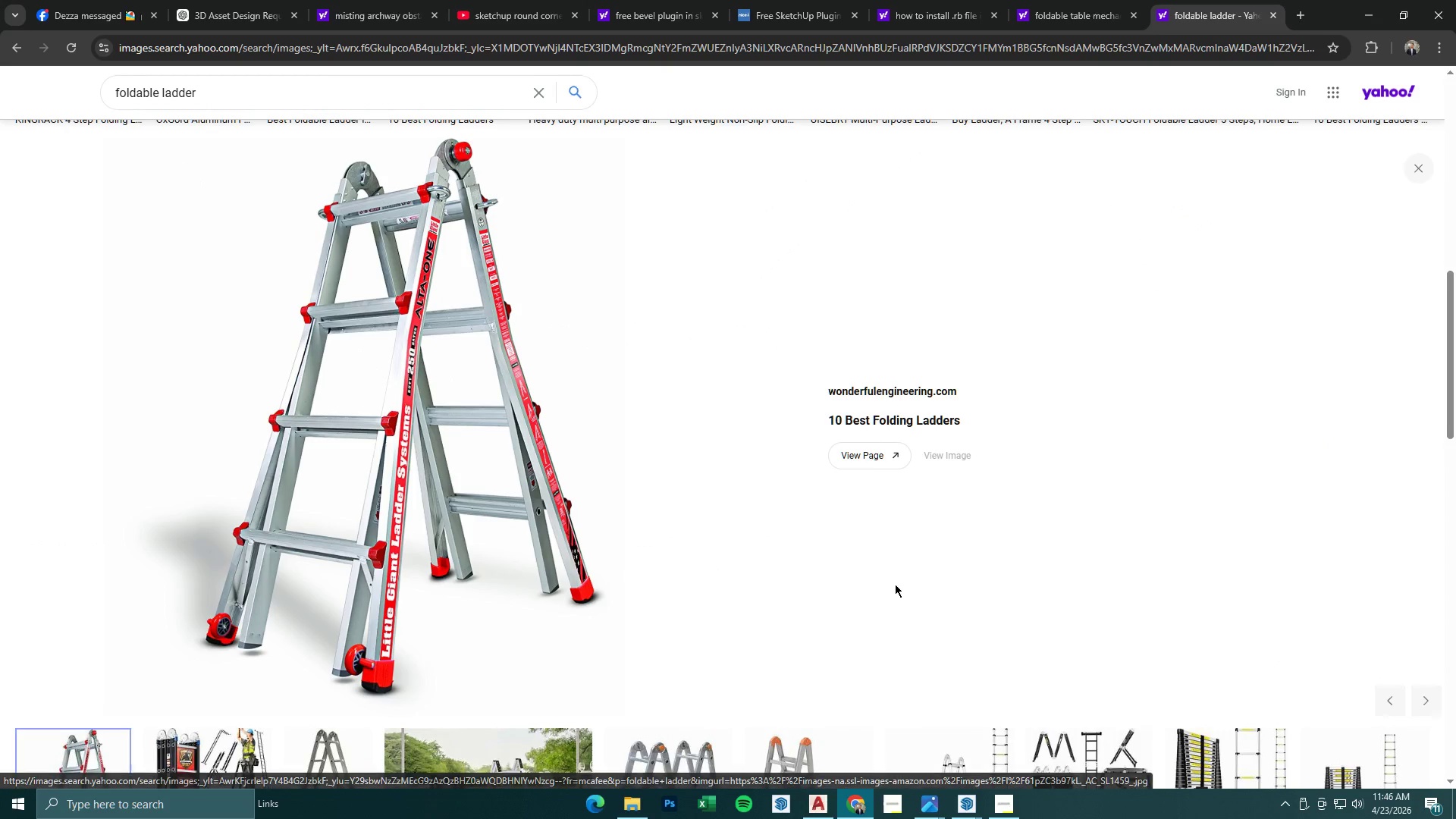 
scroll: coordinate [894, 584], scroll_direction: down, amount: 2.0
 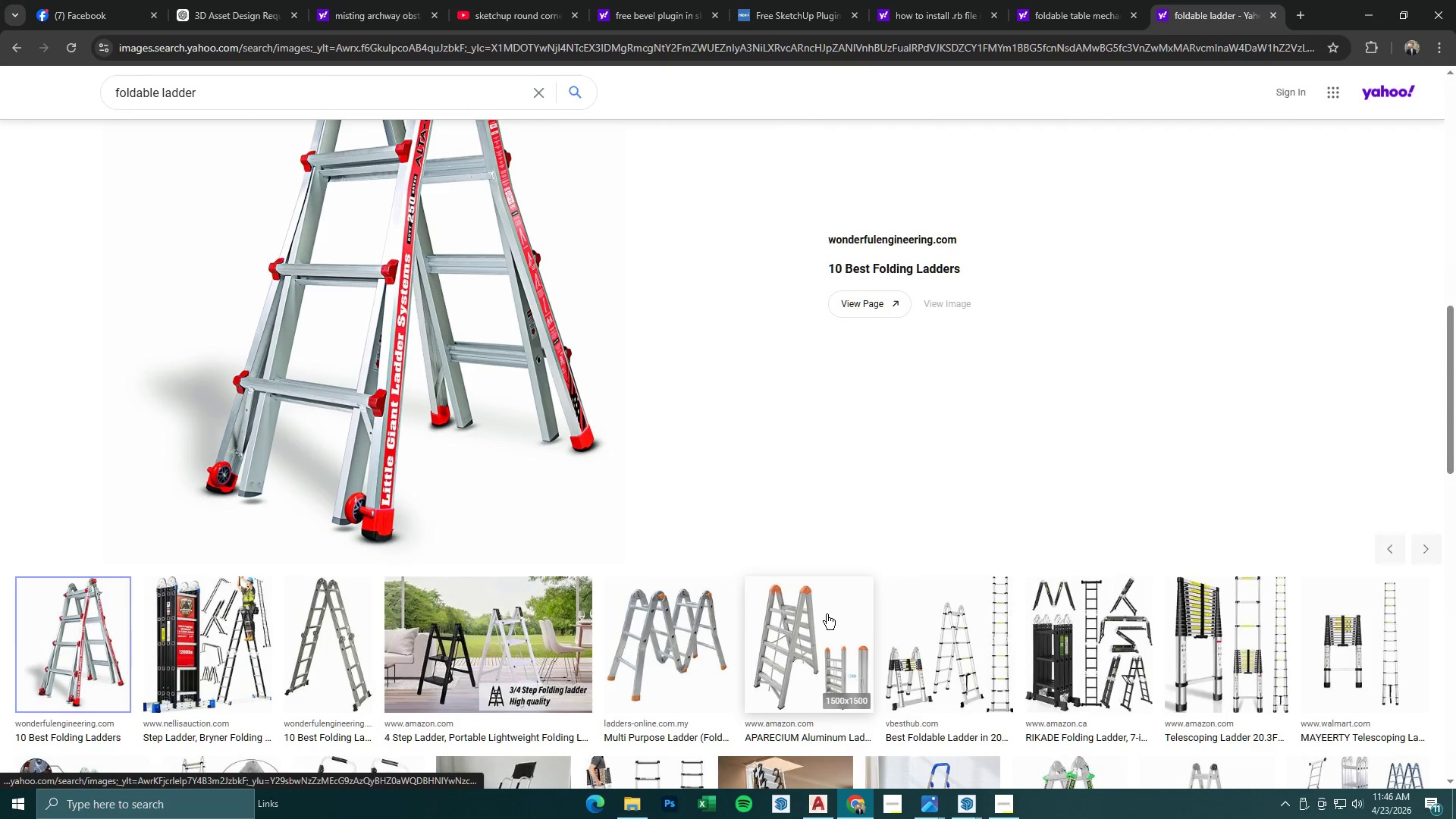 
left_click([827, 614])
 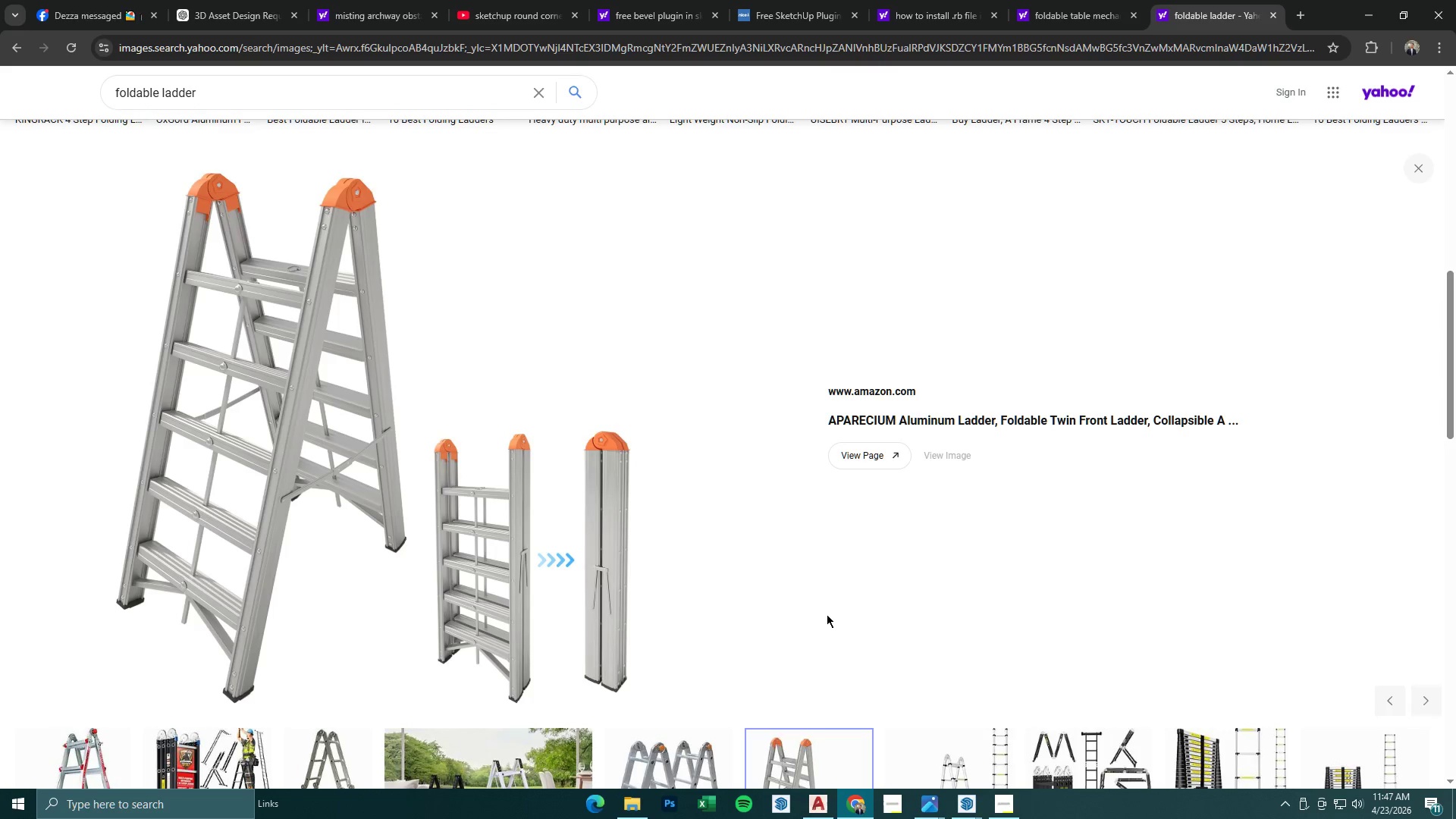 
scroll: coordinate [827, 614], scroll_direction: down, amount: 7.0
 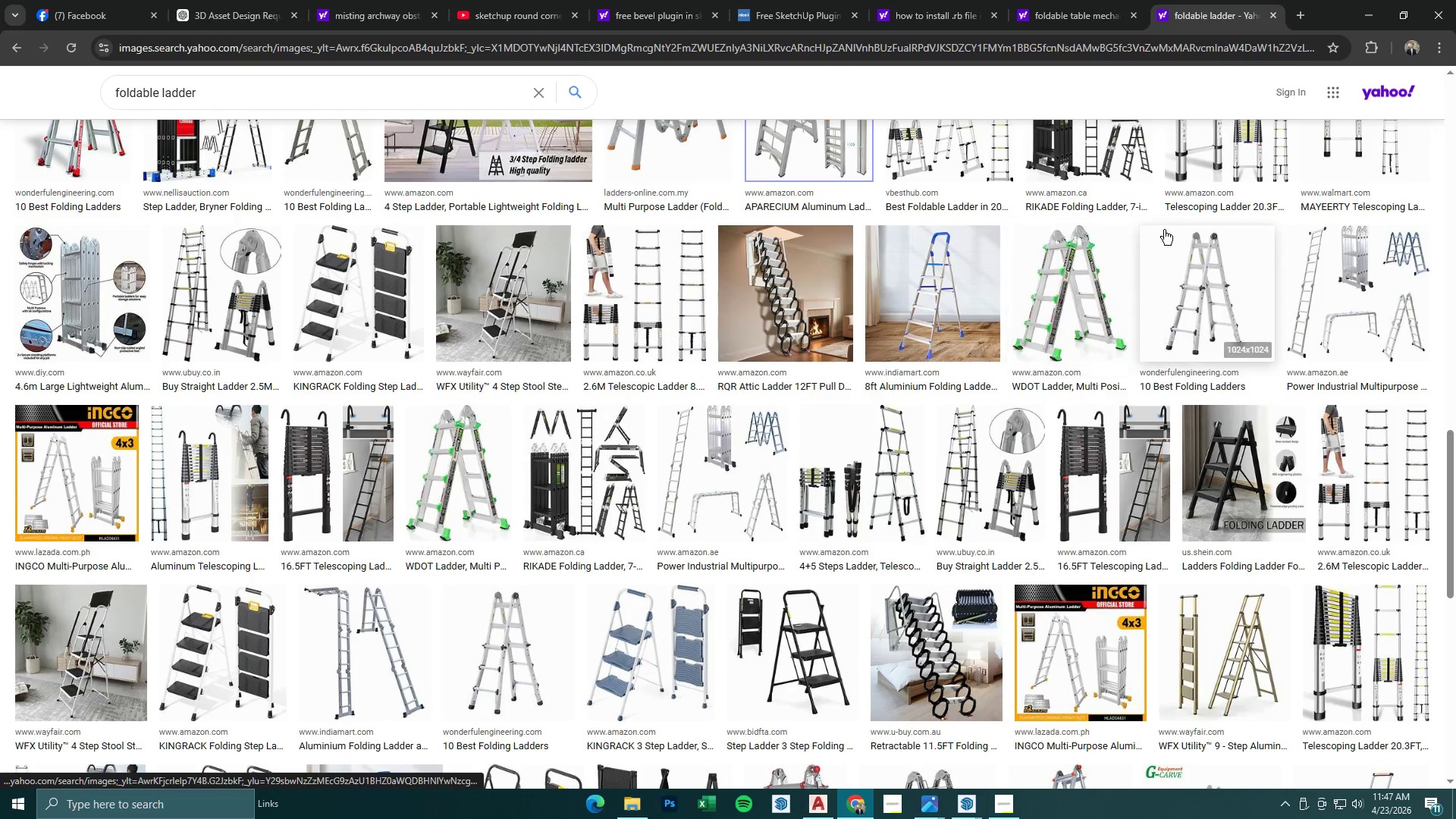 
left_click([1368, 10])
 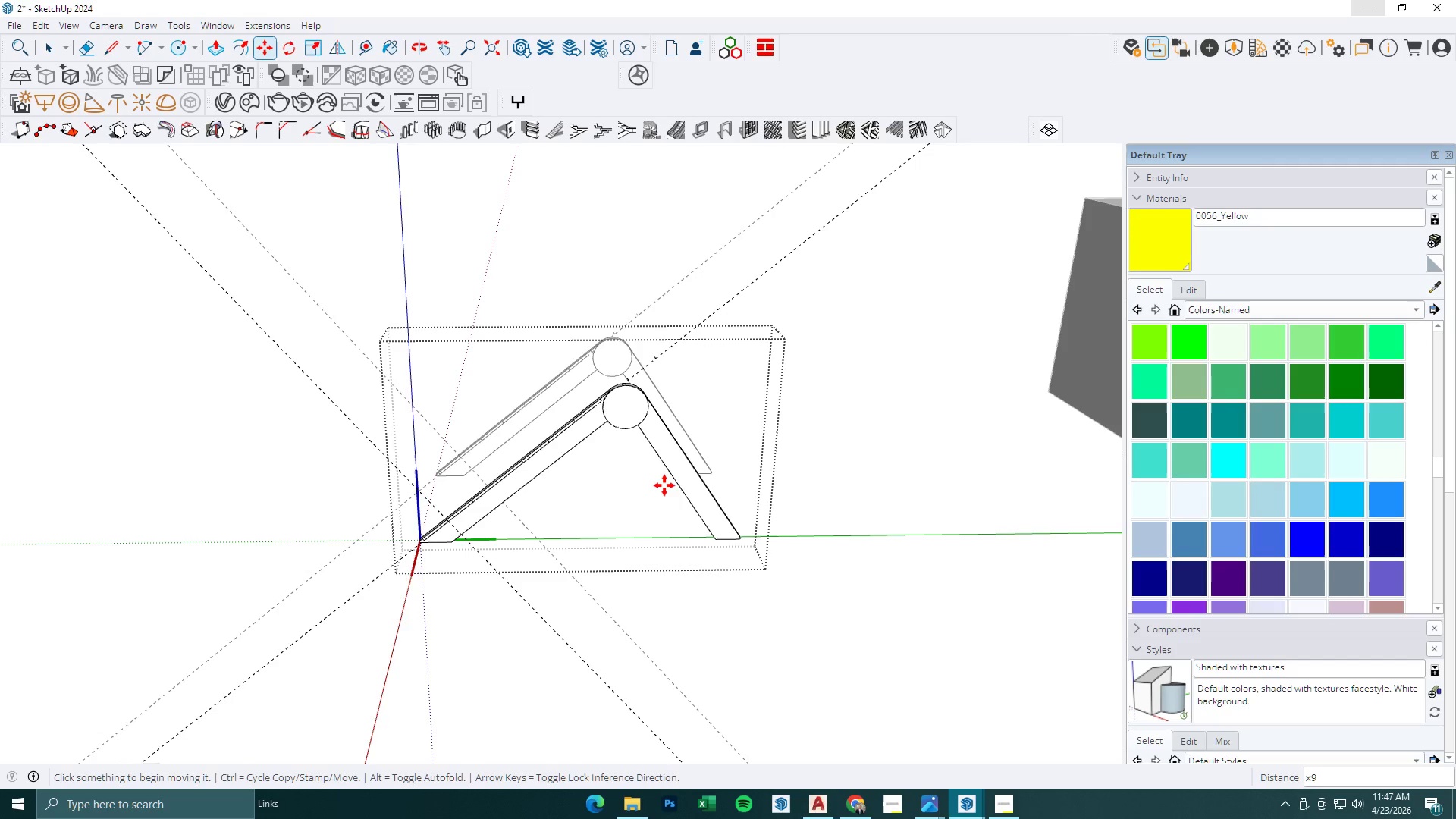 
scroll: coordinate [664, 485], scroll_direction: down, amount: 2.0
 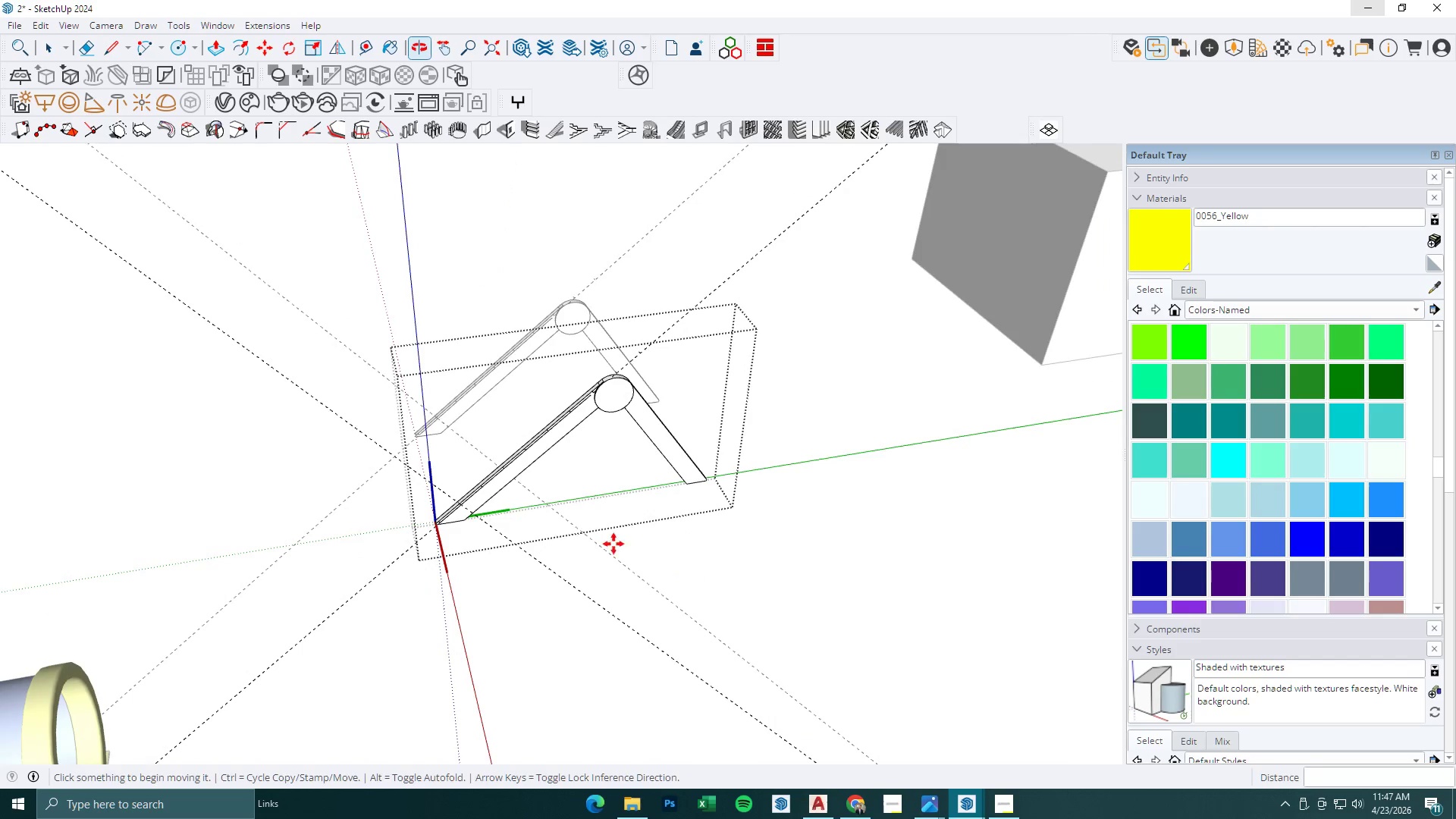 
key(BracketLeft)
 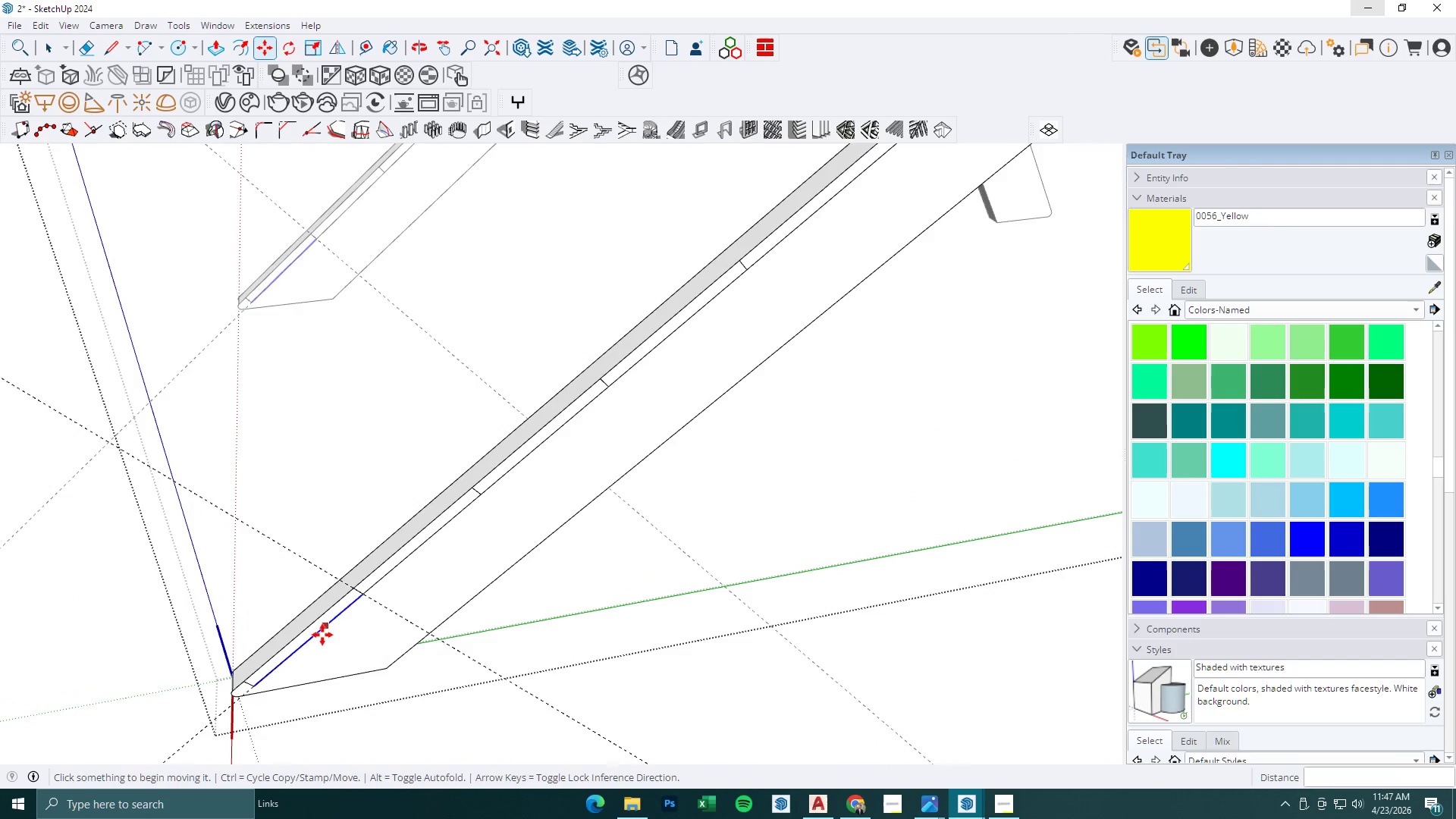 
key(P)
 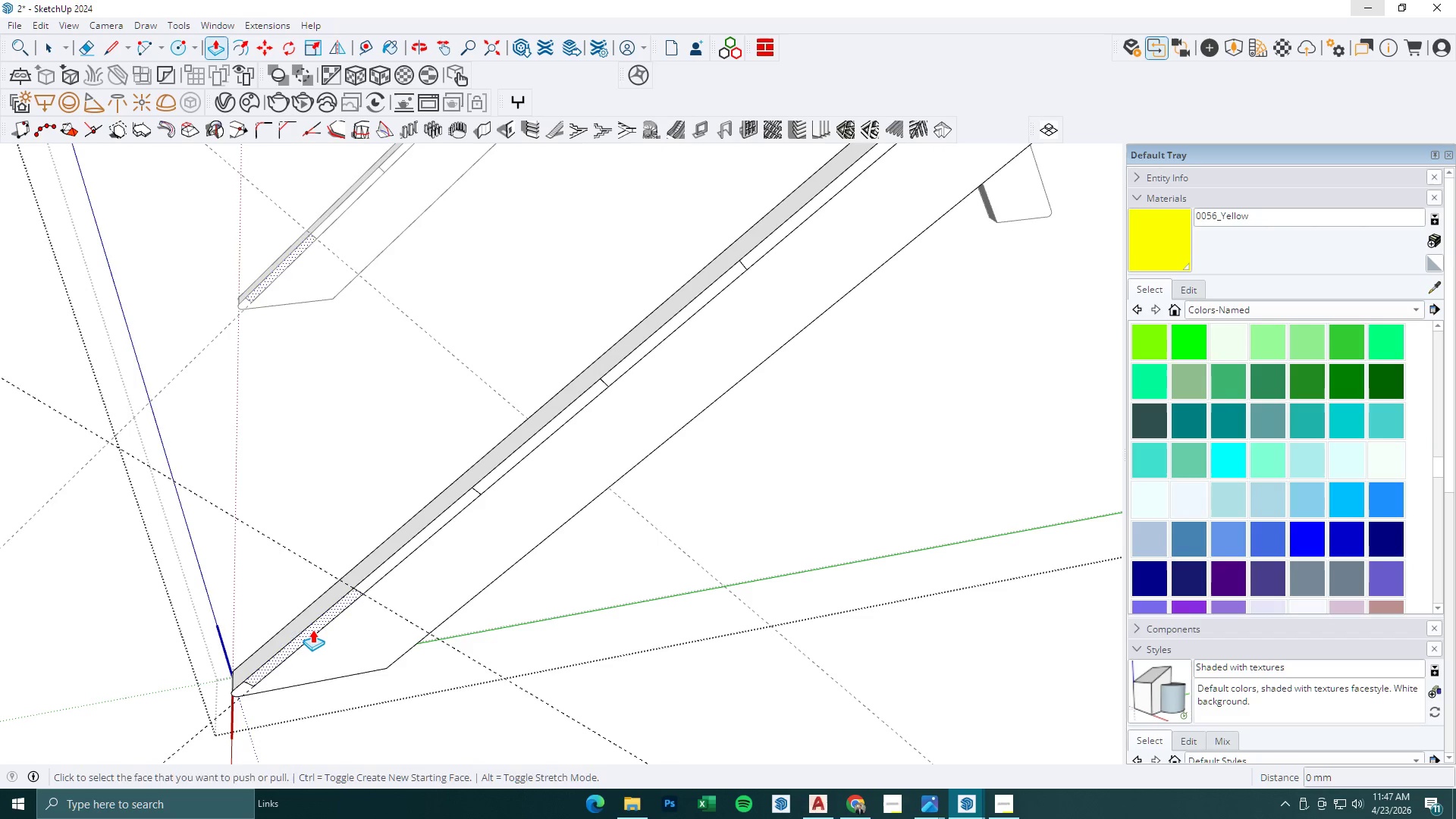 
scroll: coordinate [325, 609], scroll_direction: up, amount: 19.0
 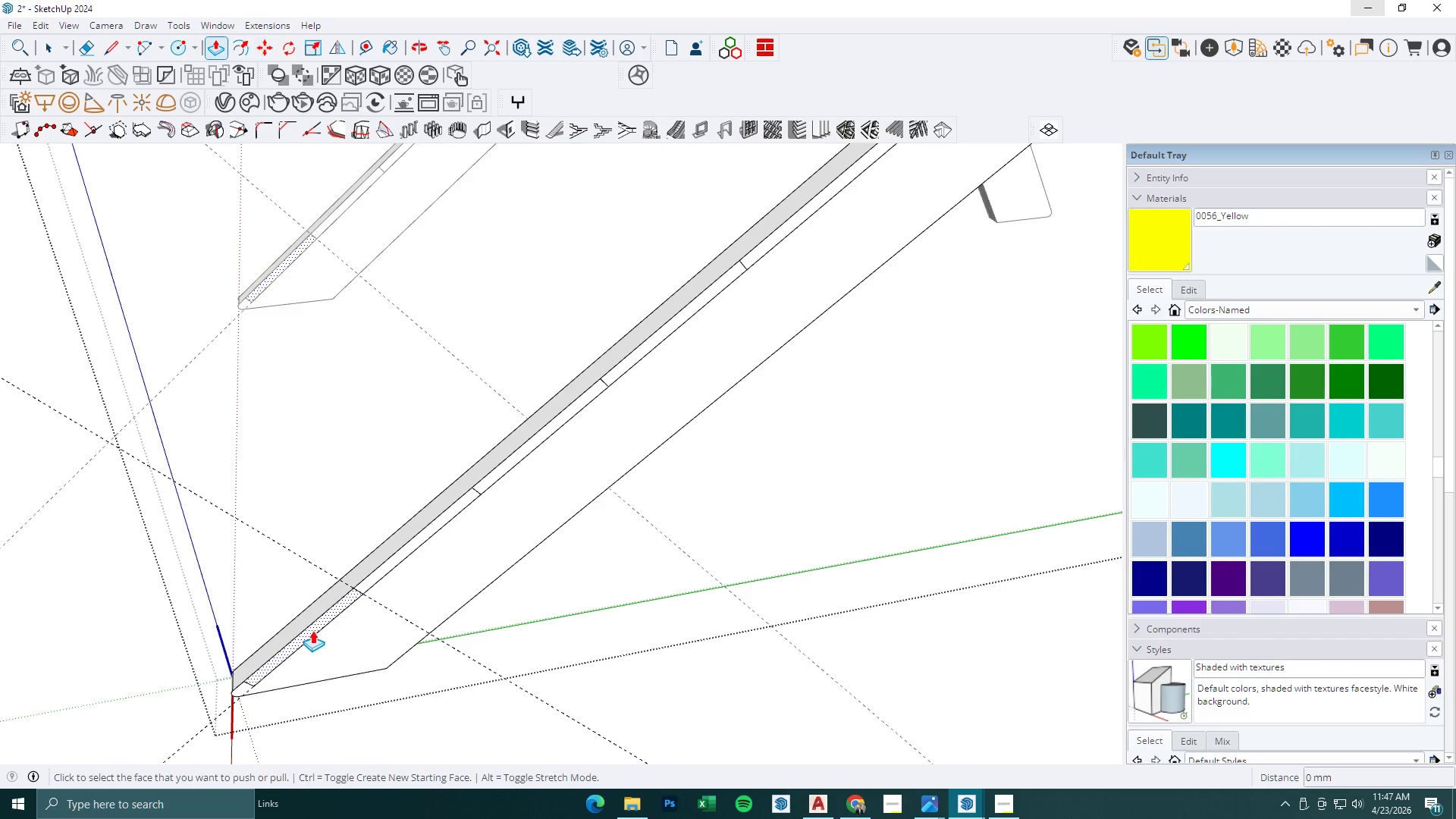 
left_click([312, 629])
 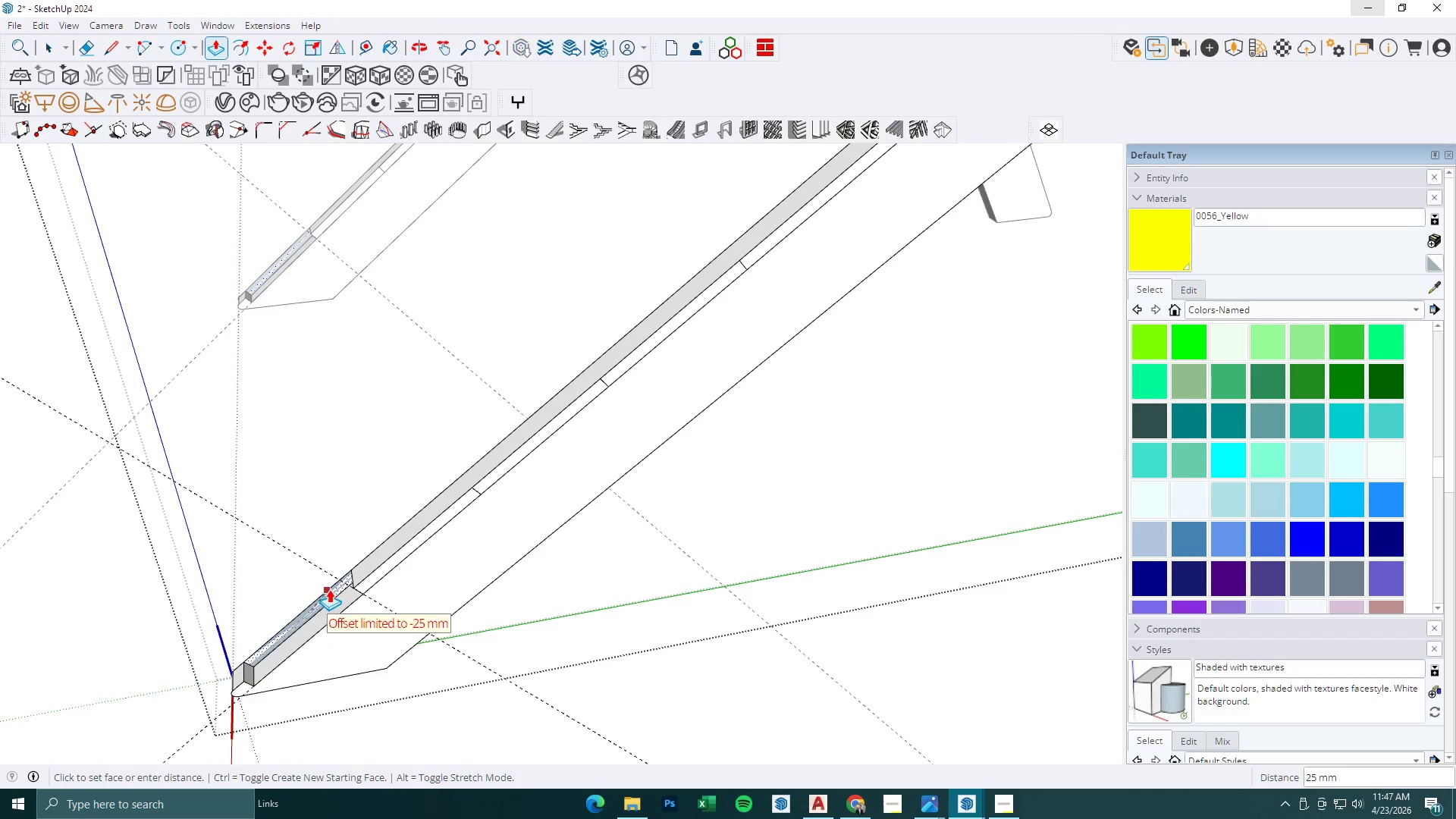 
left_click([328, 588])
 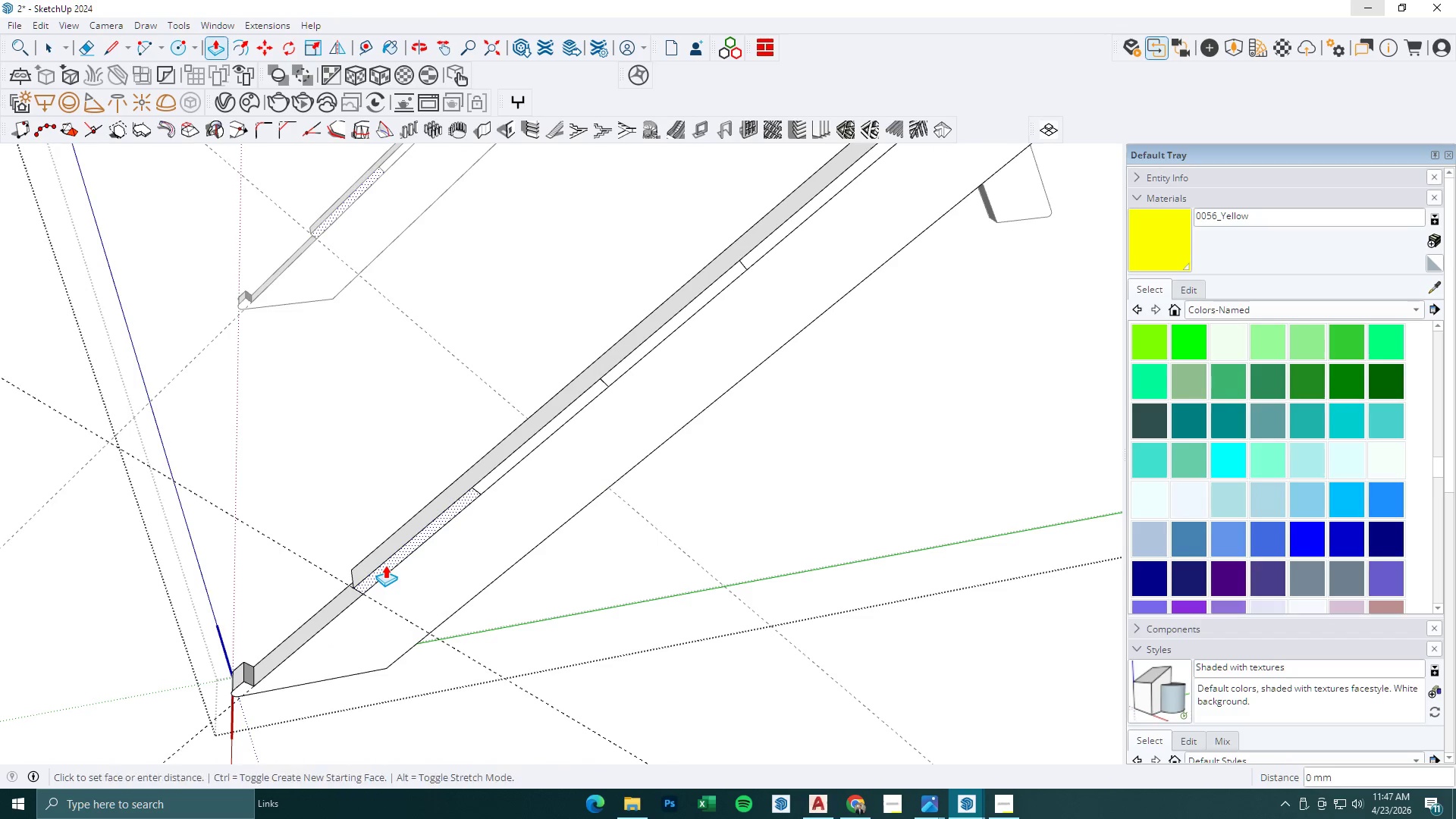 
double_click([385, 565])
 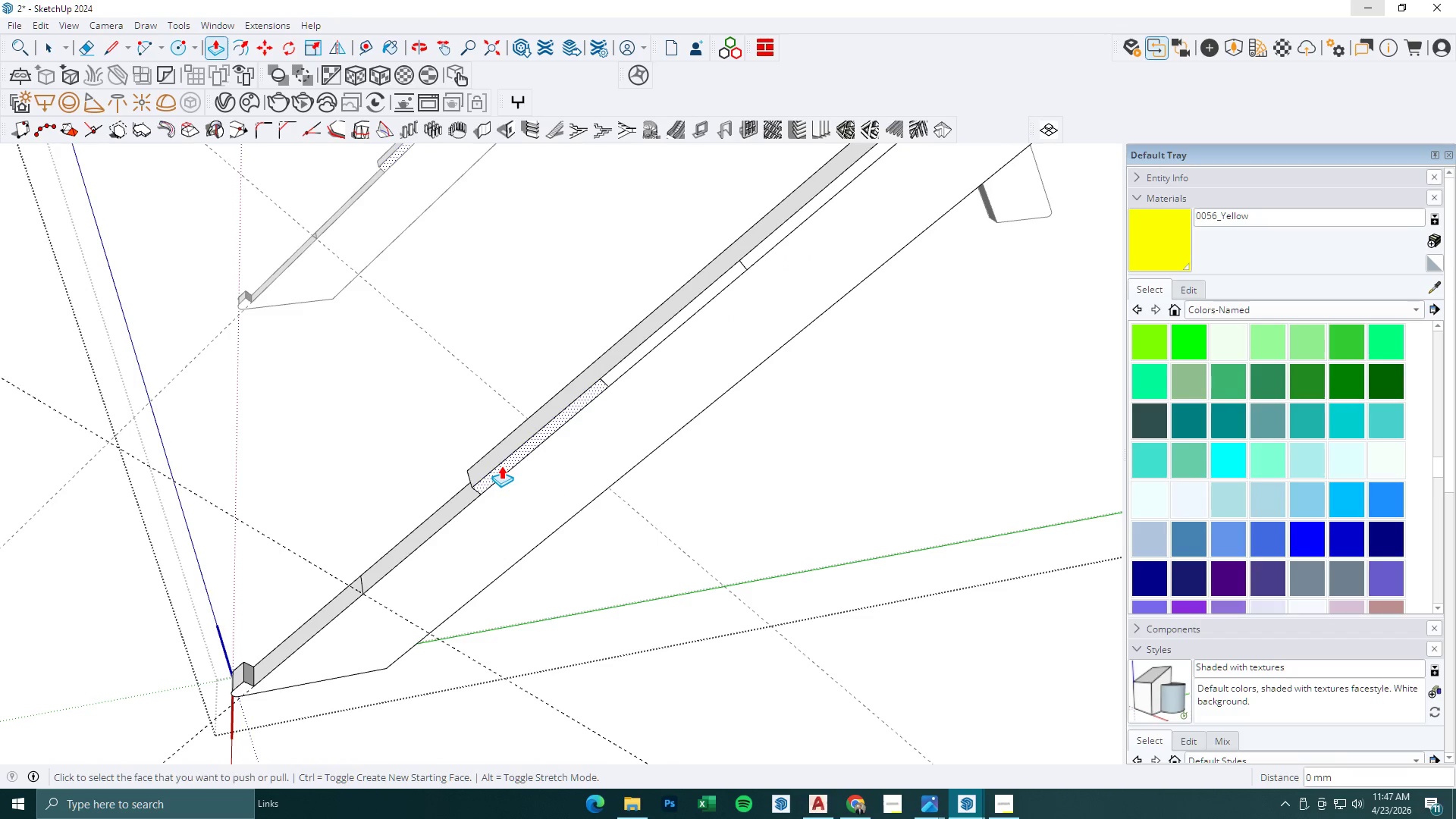 
double_click([501, 466])
 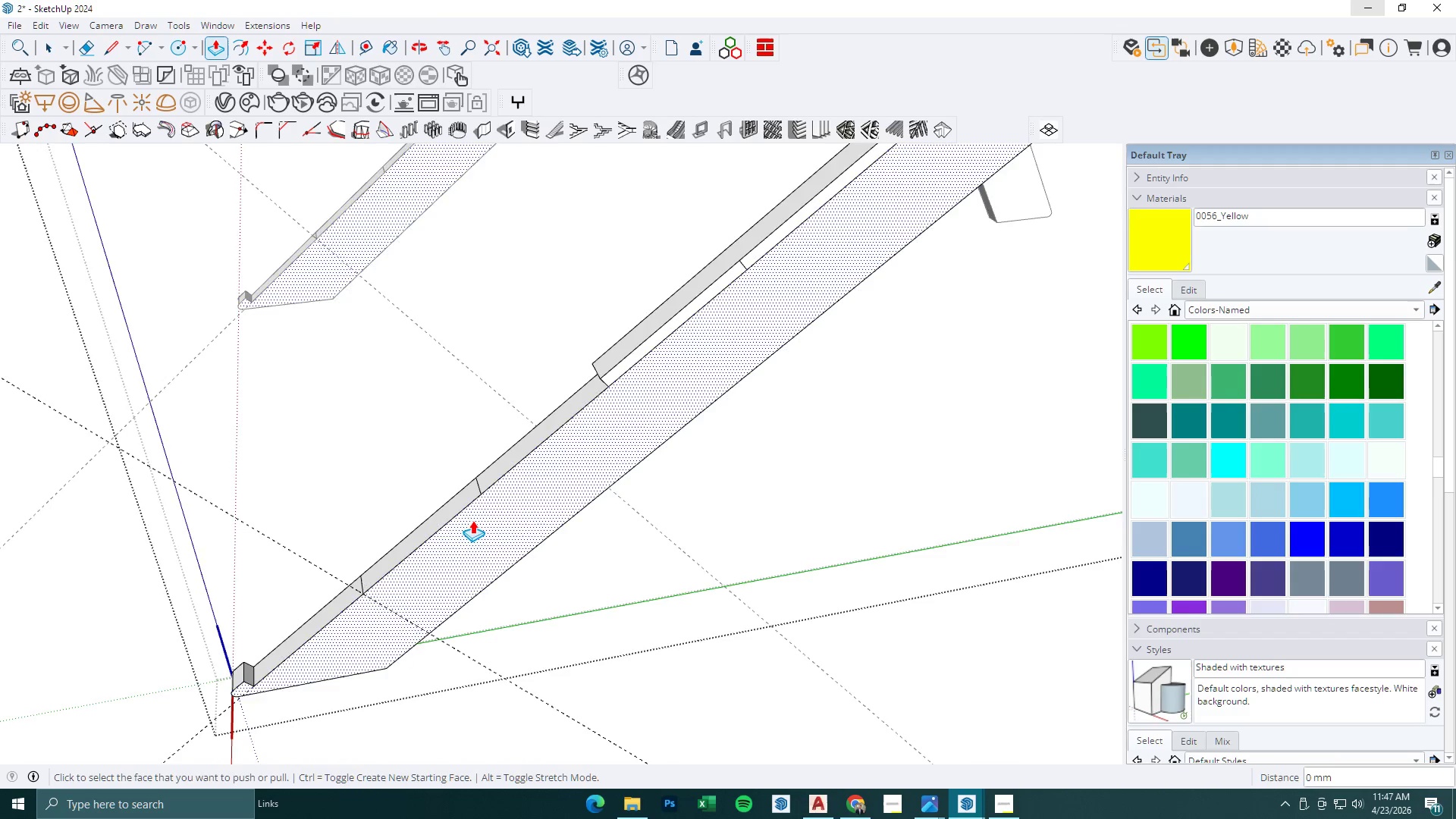 
left_click([588, 413])
 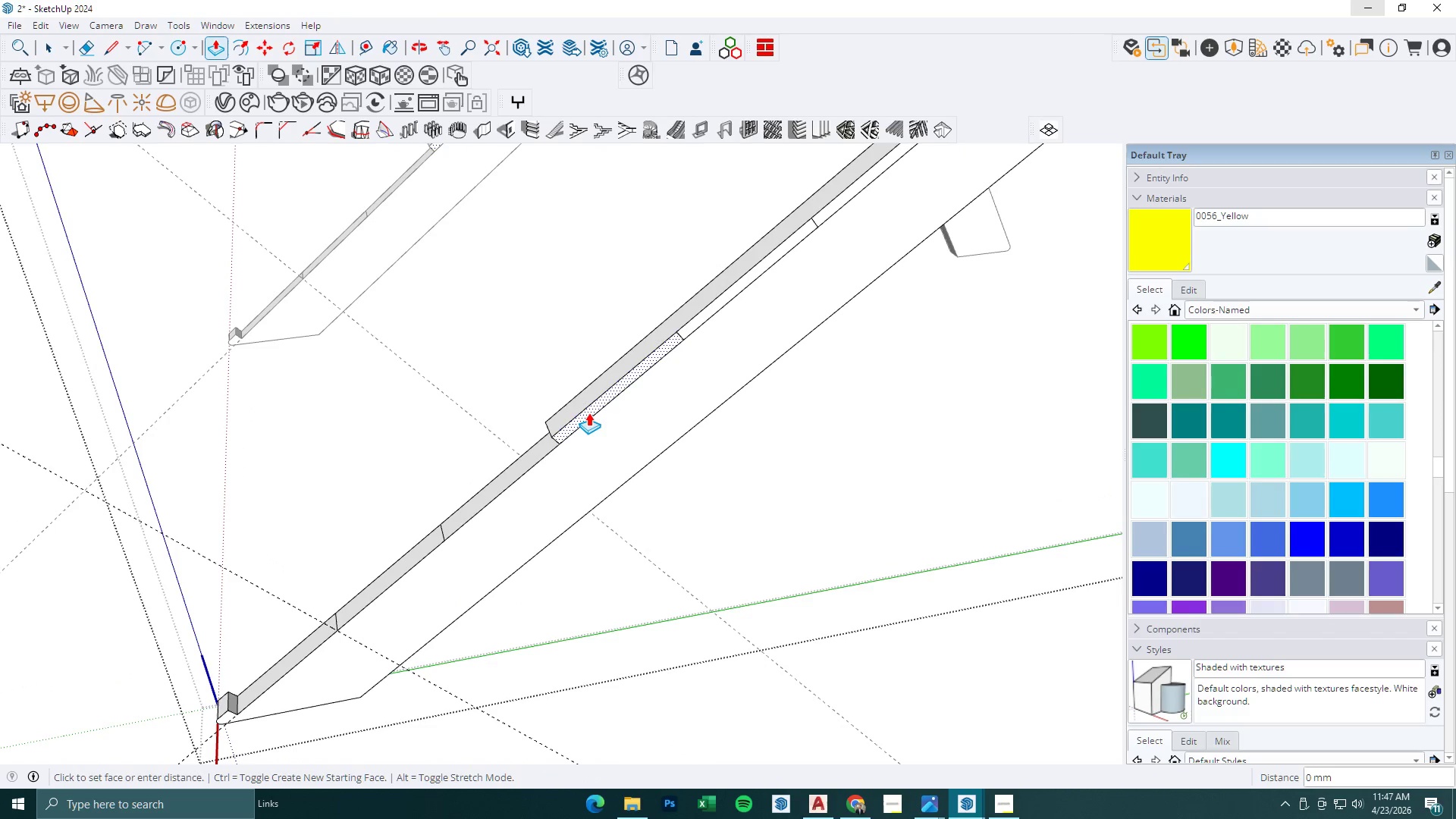 
scroll: coordinate [577, 414], scroll_direction: down, amount: 1.0
 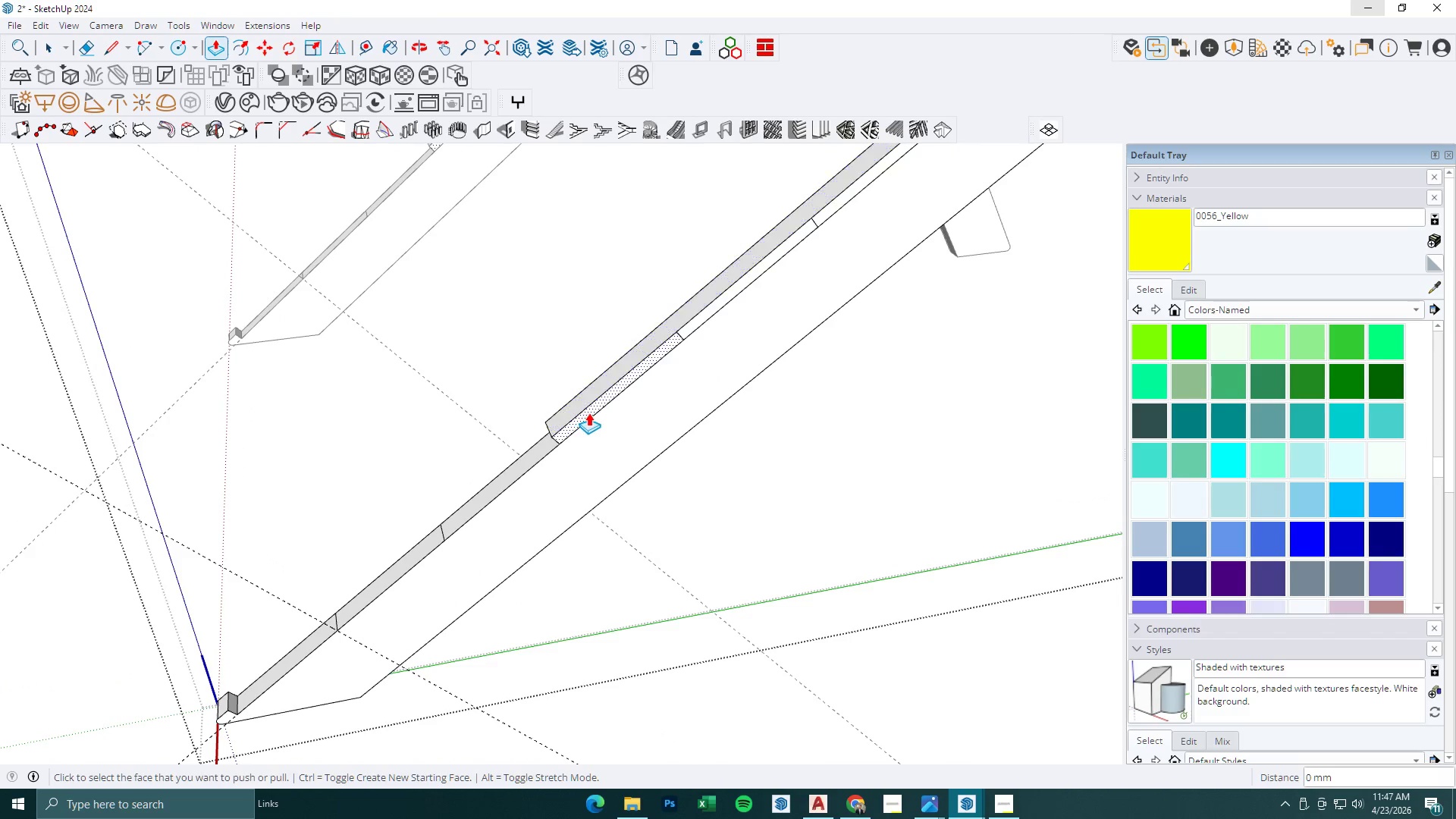 
double_click([591, 413])
 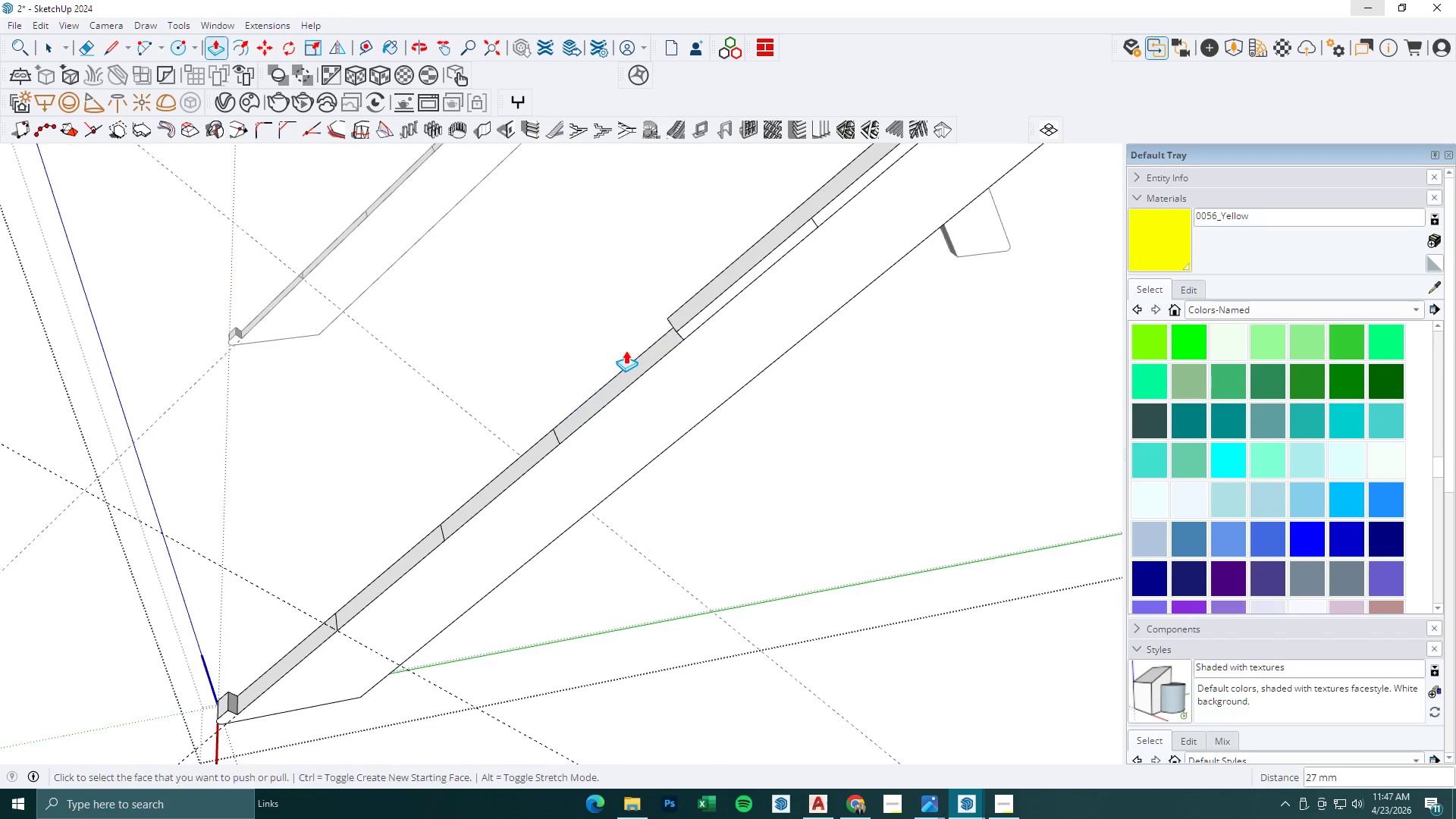 
double_click([697, 317])
 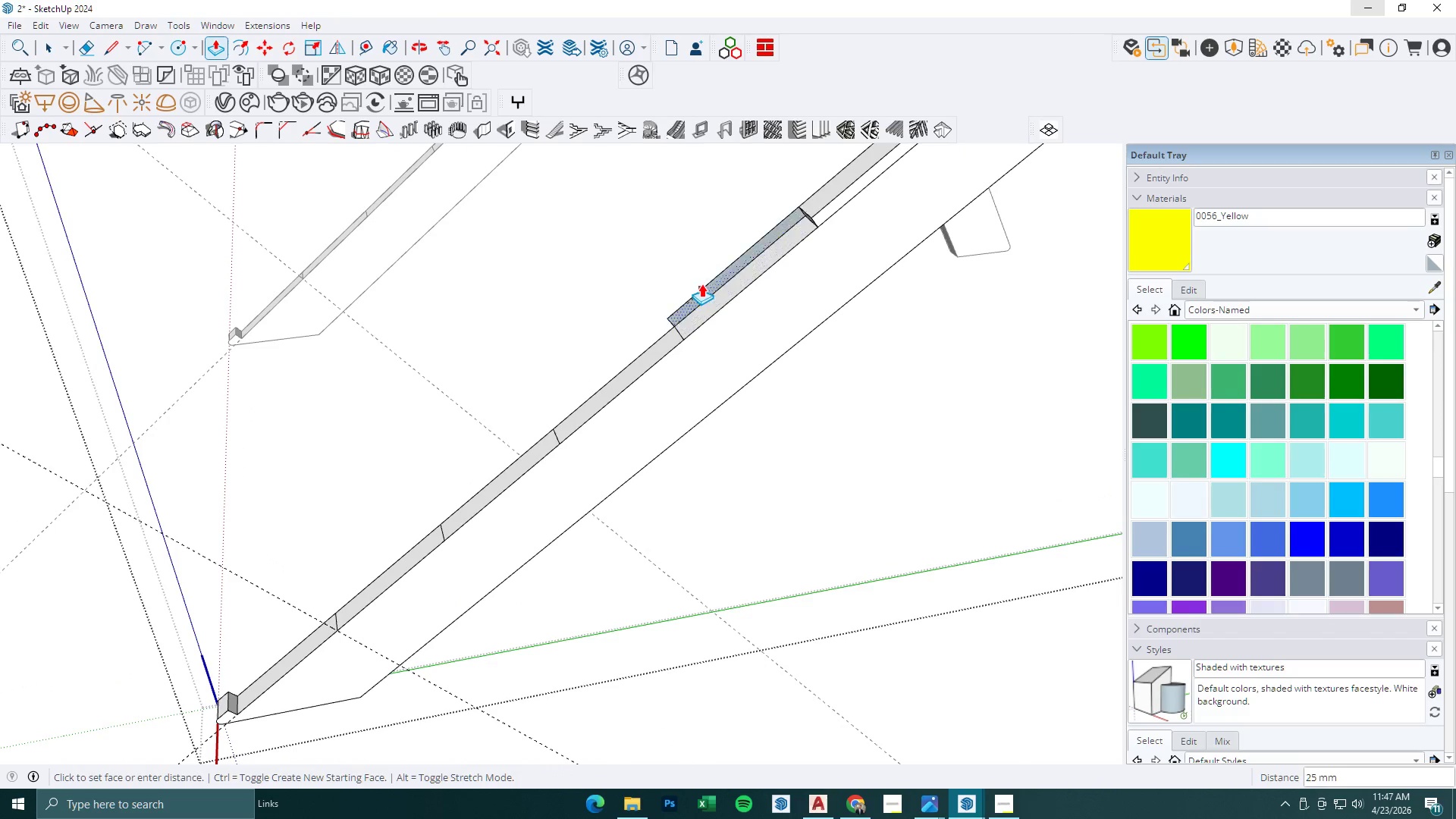 
triple_click([701, 284])
 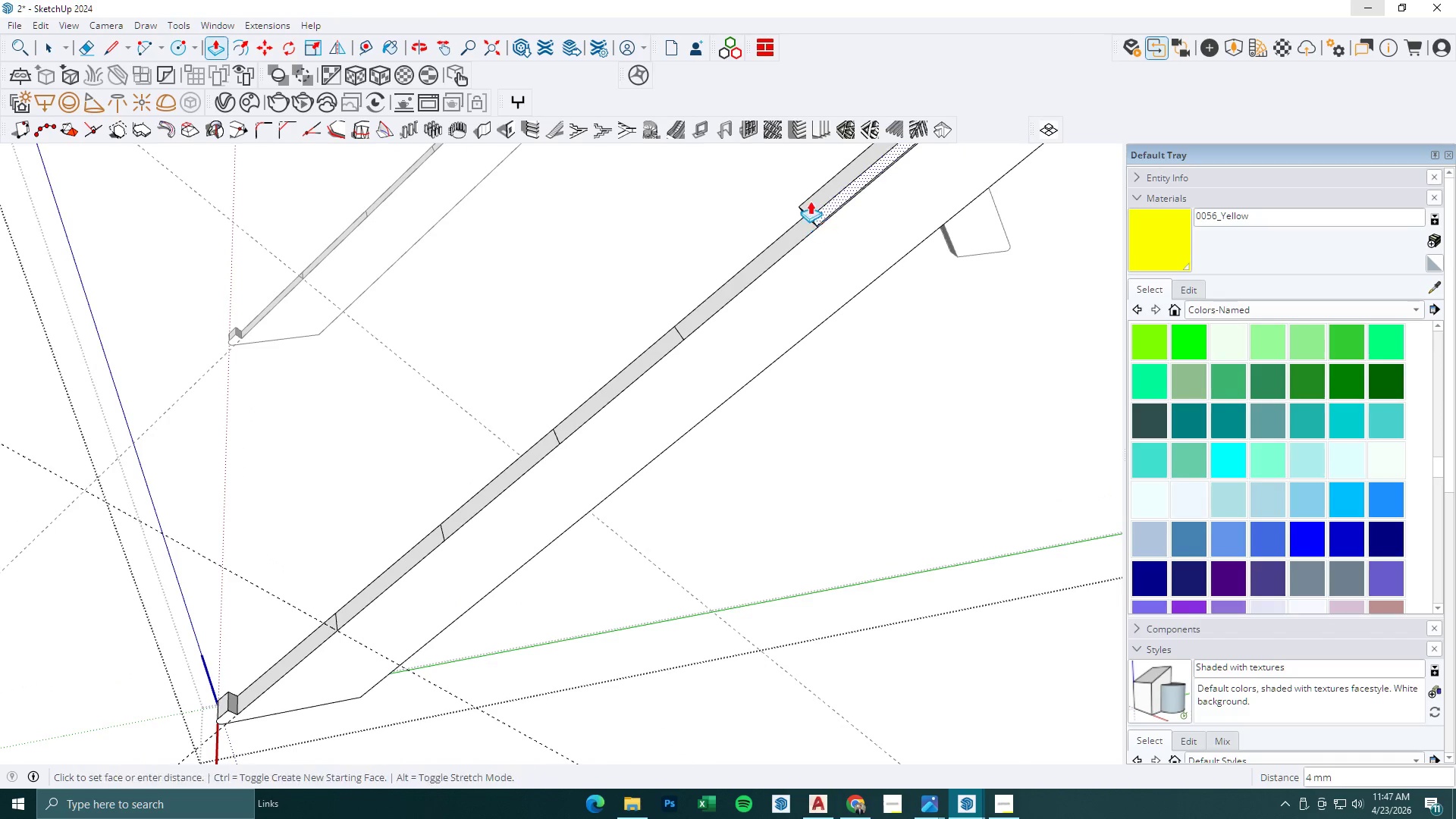 
double_click([807, 194])
 